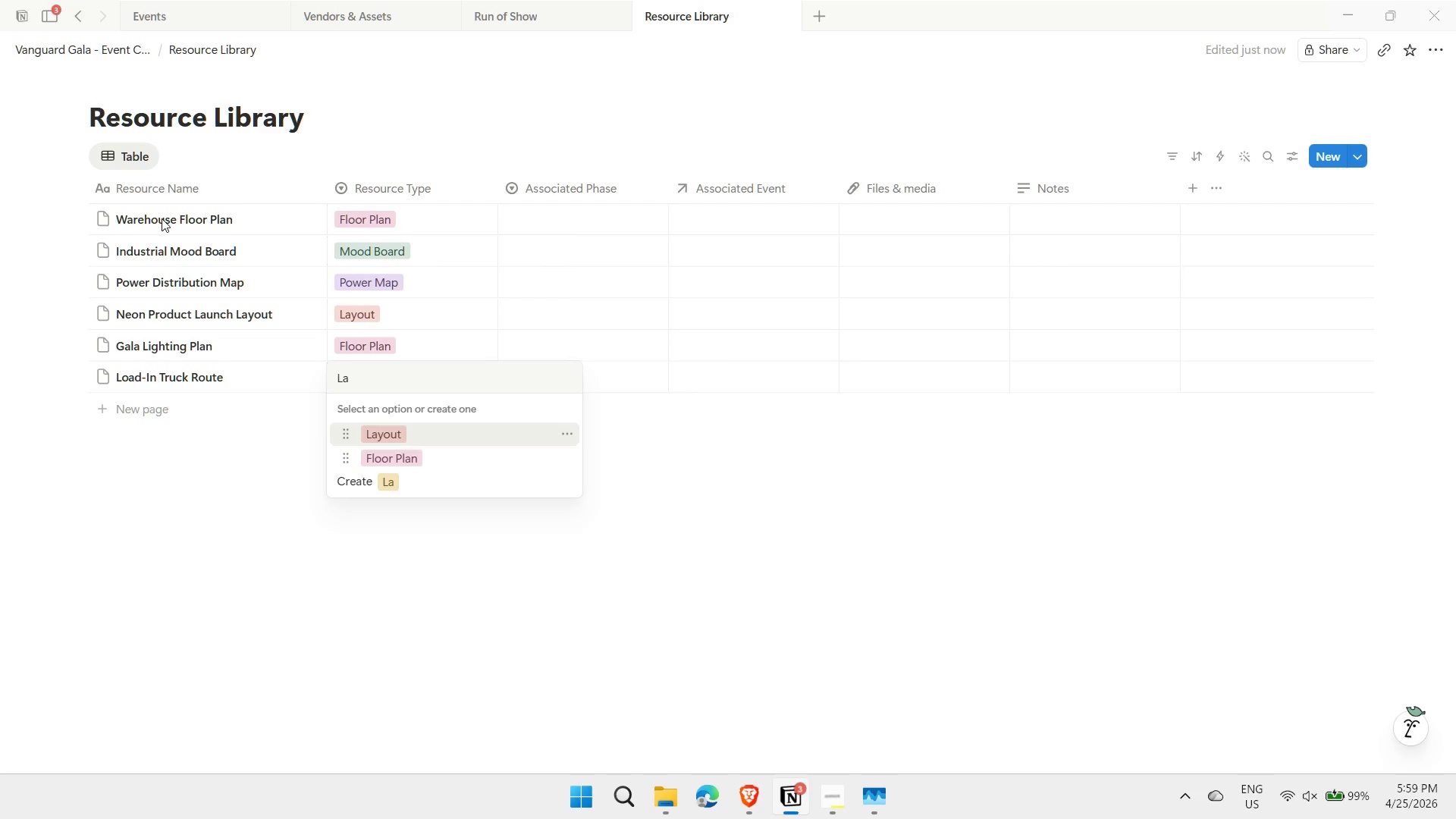 
key(Enter)
 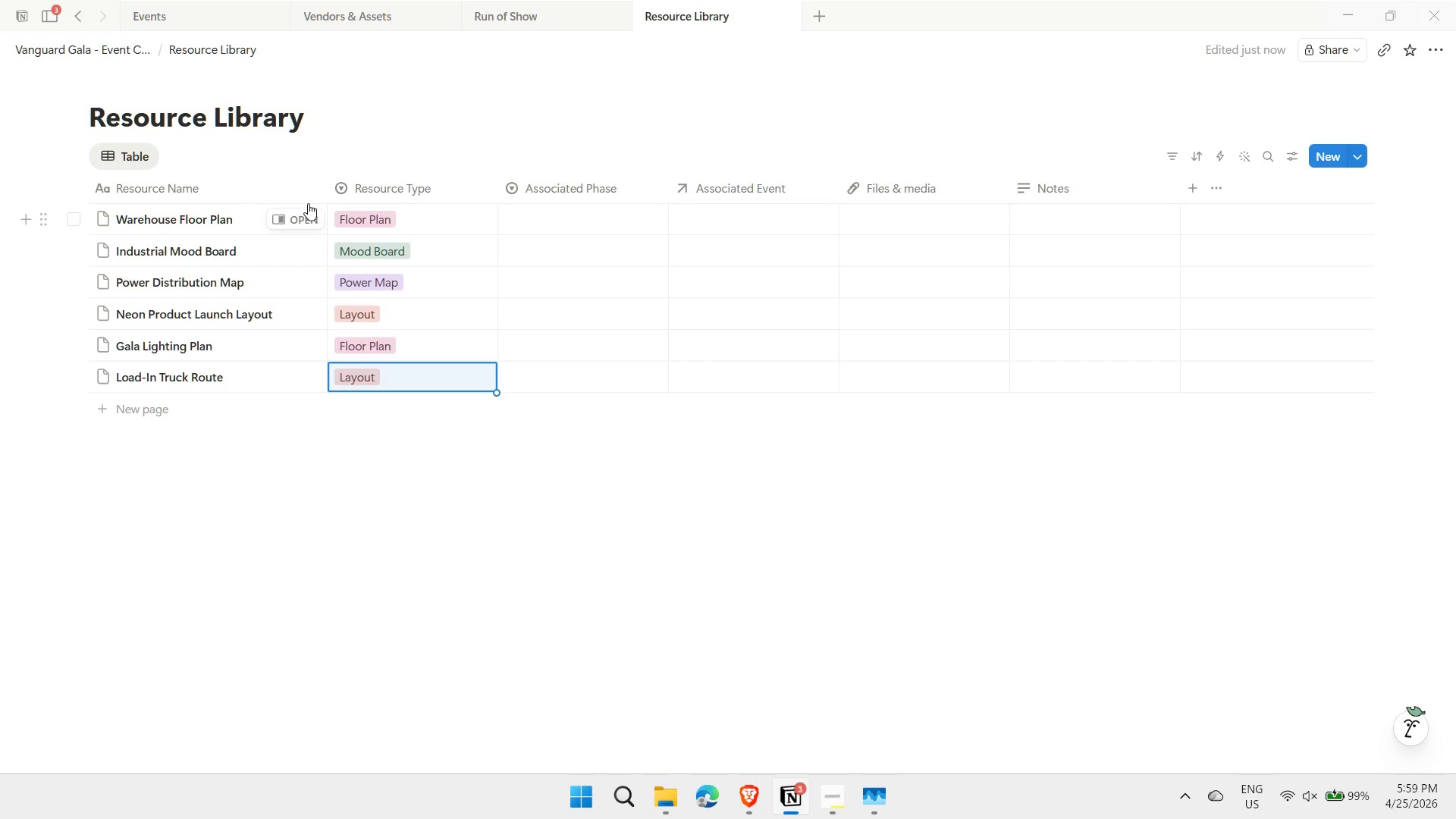 
wait(5.31)
 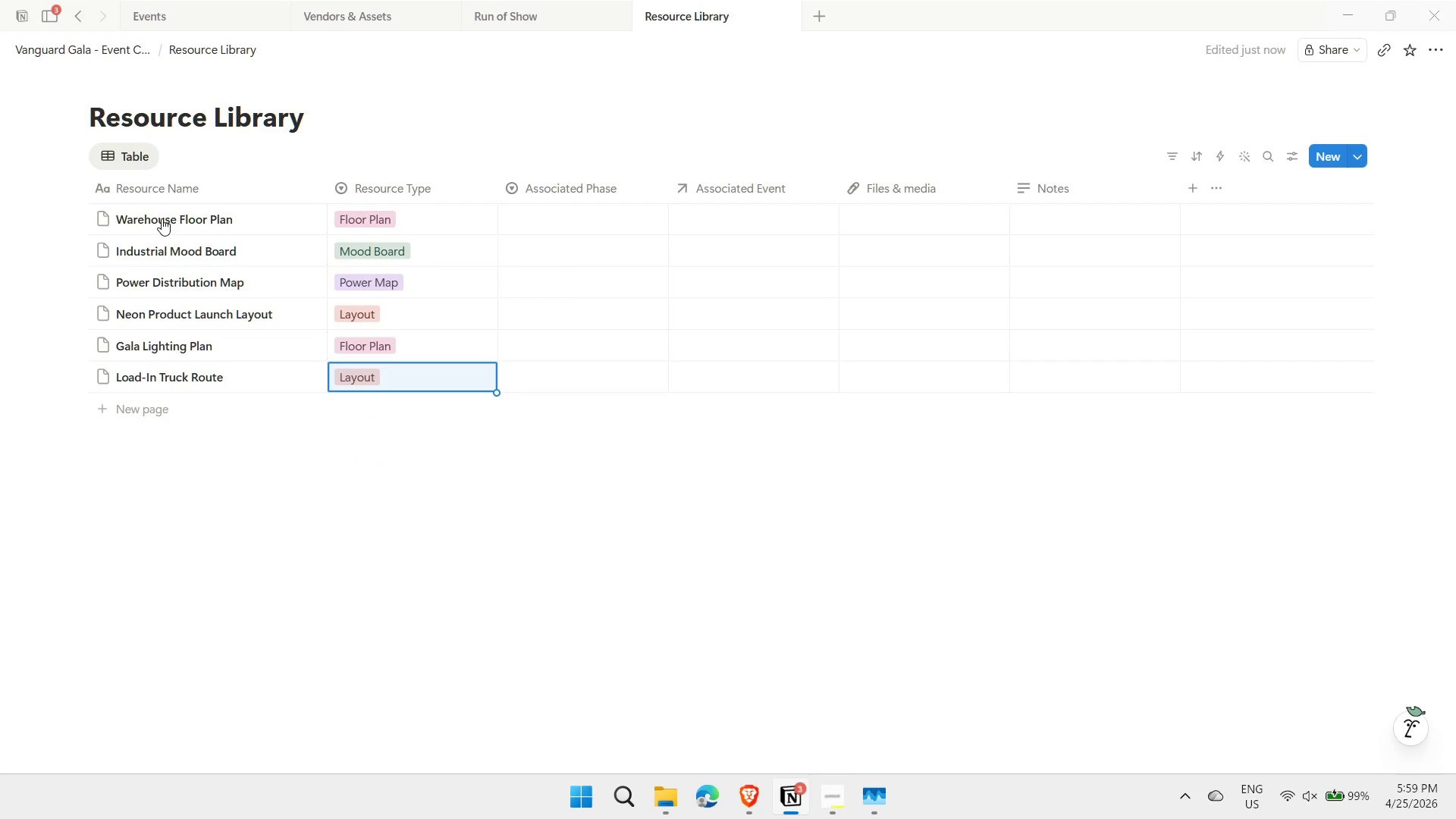 
left_click([482, 190])
 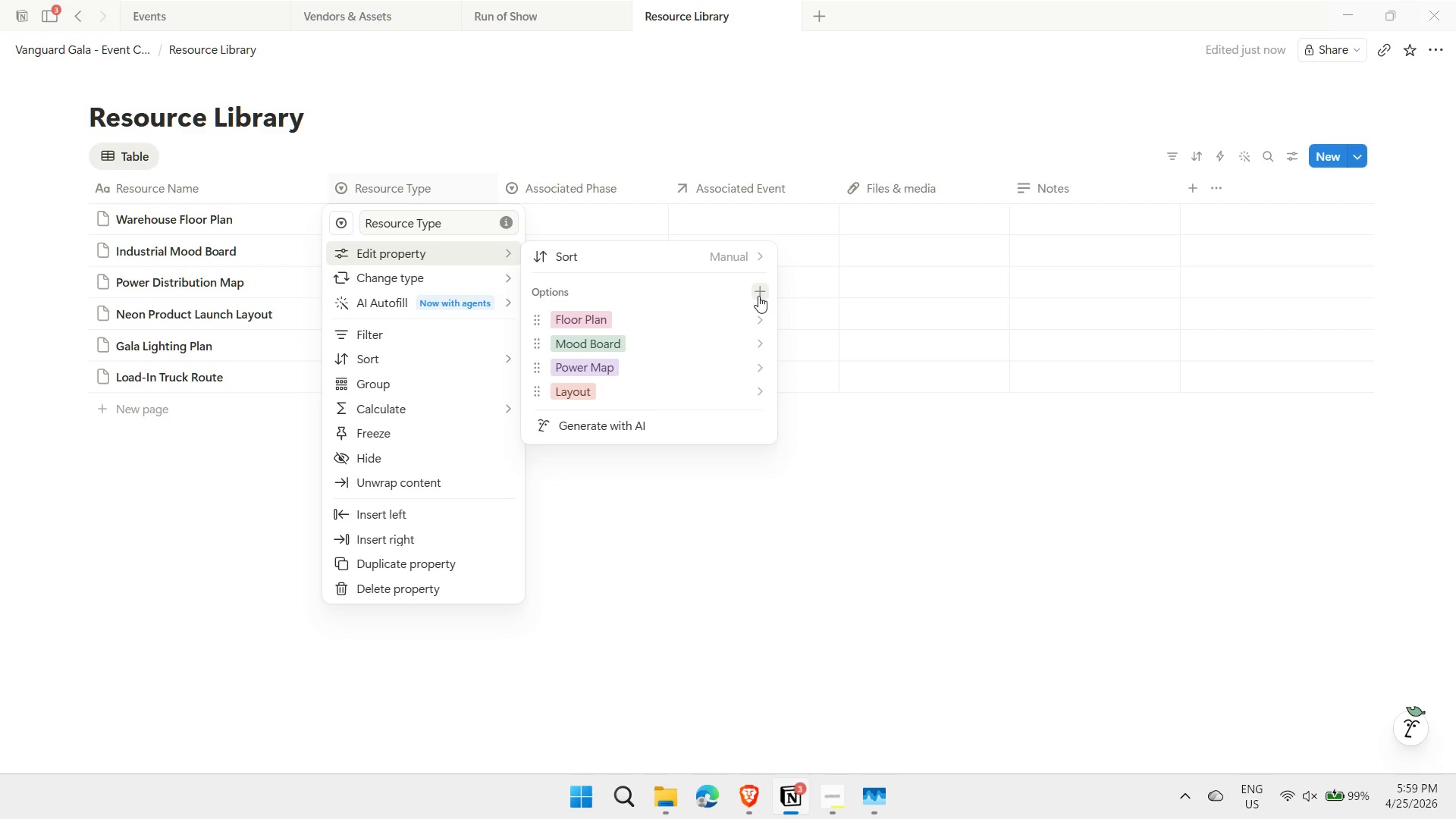 
wait(7.74)
 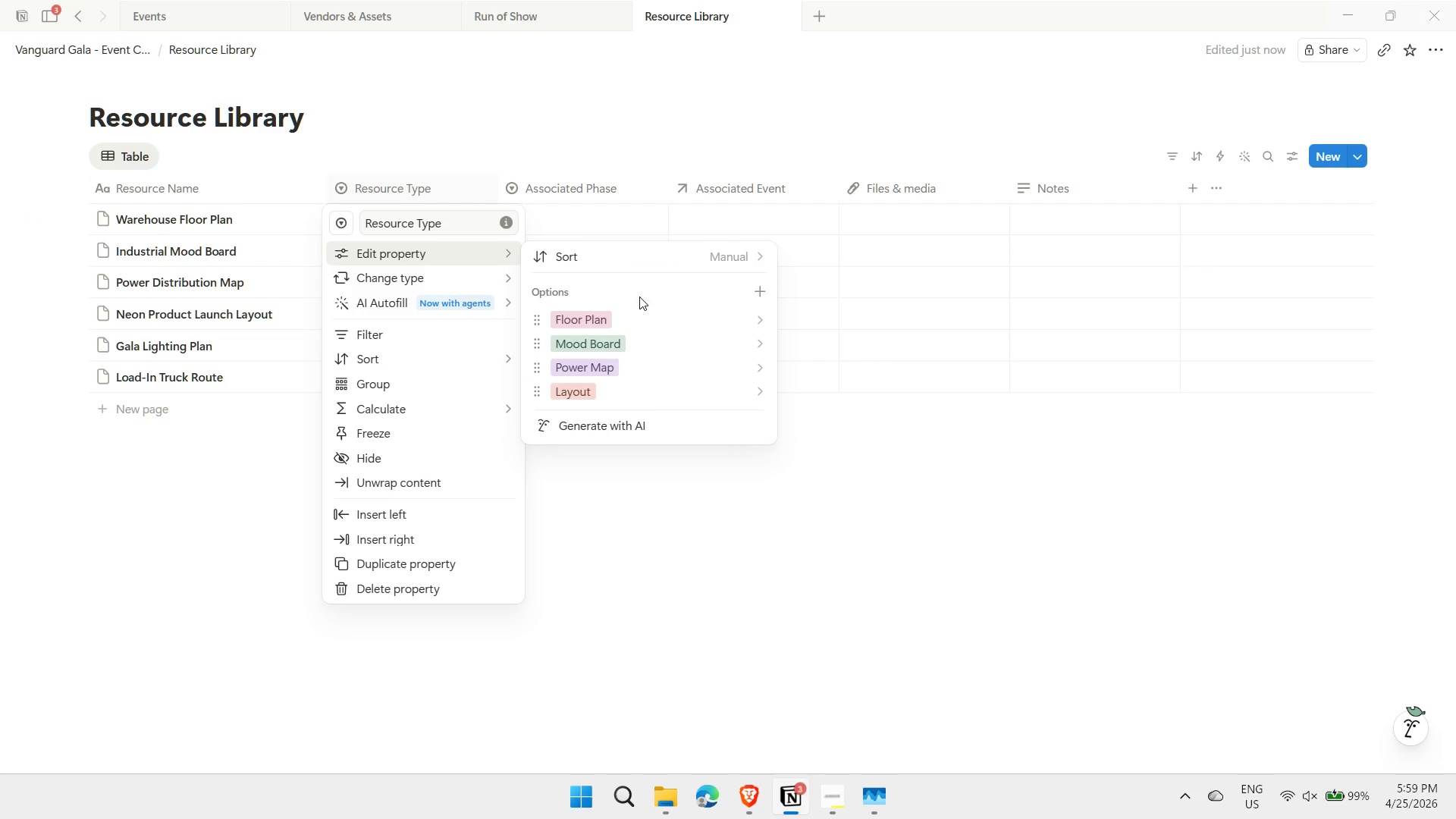 
left_click([763, 293])
 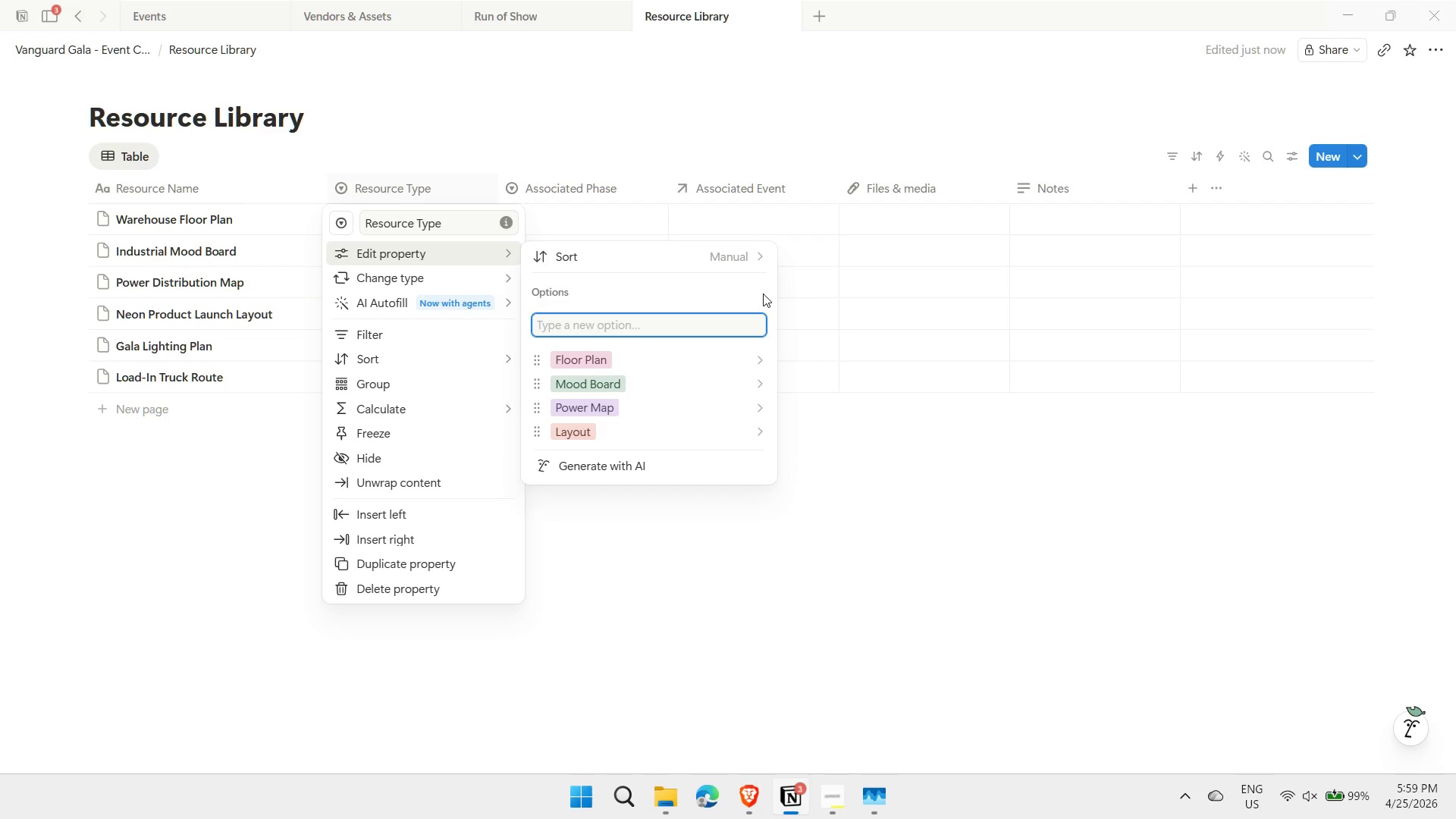 
type(Vendor Contac)
 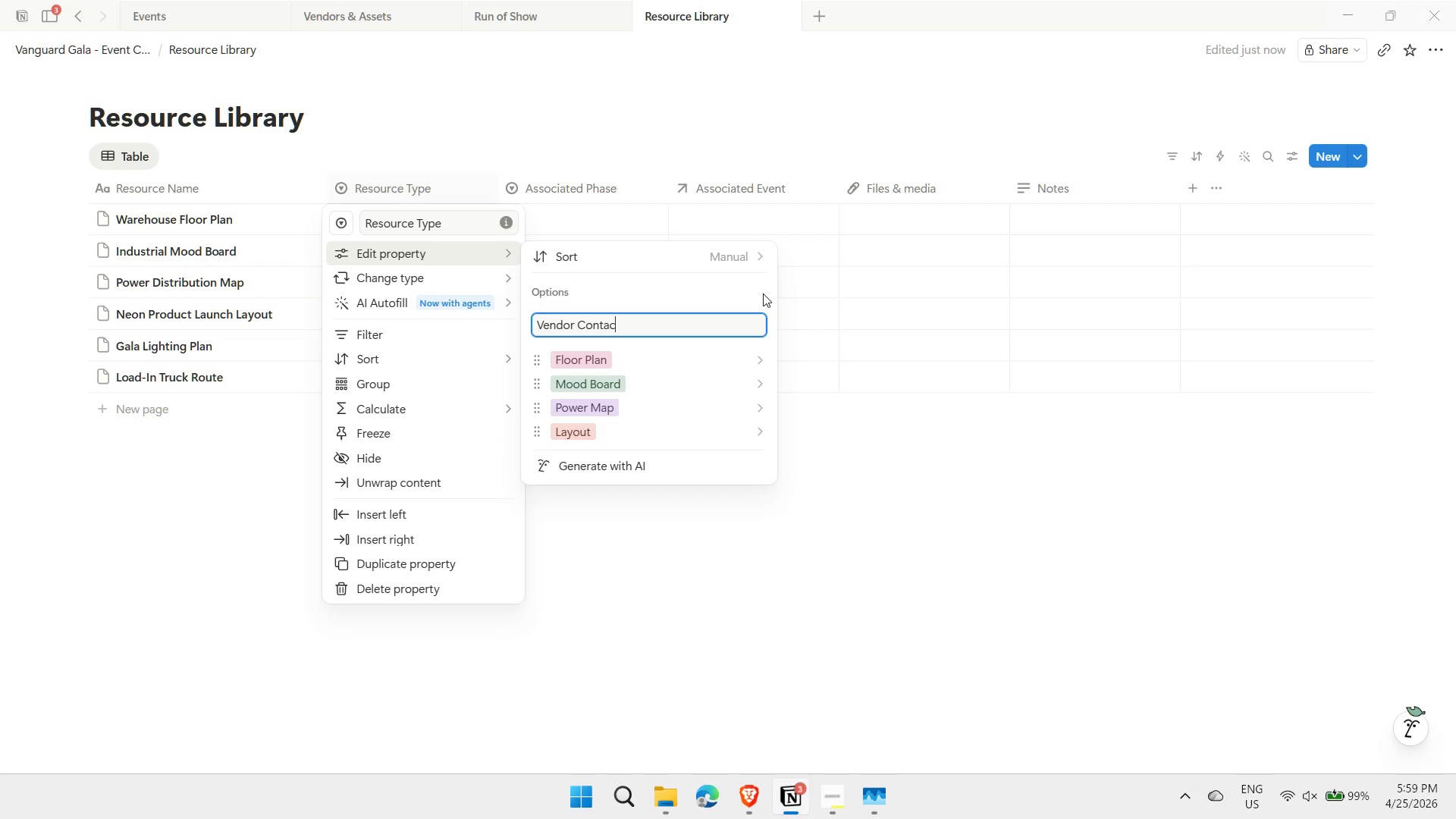 
key(T)
 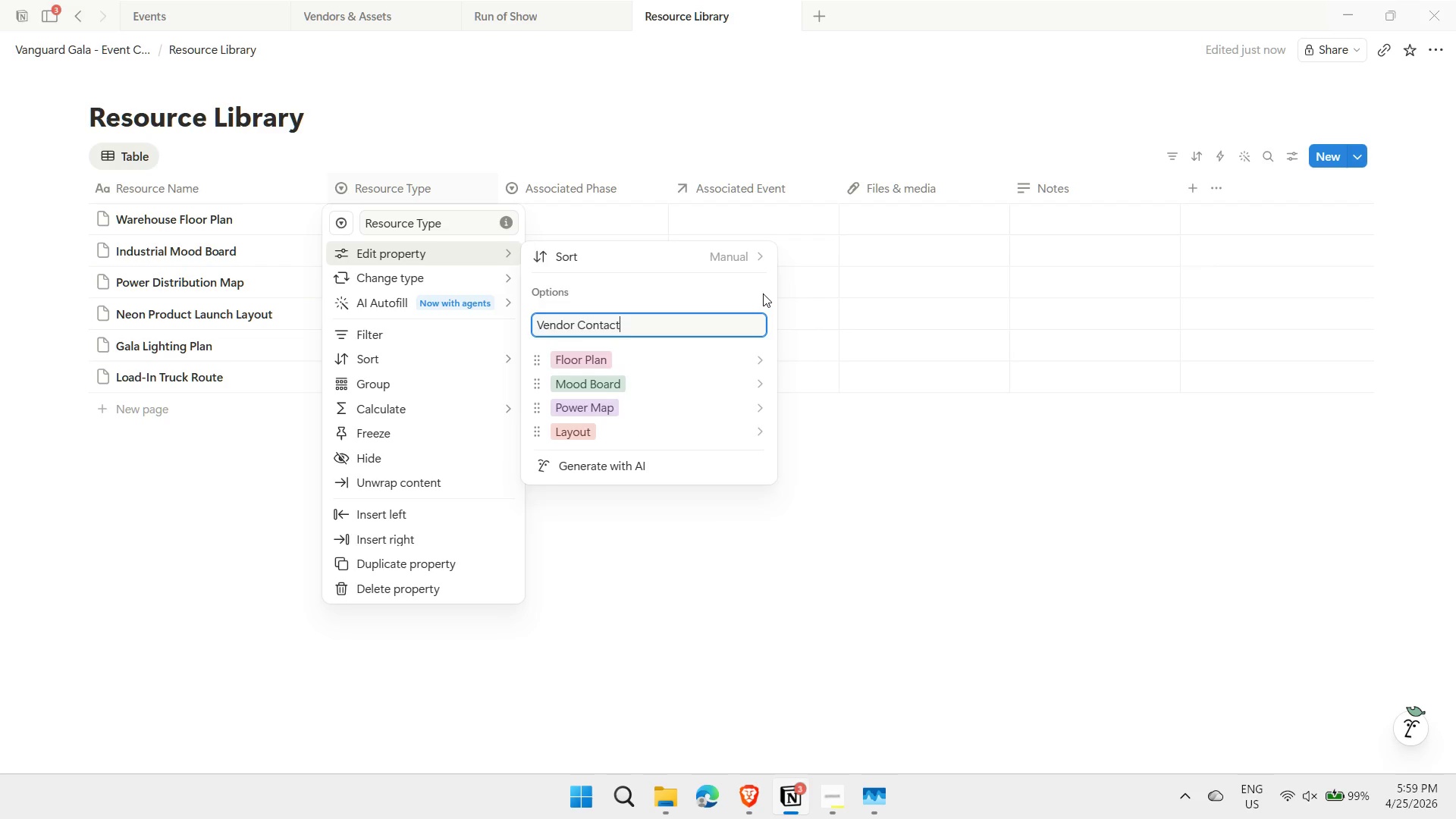 
key(Enter)
 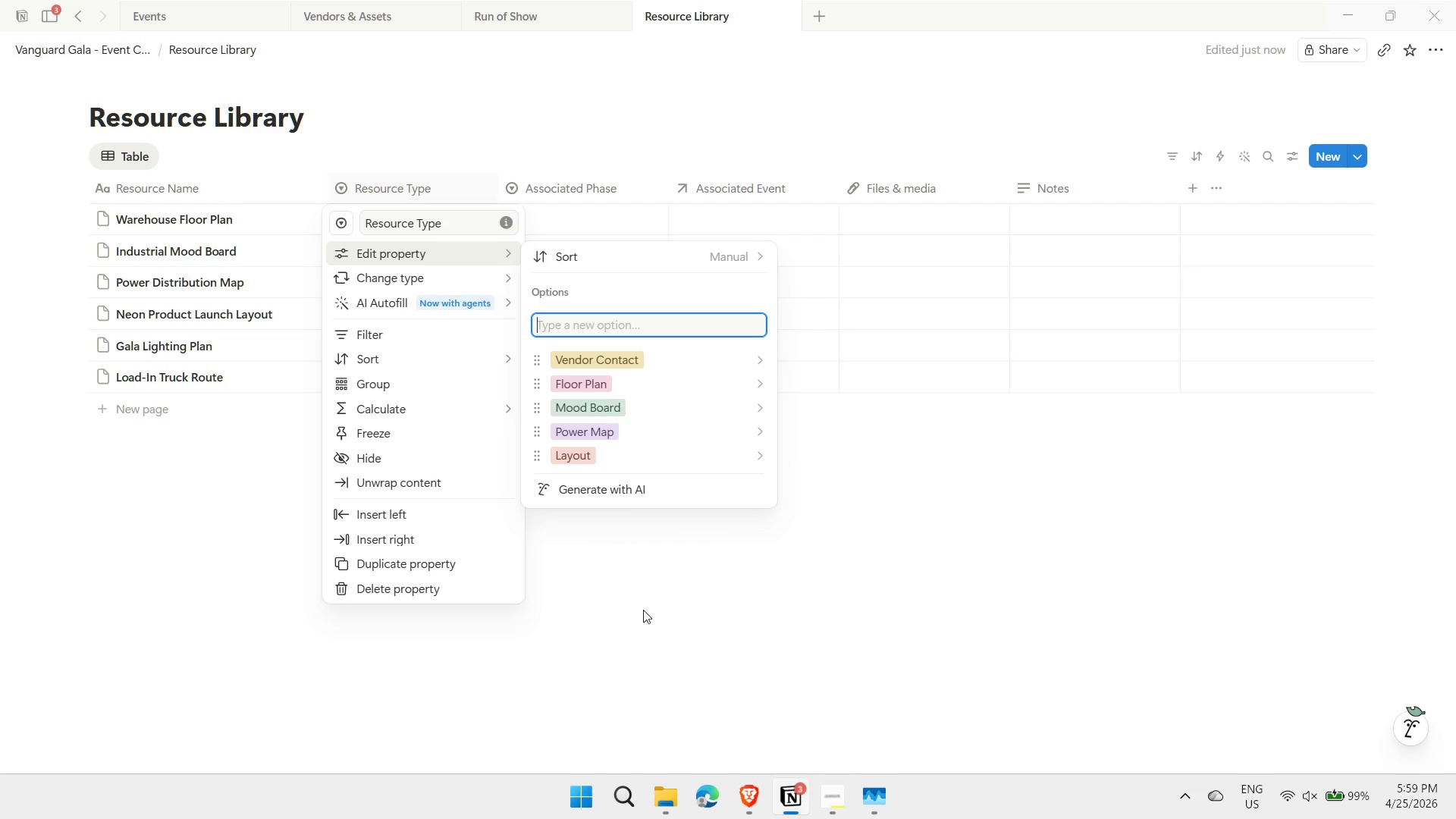 
left_click([640, 615])
 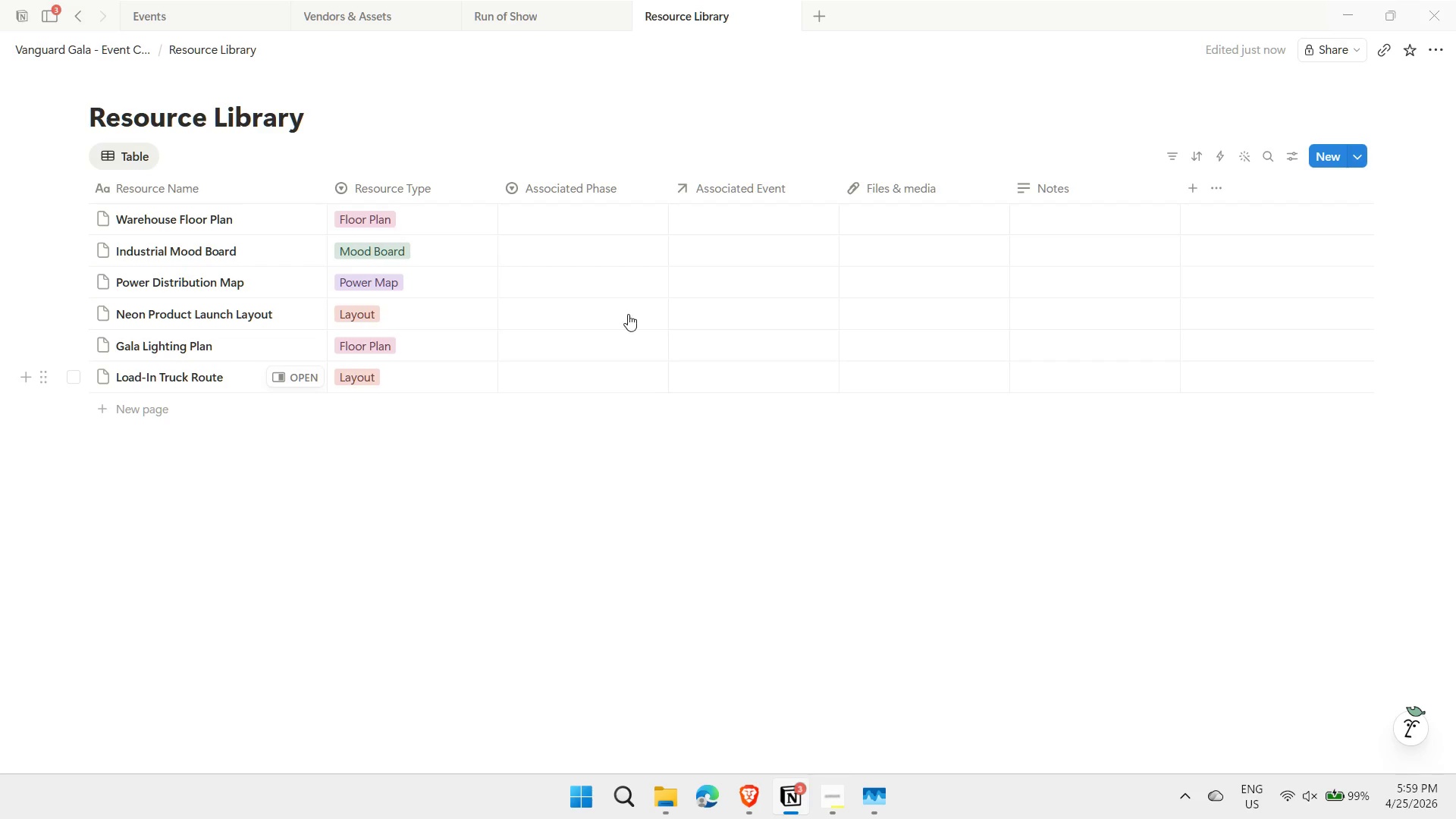 
wait(6.56)
 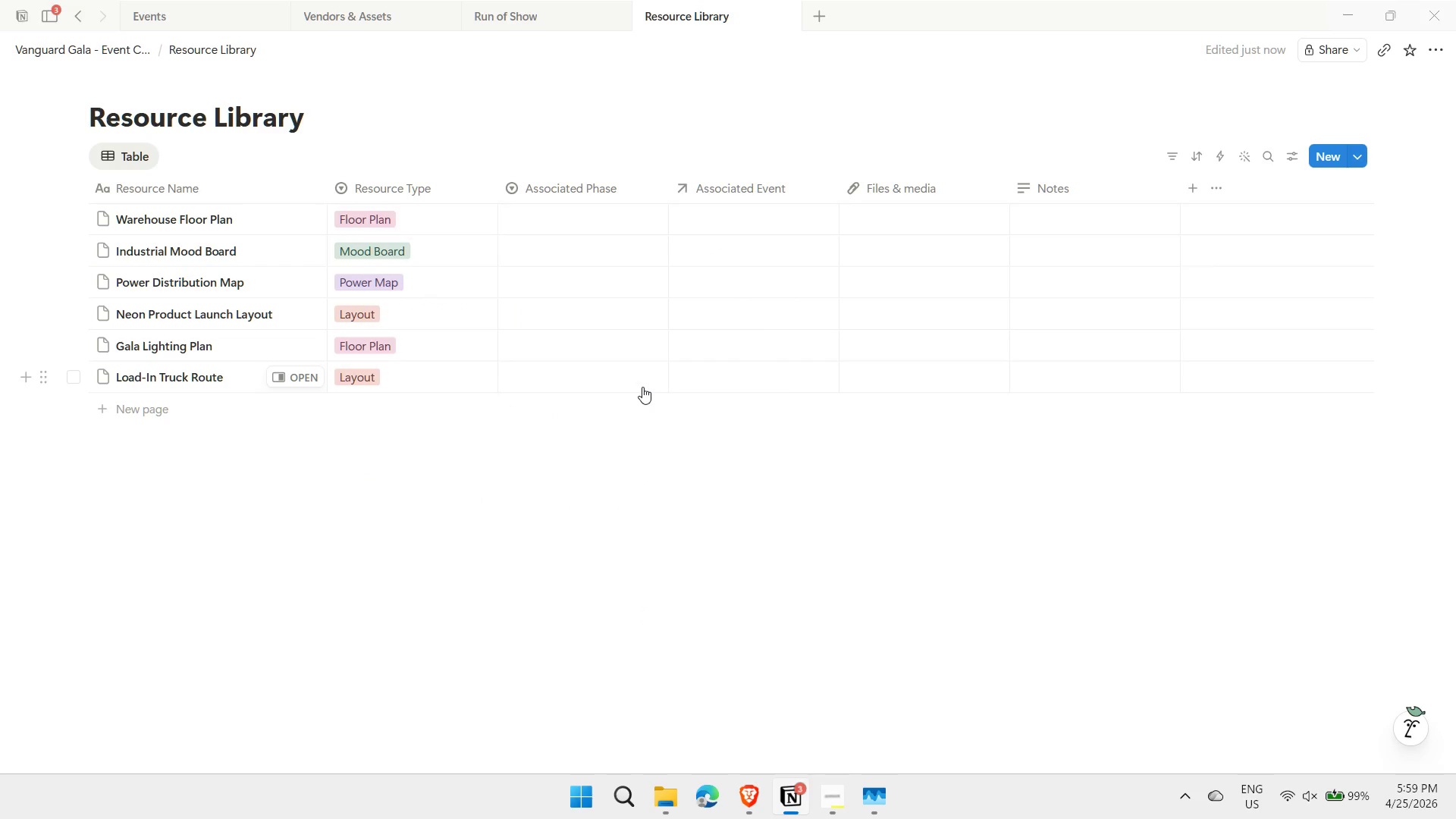 
left_click([579, 215])
 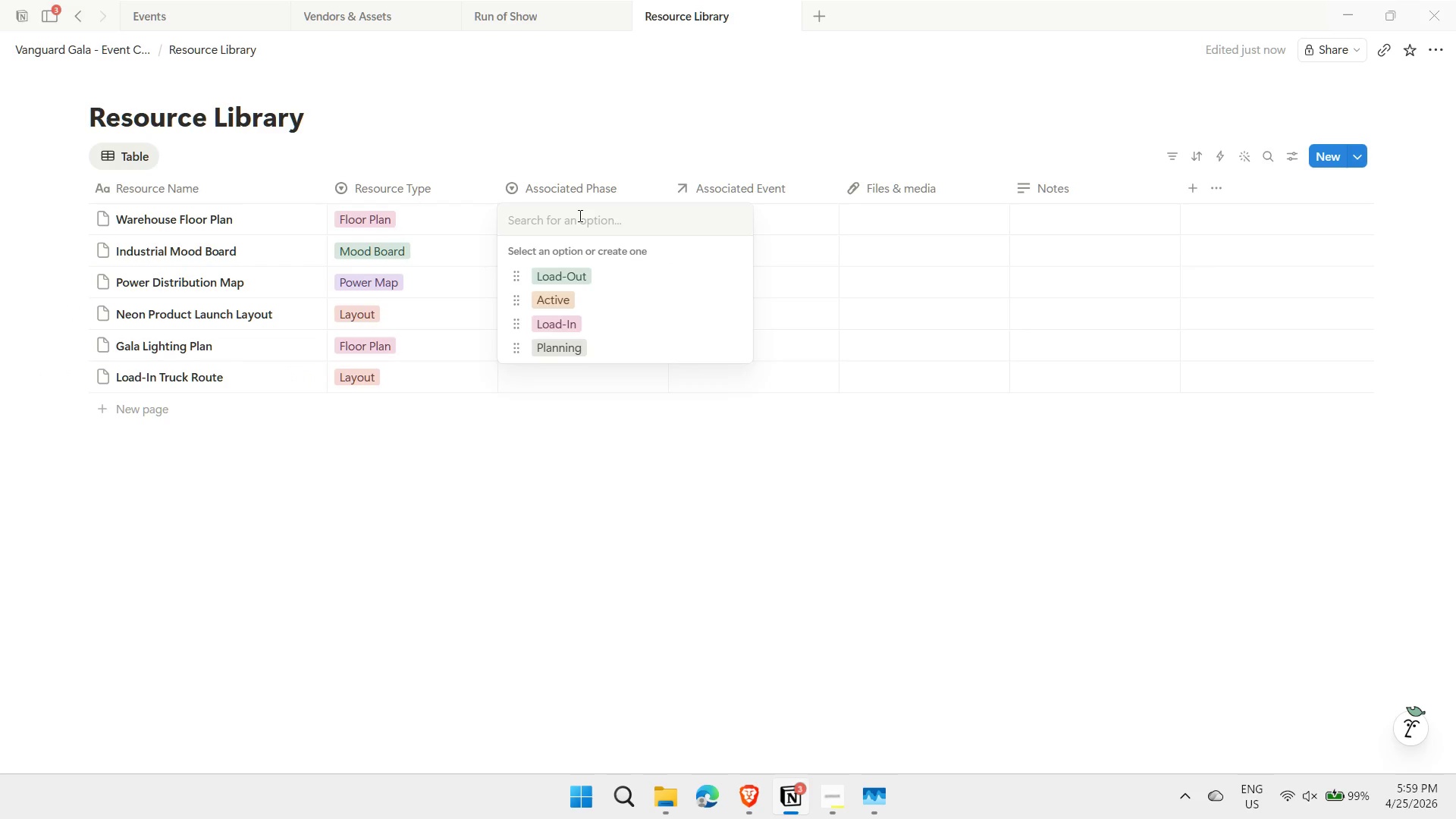 
type(pla)
 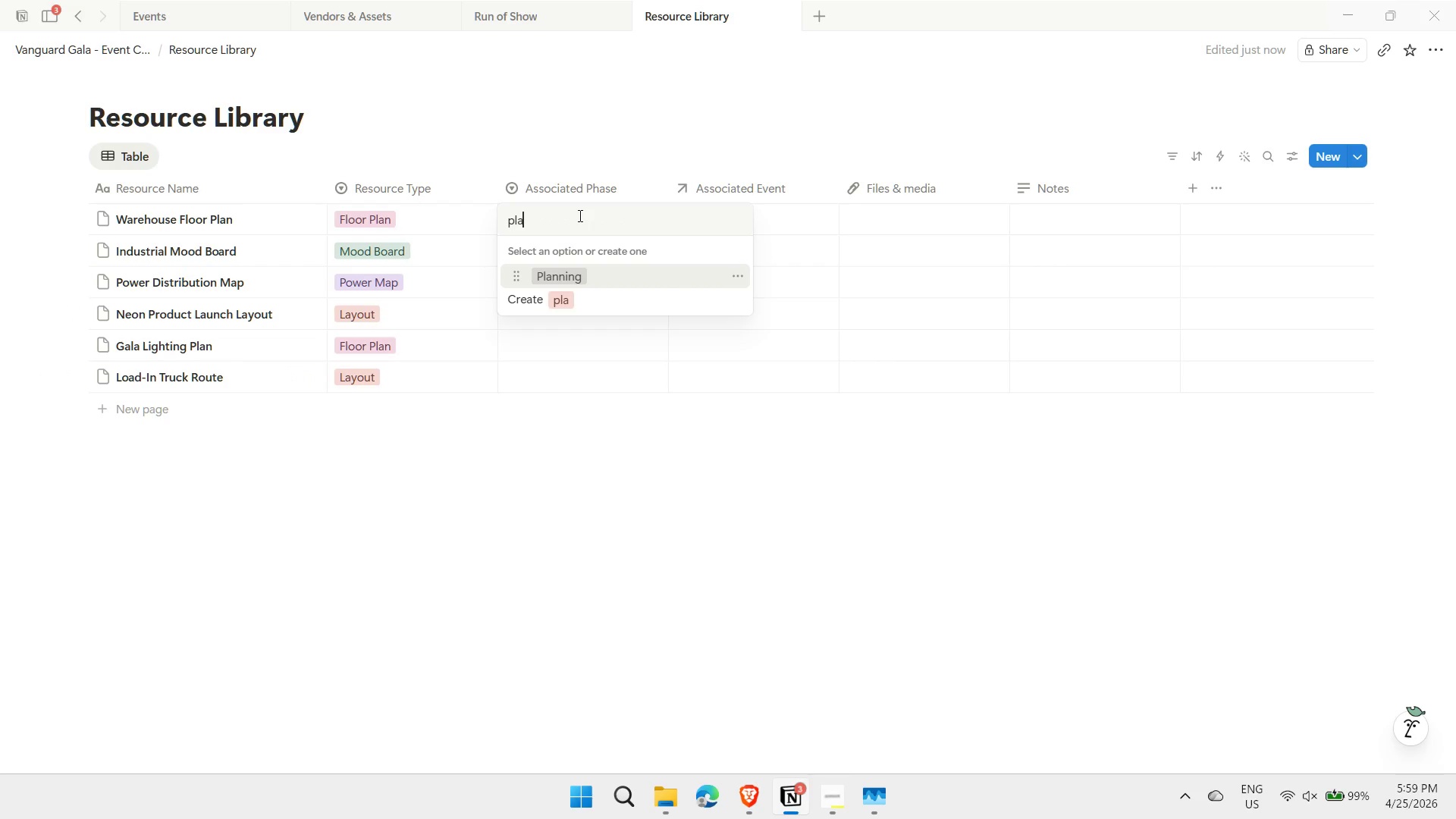 
key(Enter)
 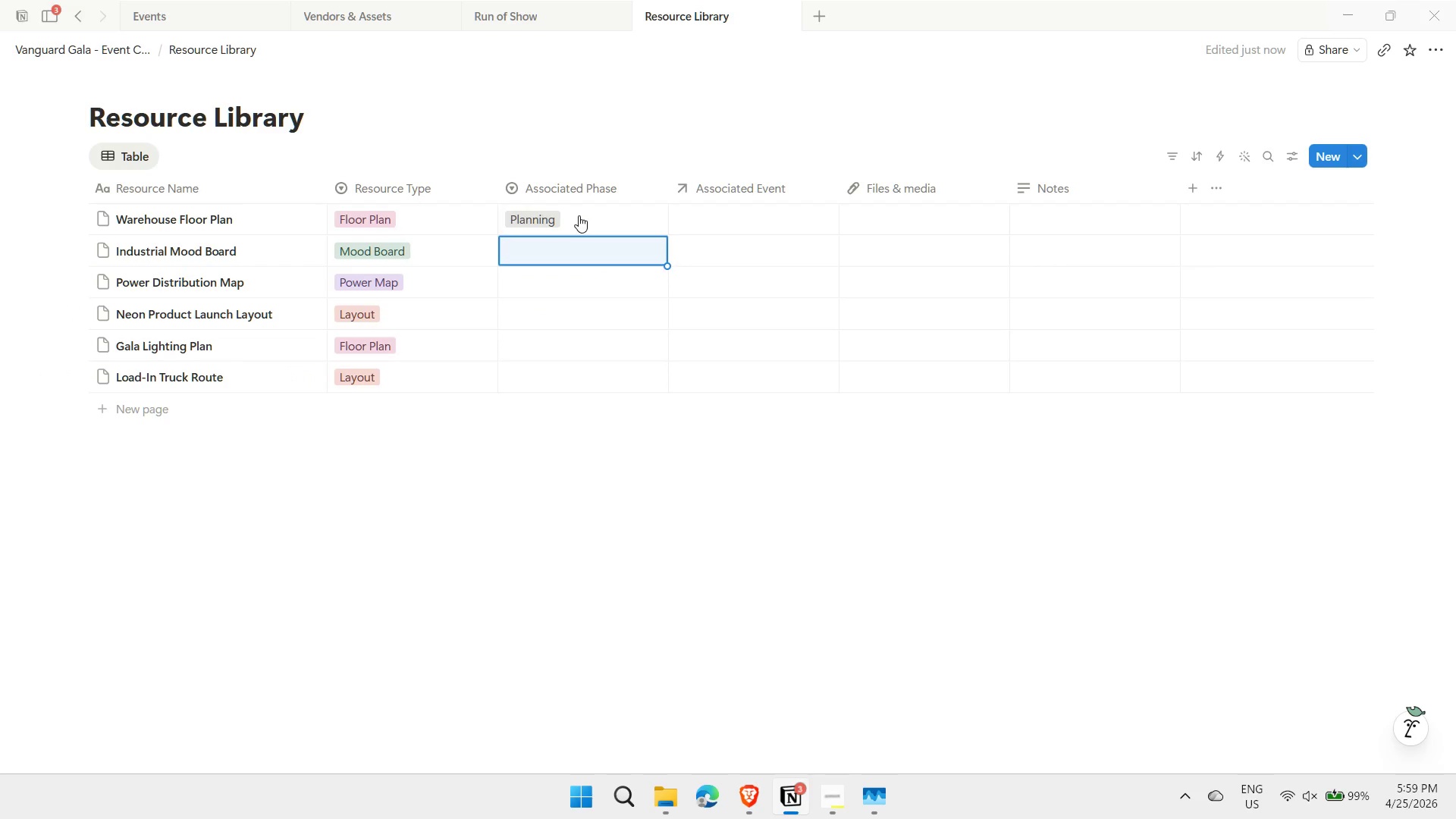 
key(ArrowUp)
 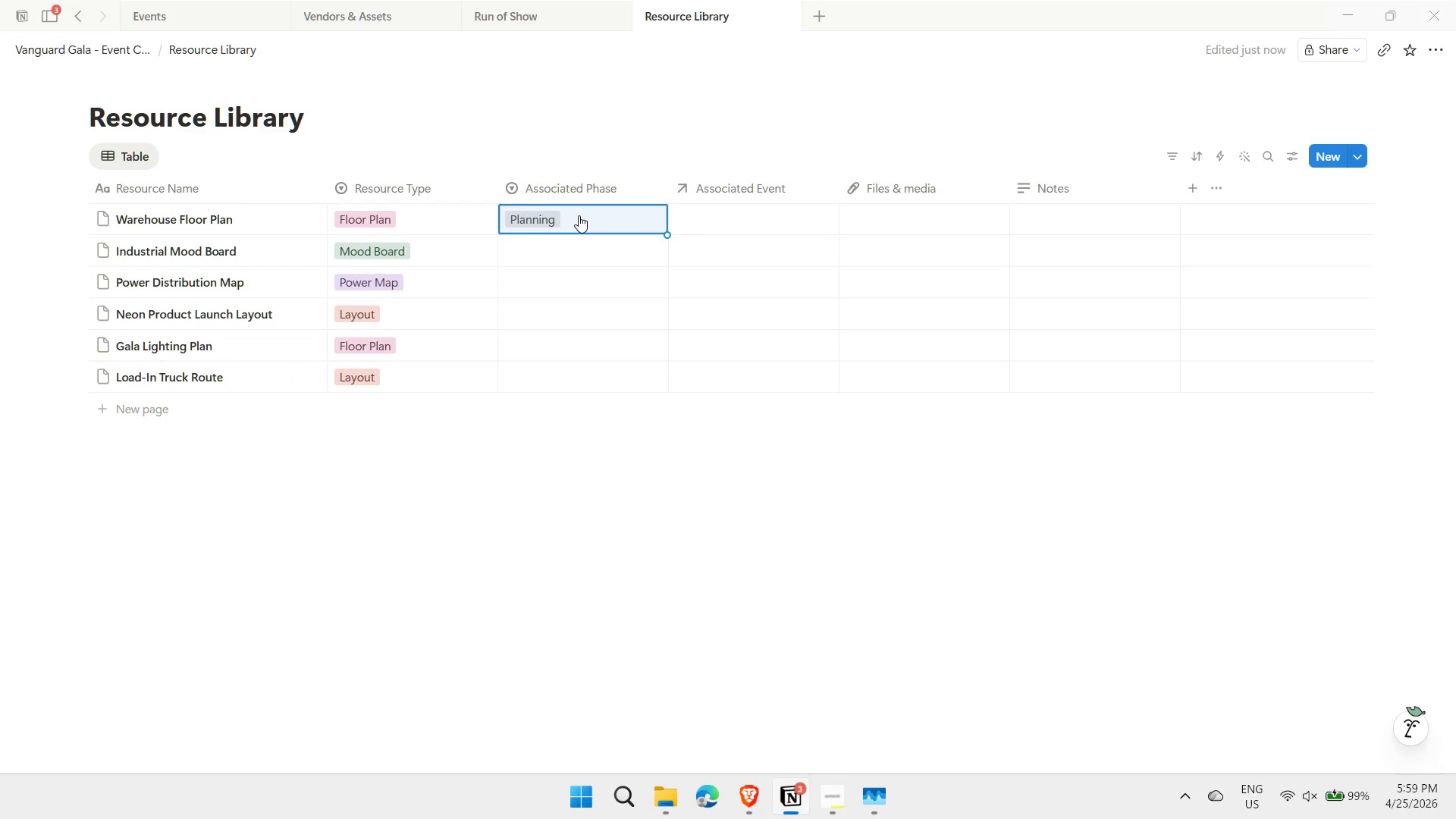 
key(Control+ControlLeft)
 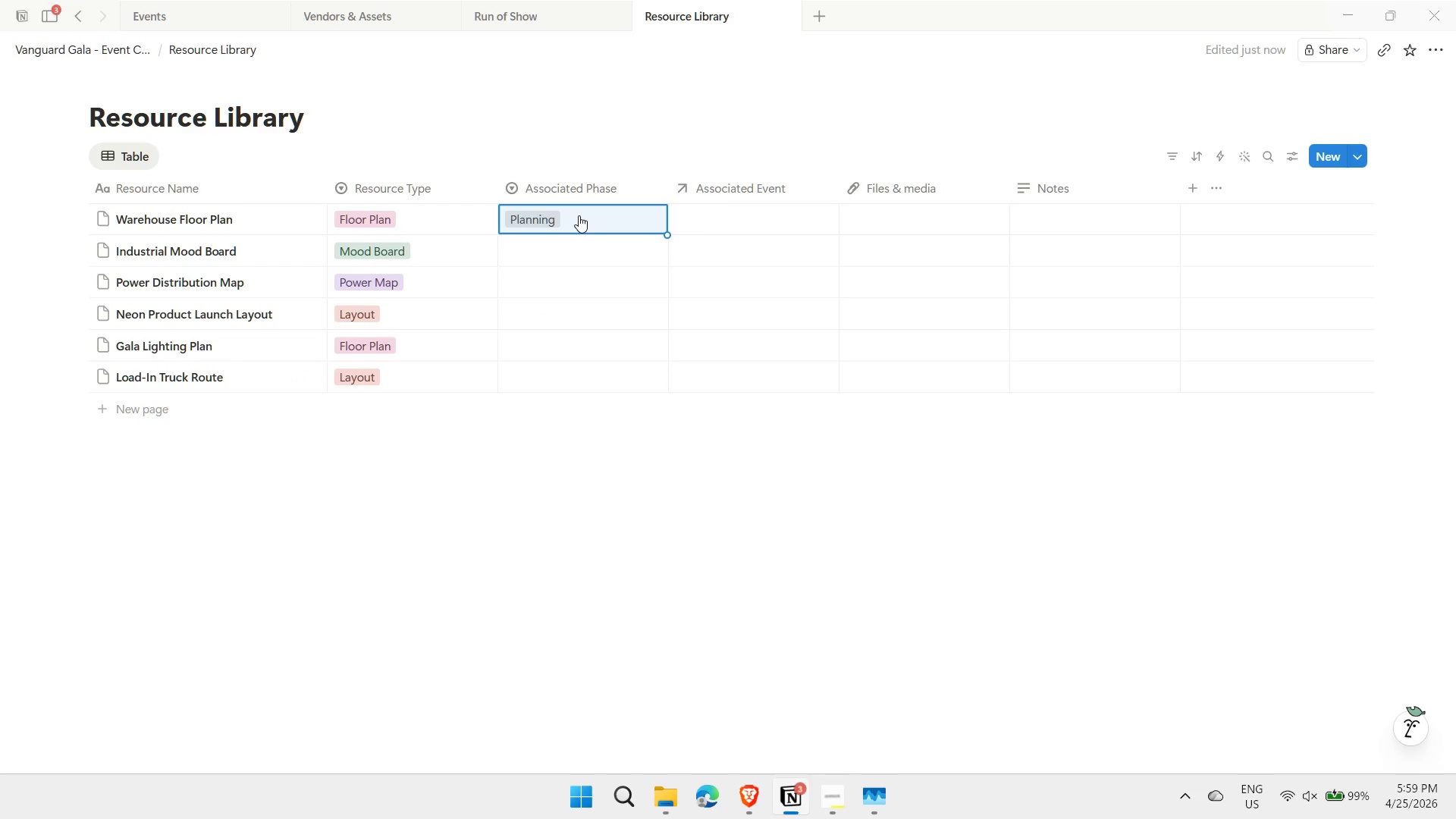 
key(Control+C)
 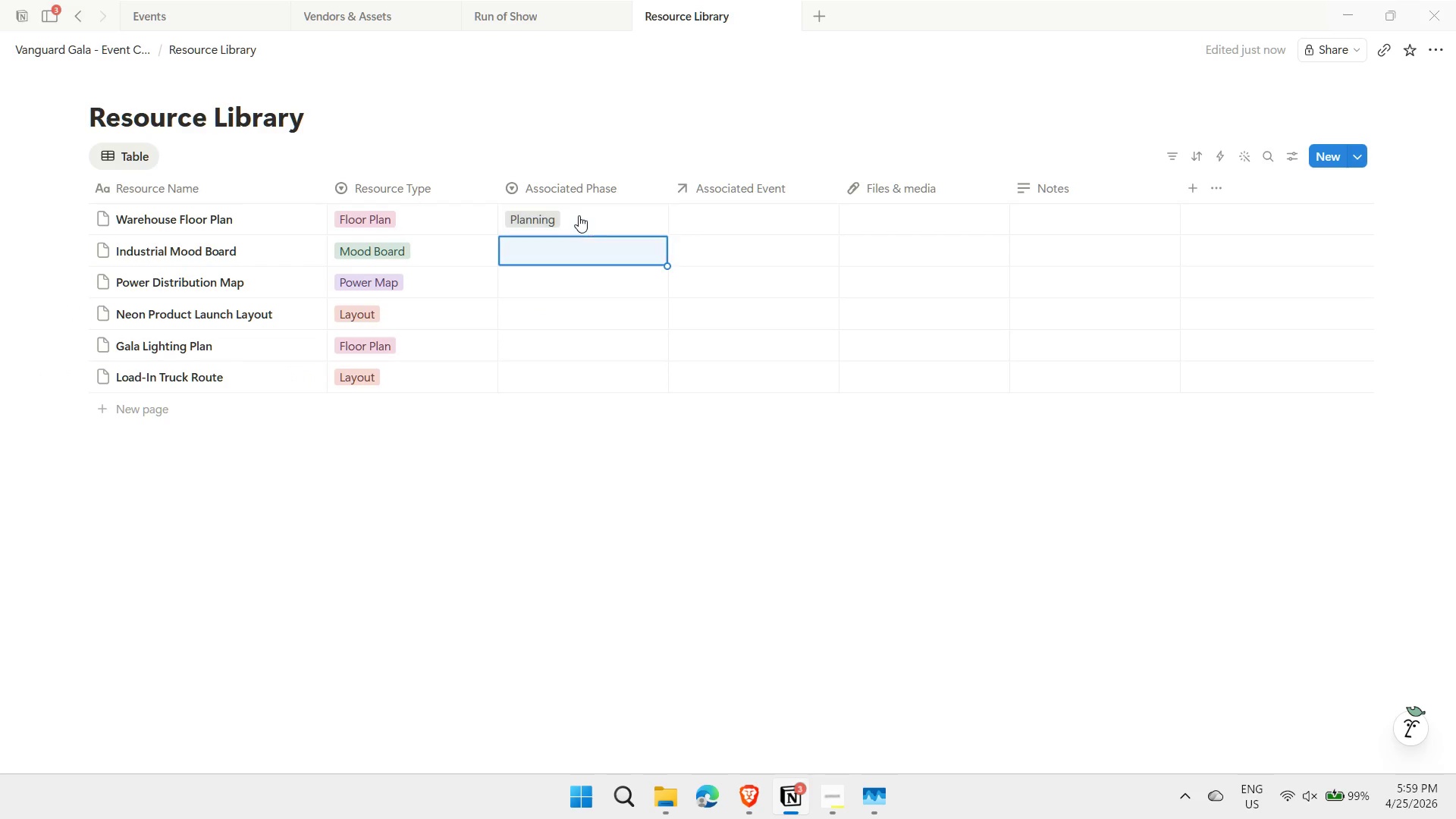 
key(ArrowDown)
 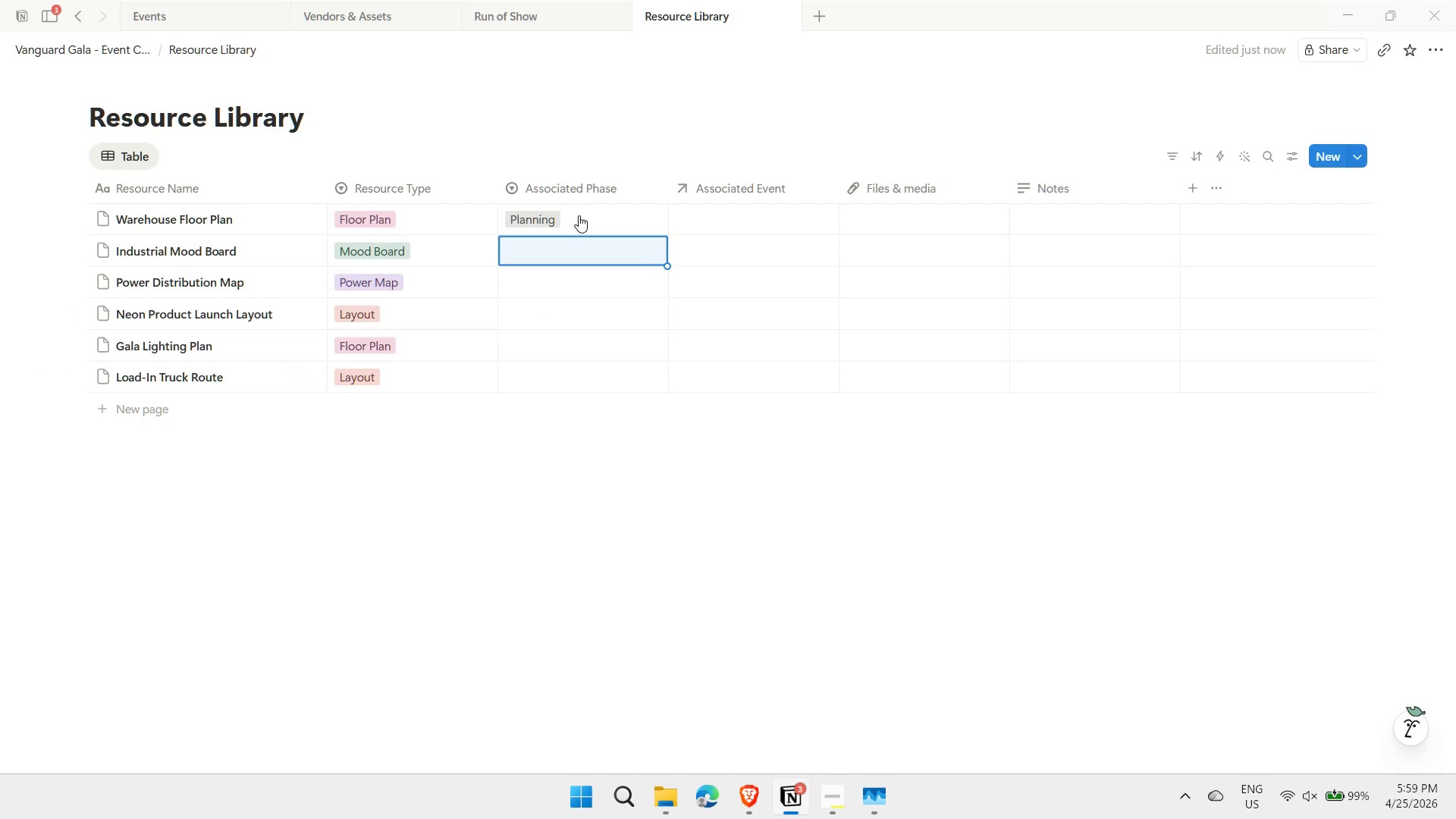 
key(Control+V)
 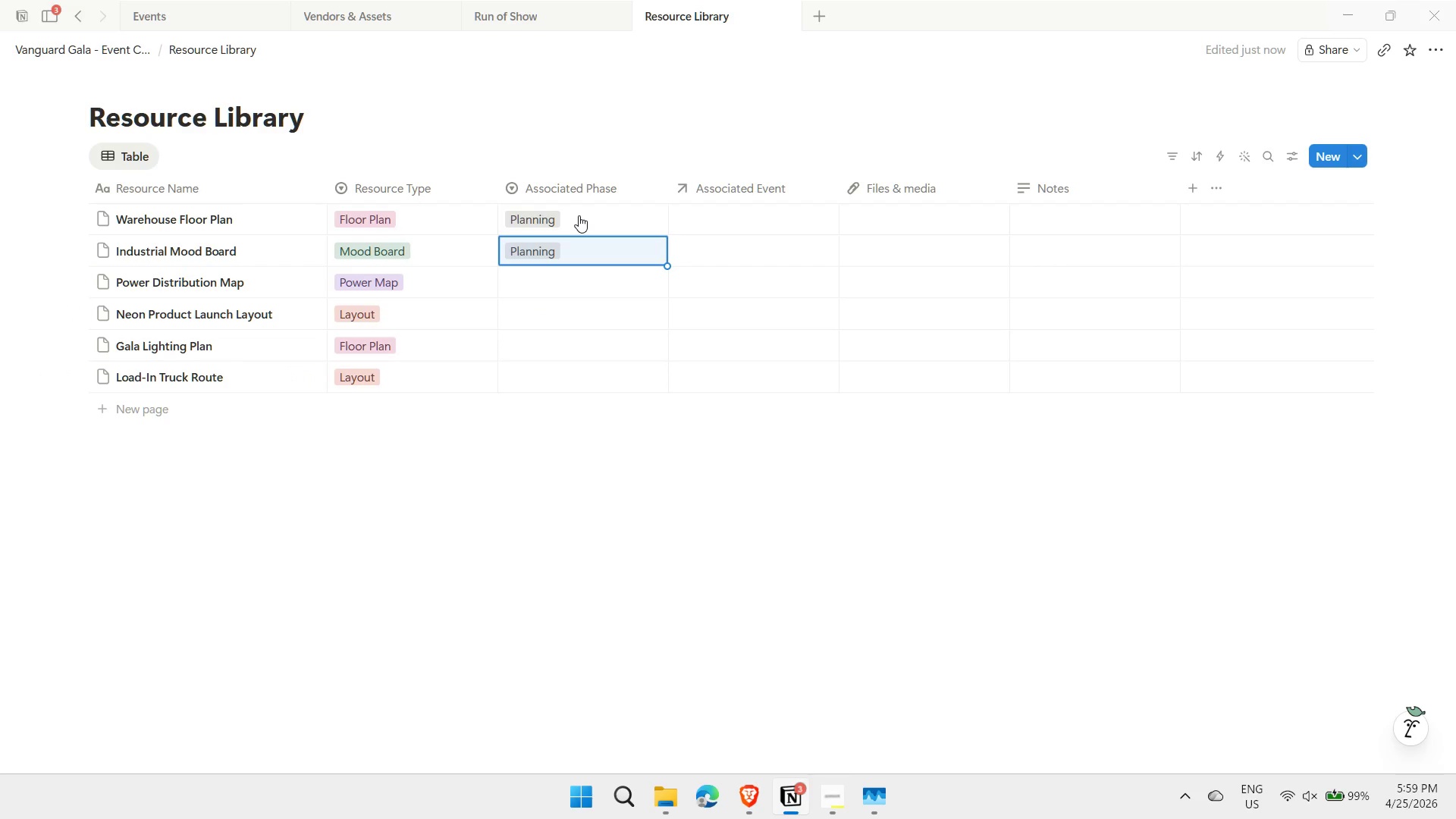 
key(ArrowDown)
 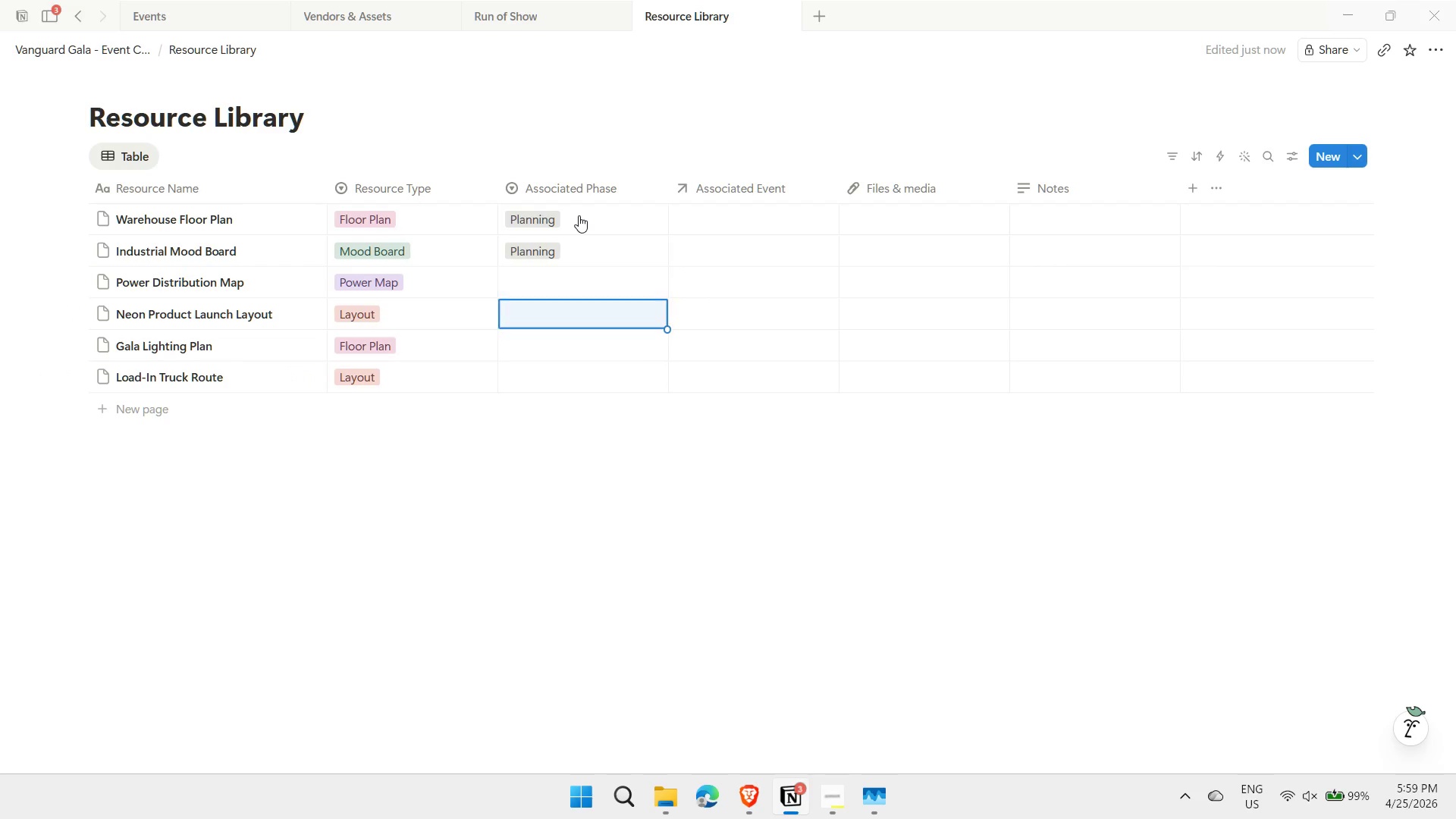 
key(ArrowDown)
 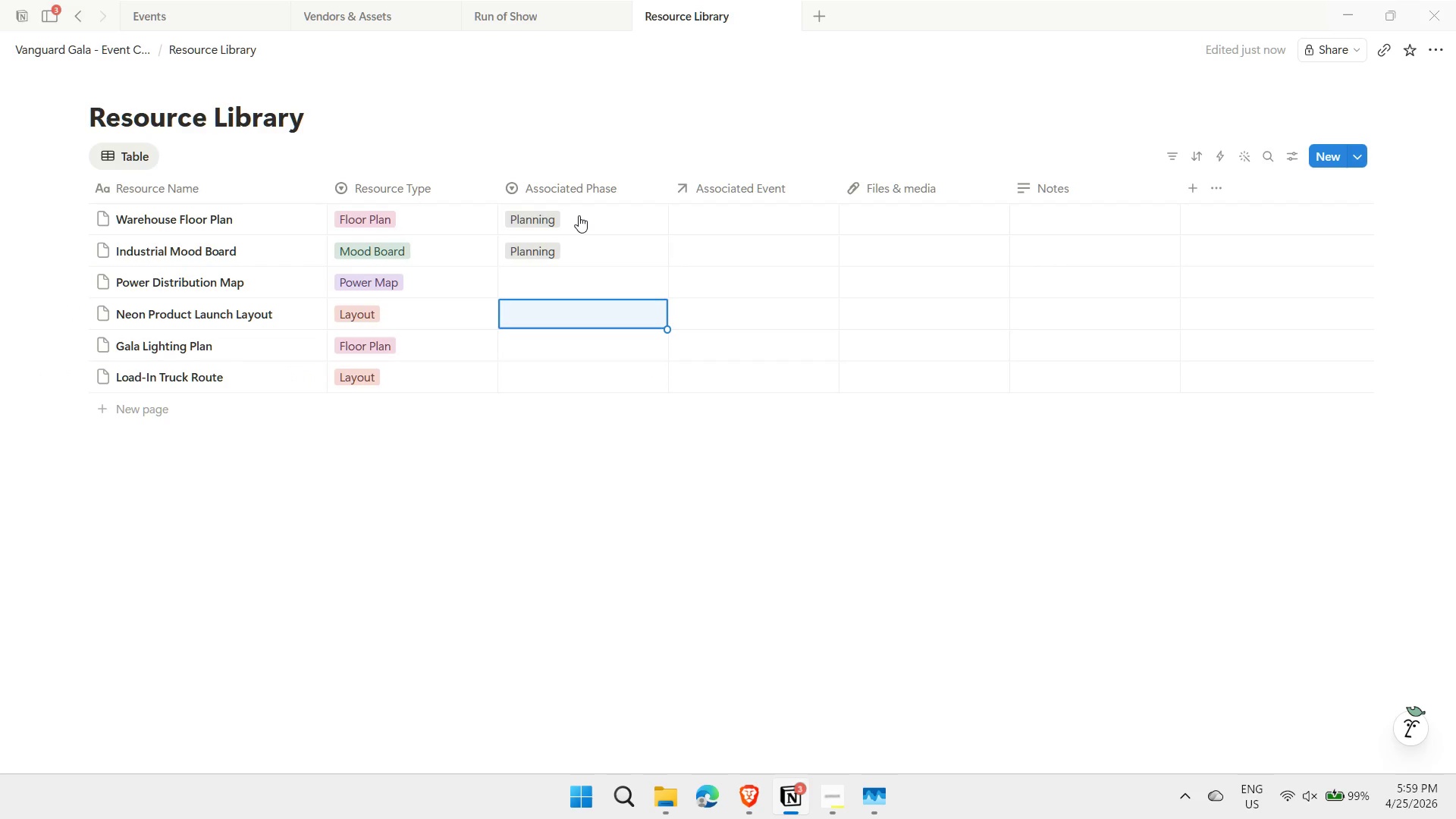 
key(Shift+ShiftLeft)
 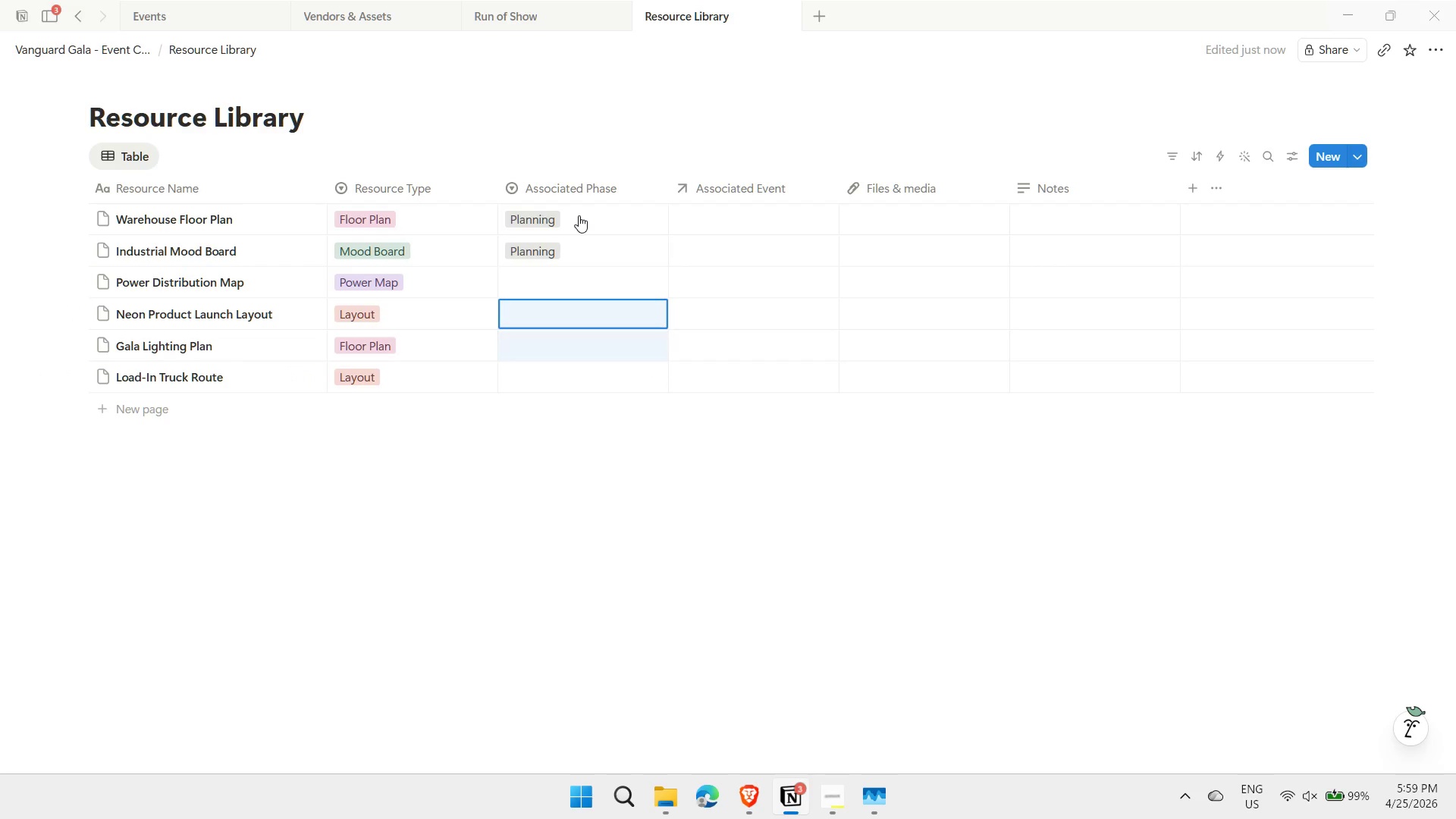 
key(Shift+ArrowDown)
 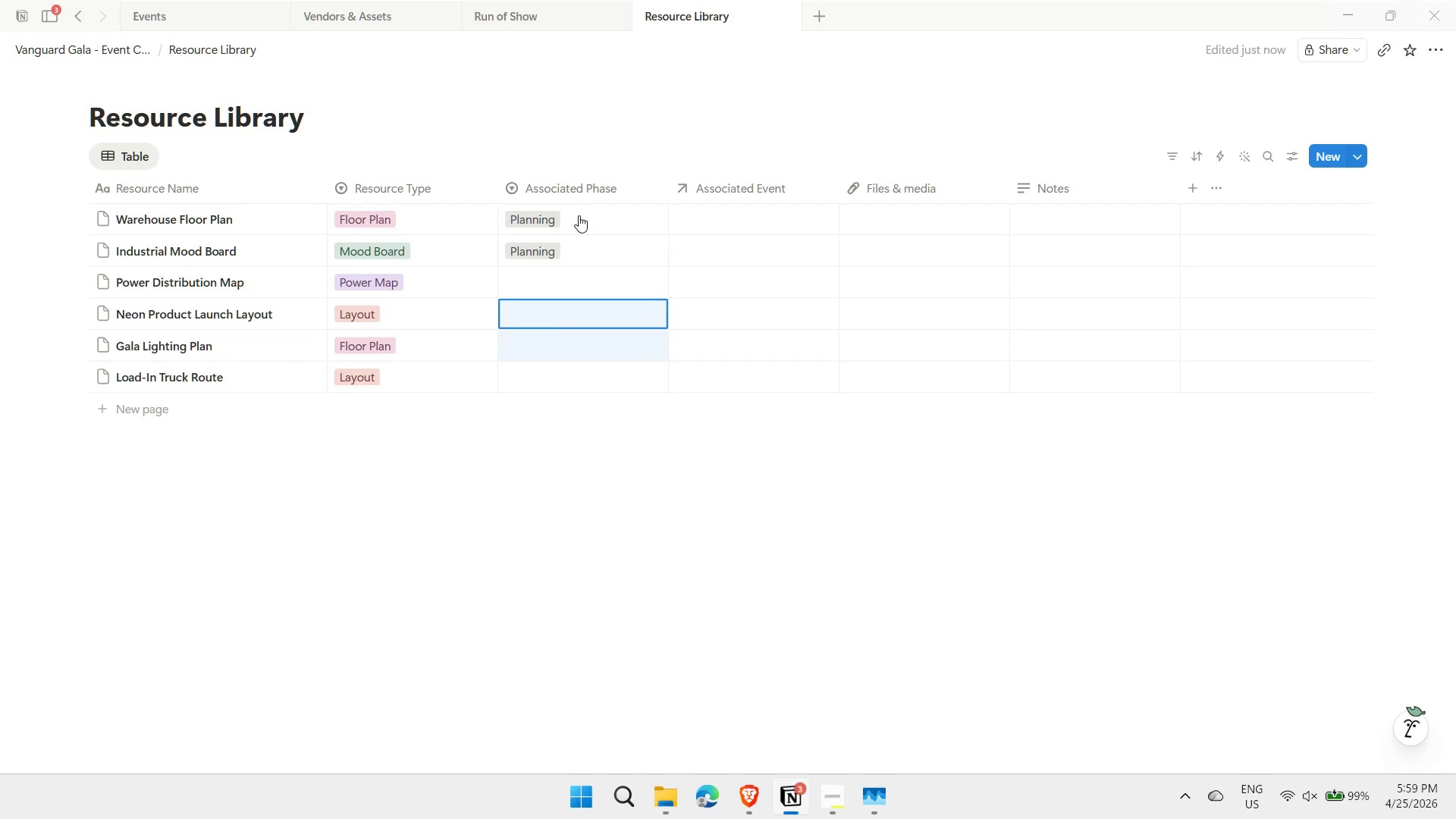 
key(Control+ControlLeft)
 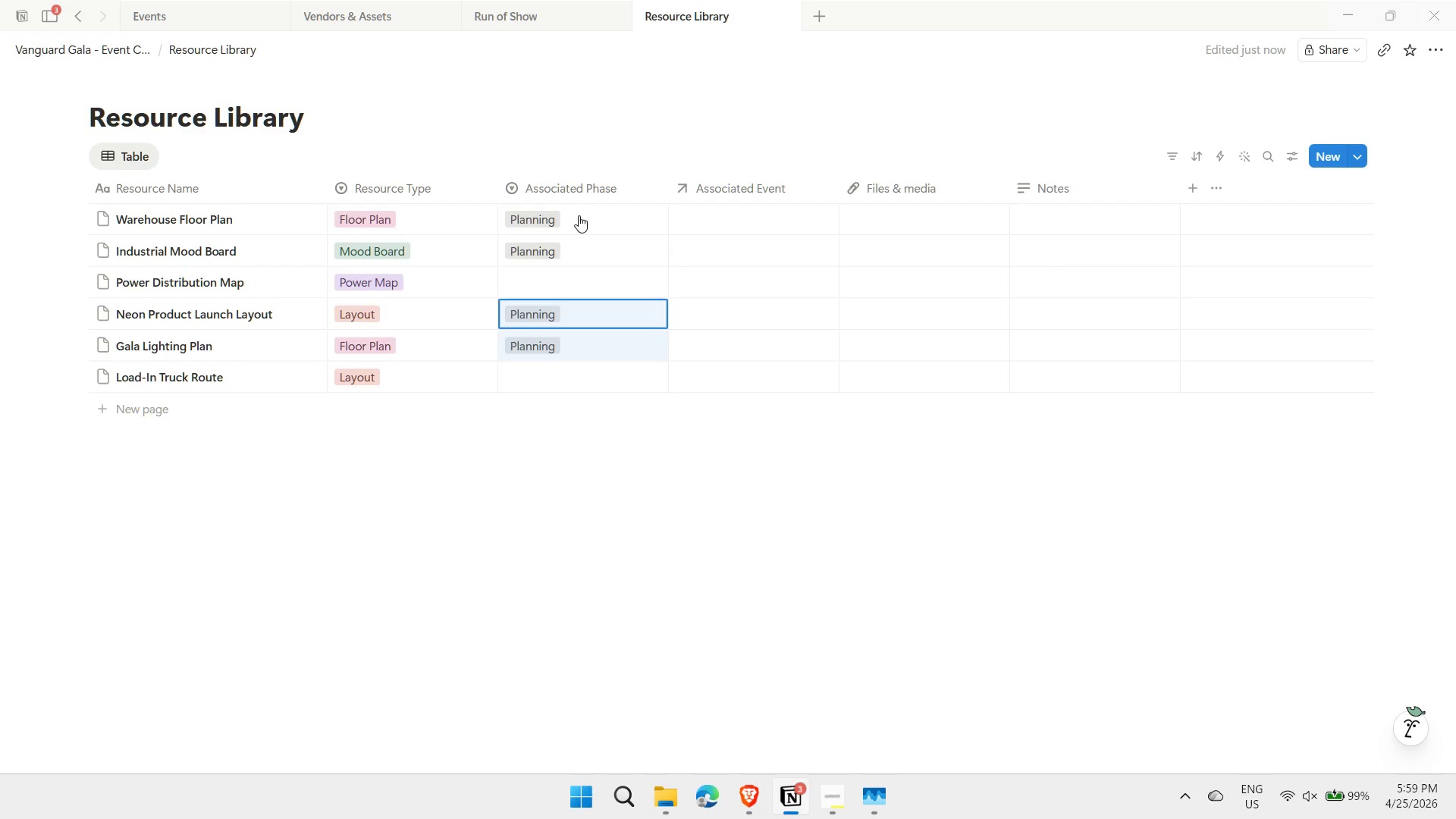 
key(Control+V)
 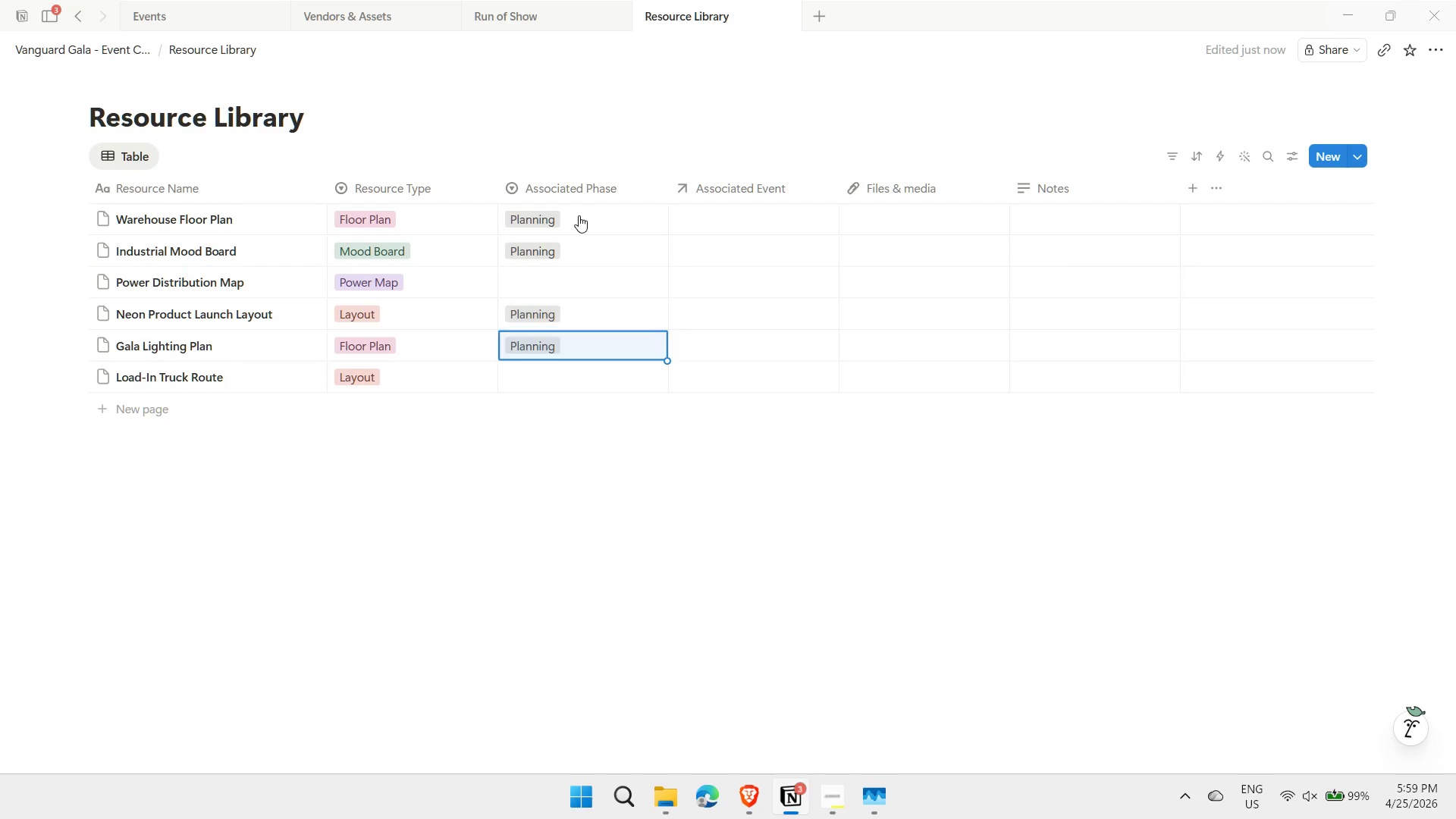 
key(ArrowDown)
 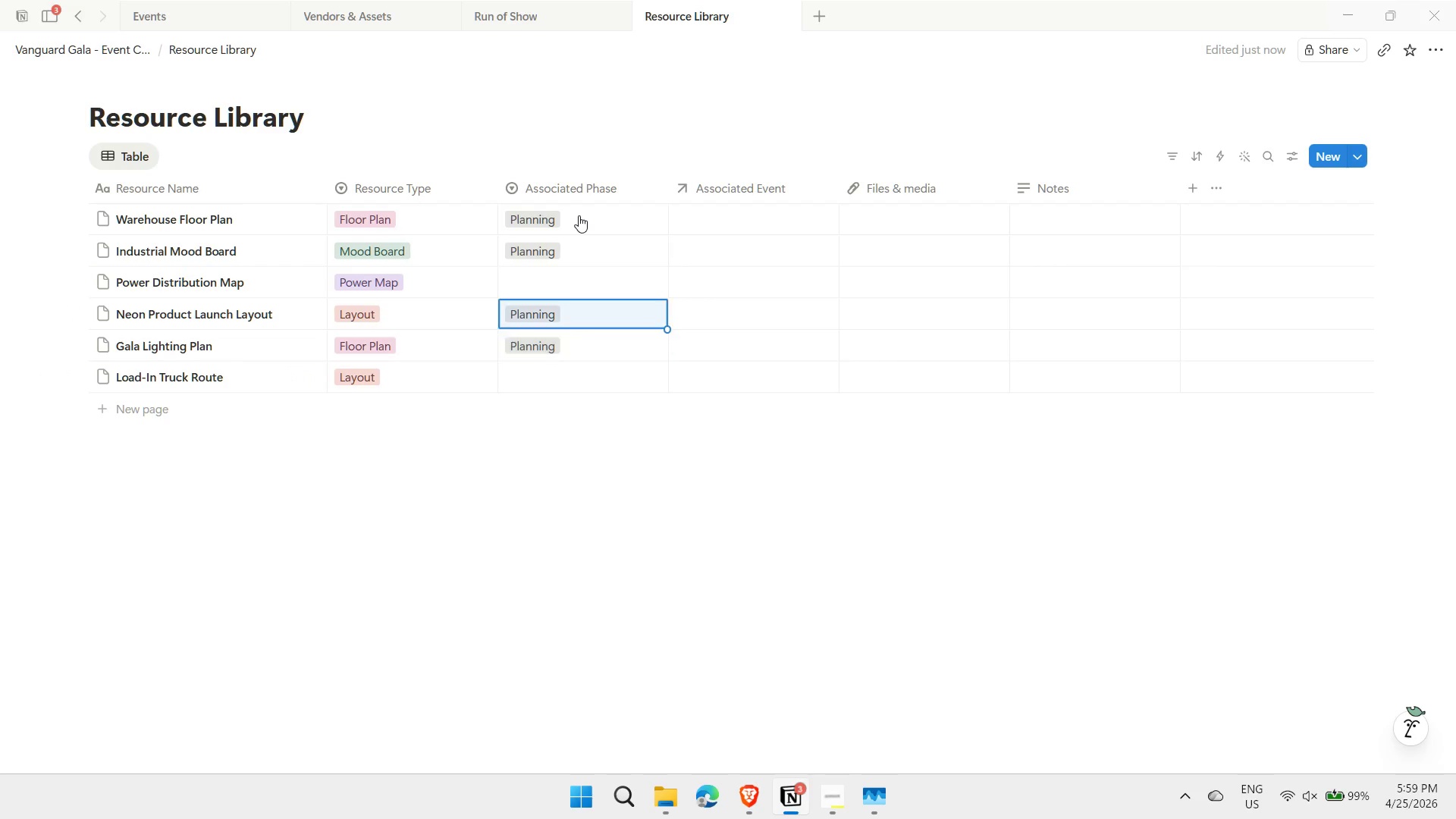 
key(ArrowUp)
 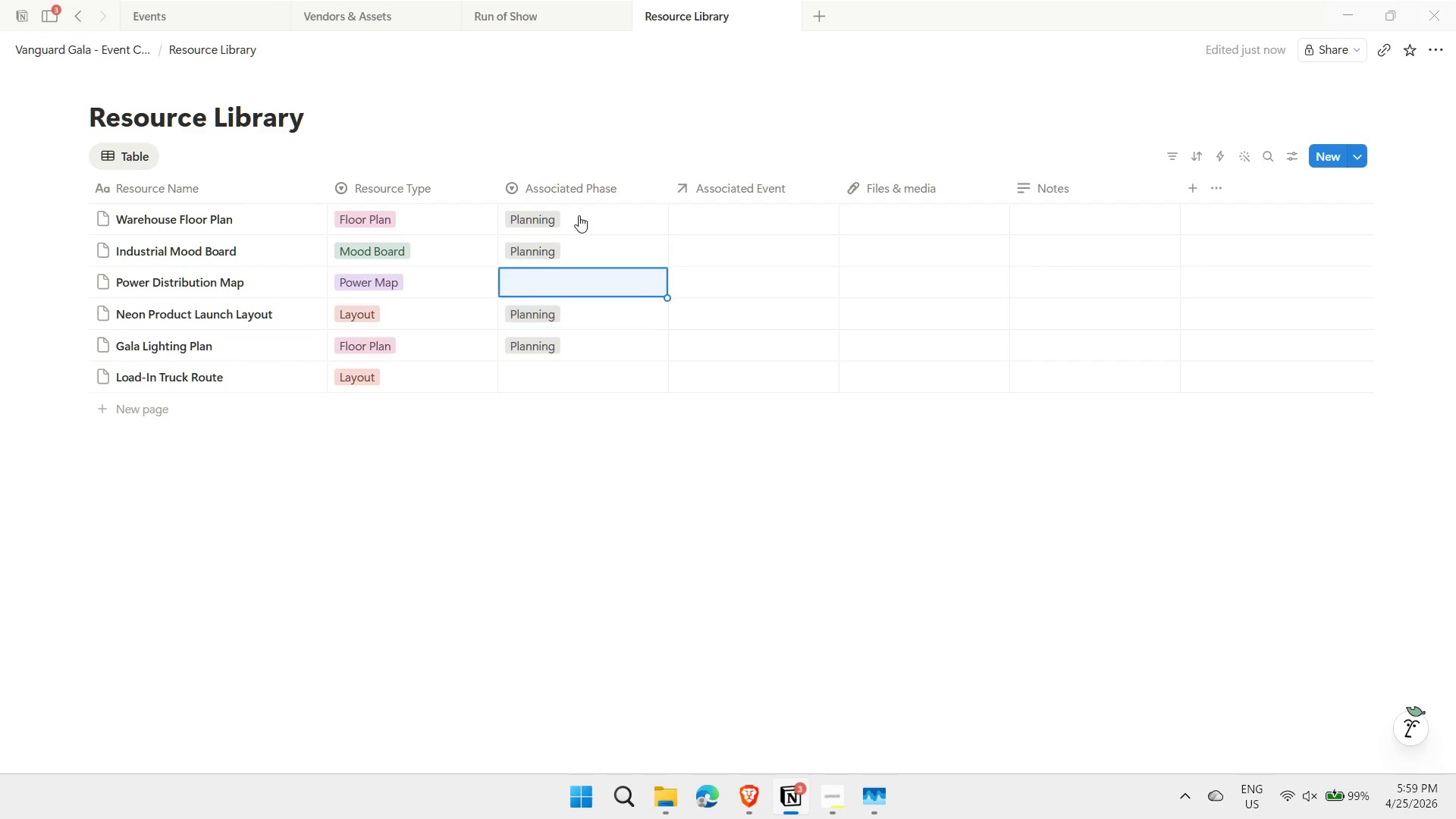 
key(ArrowUp)
 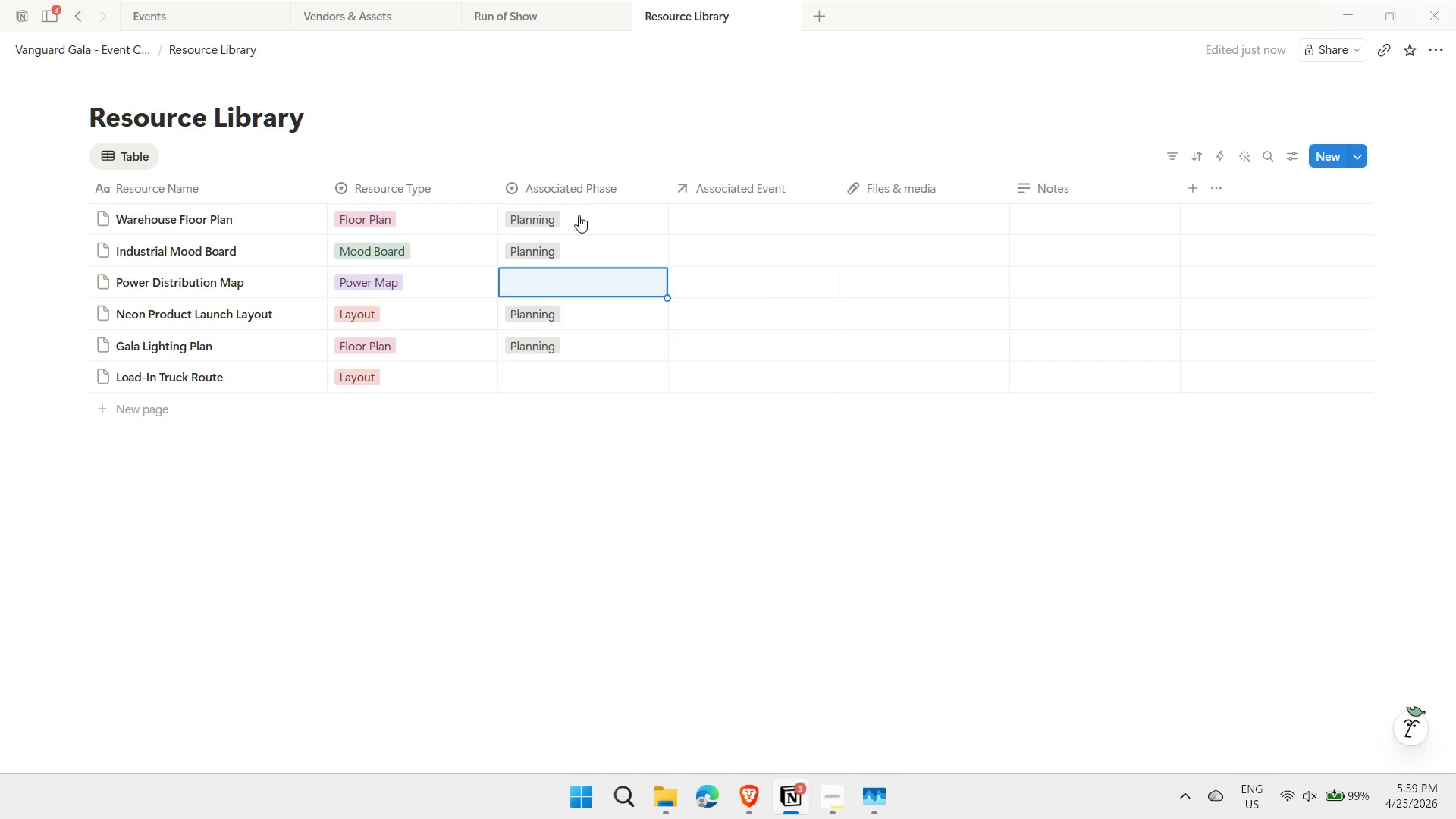 
type(lo)
 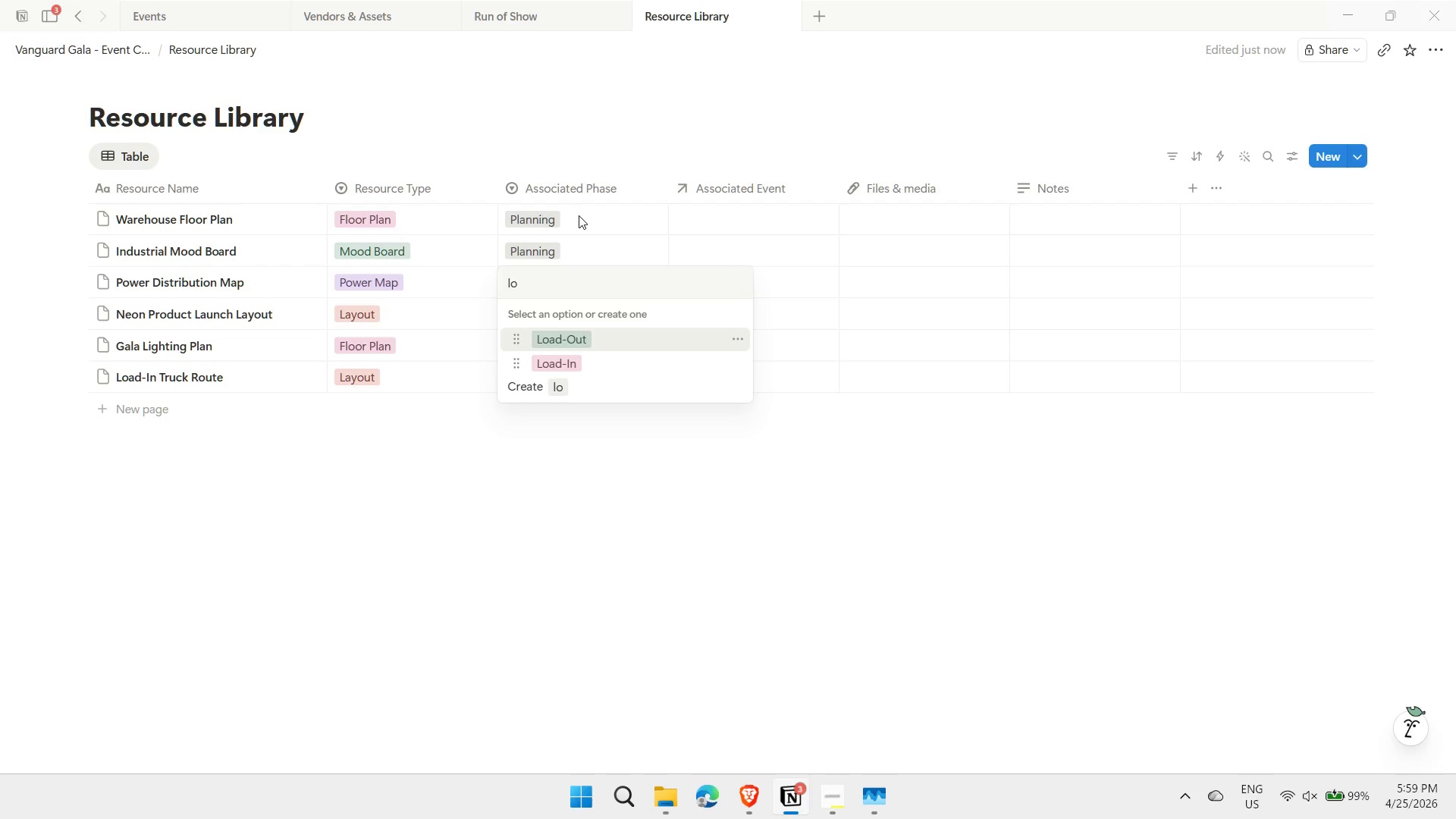 
key(ArrowDown)
 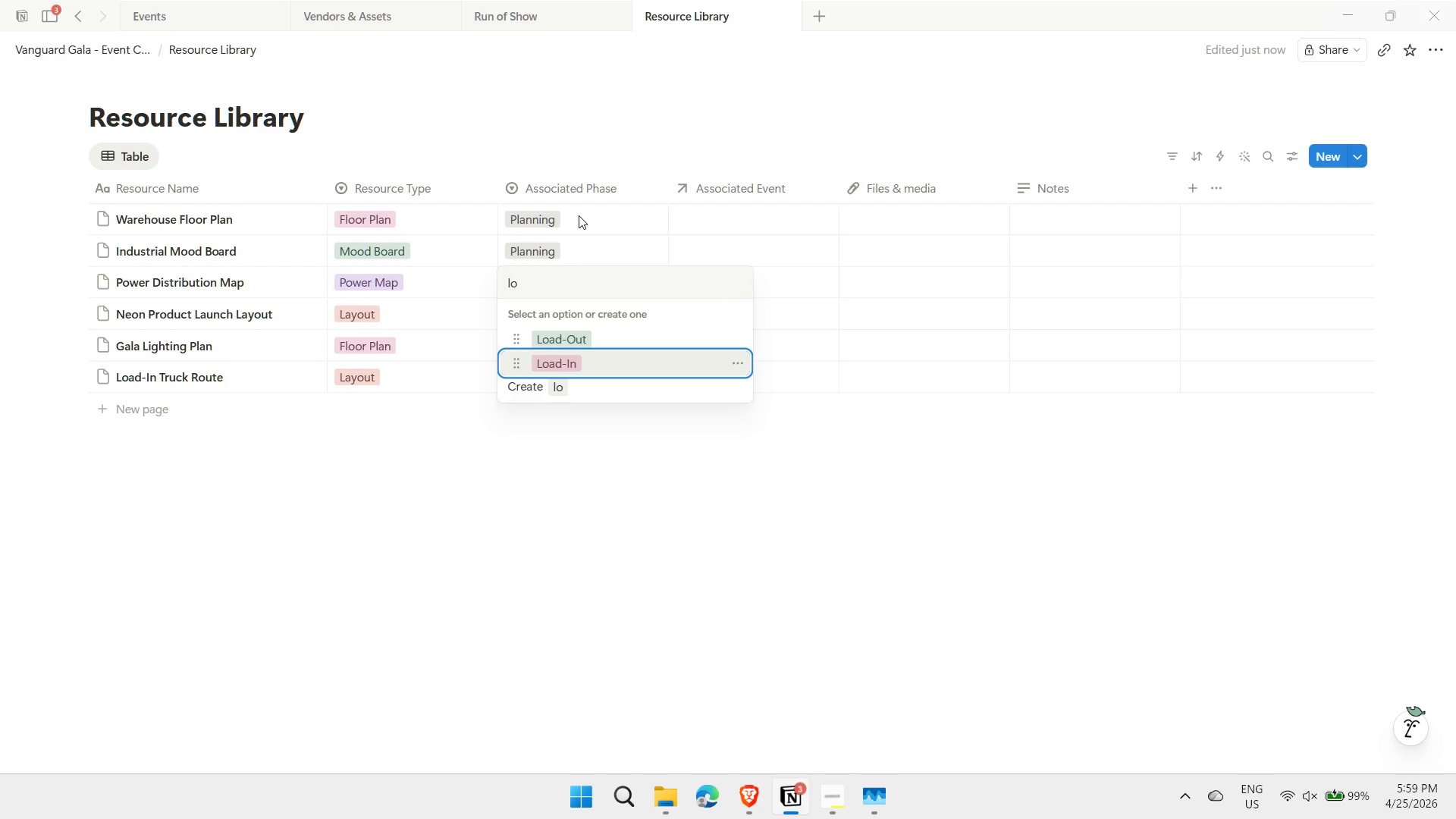 
key(Enter)
 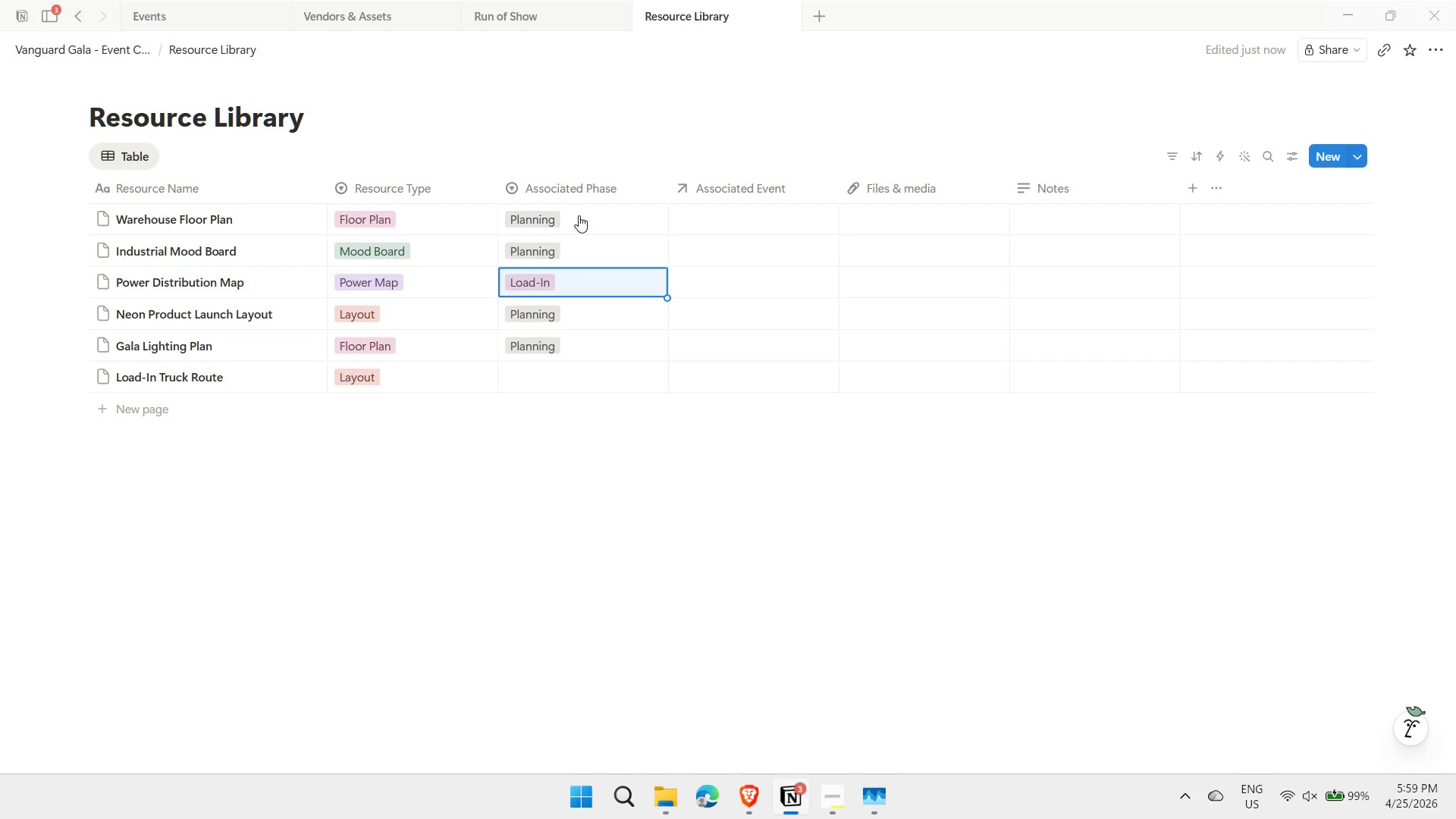 
key(ArrowUp)
 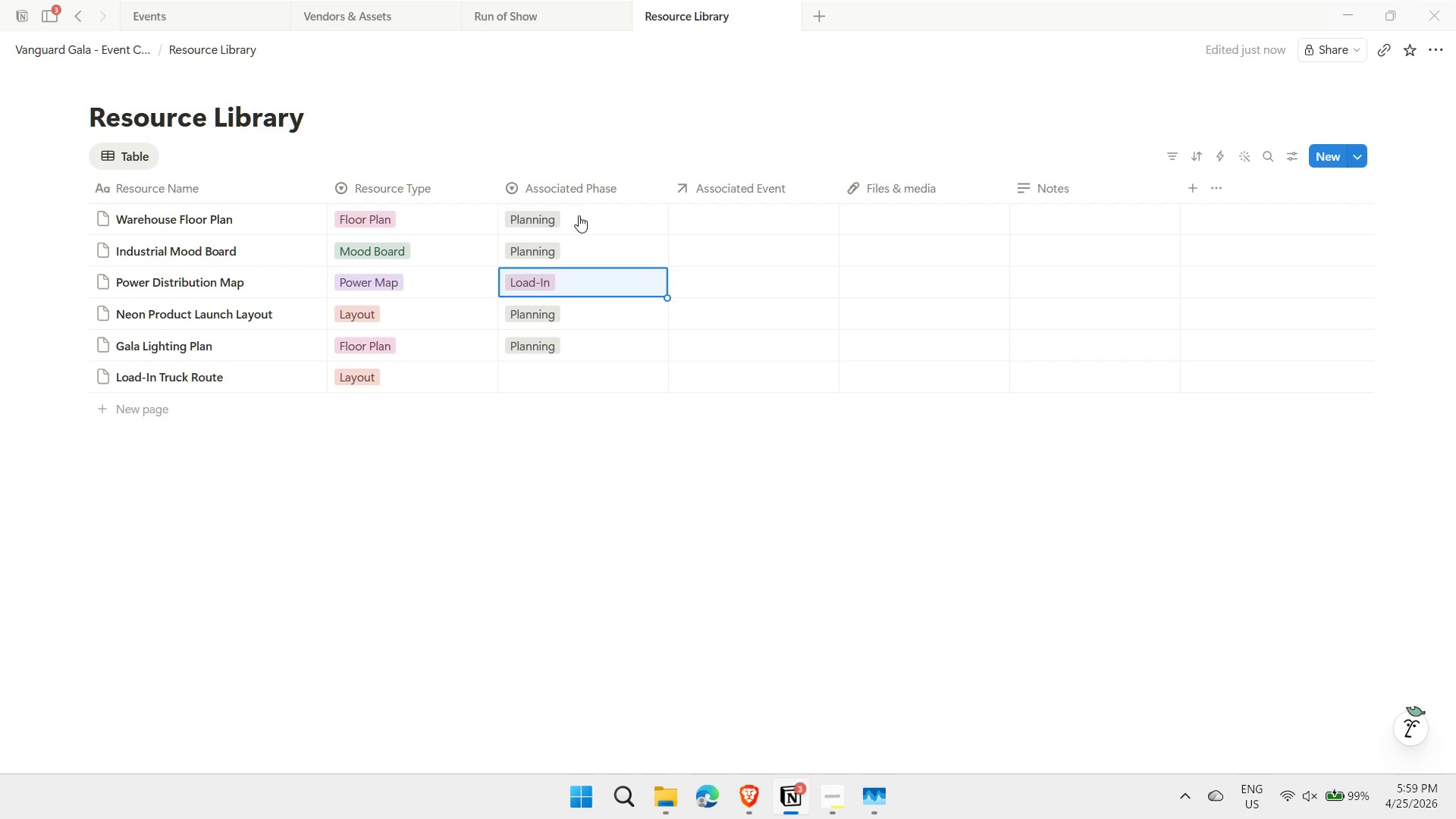 
key(Control+ControlLeft)
 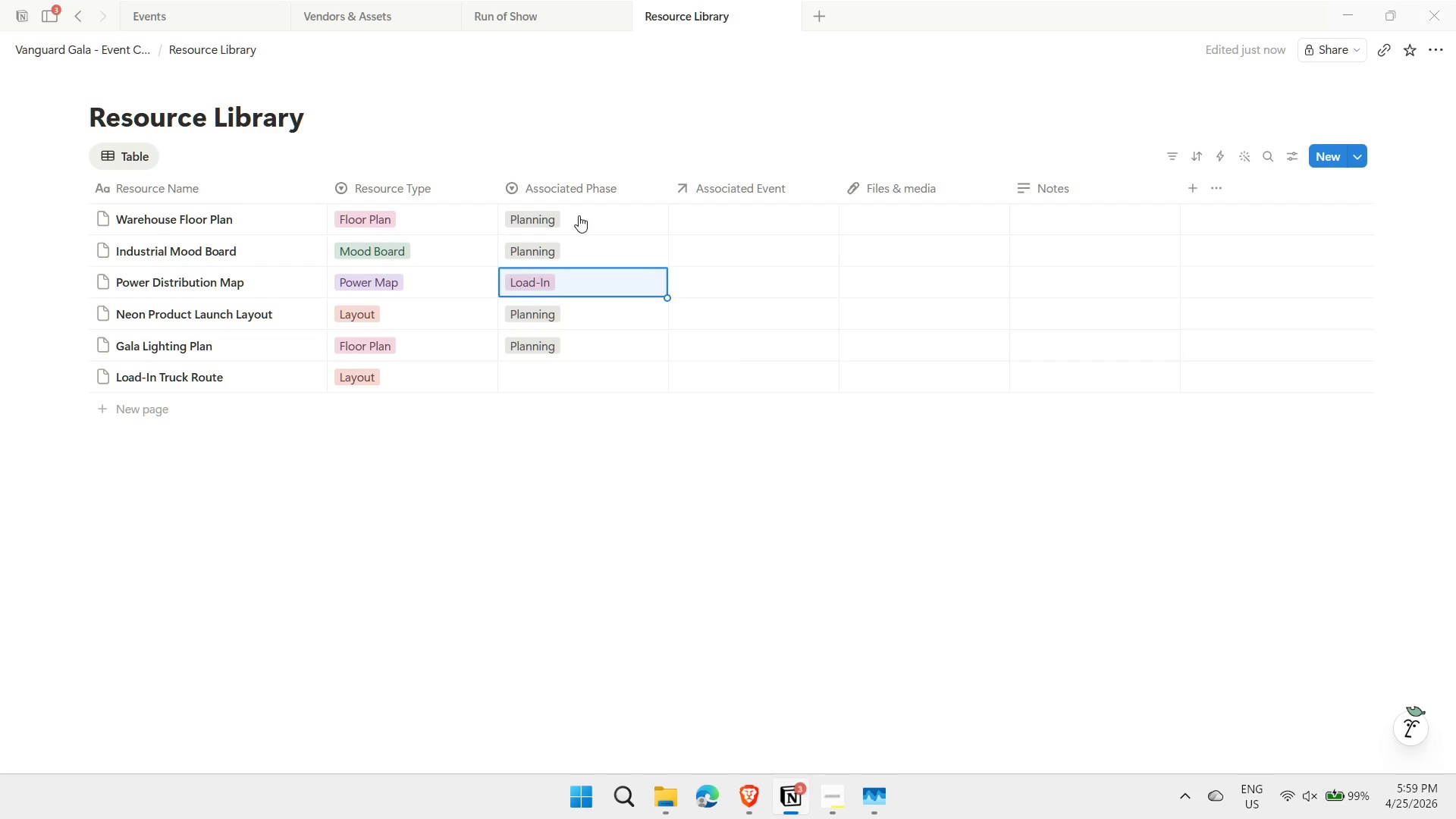 
key(Control+C)
 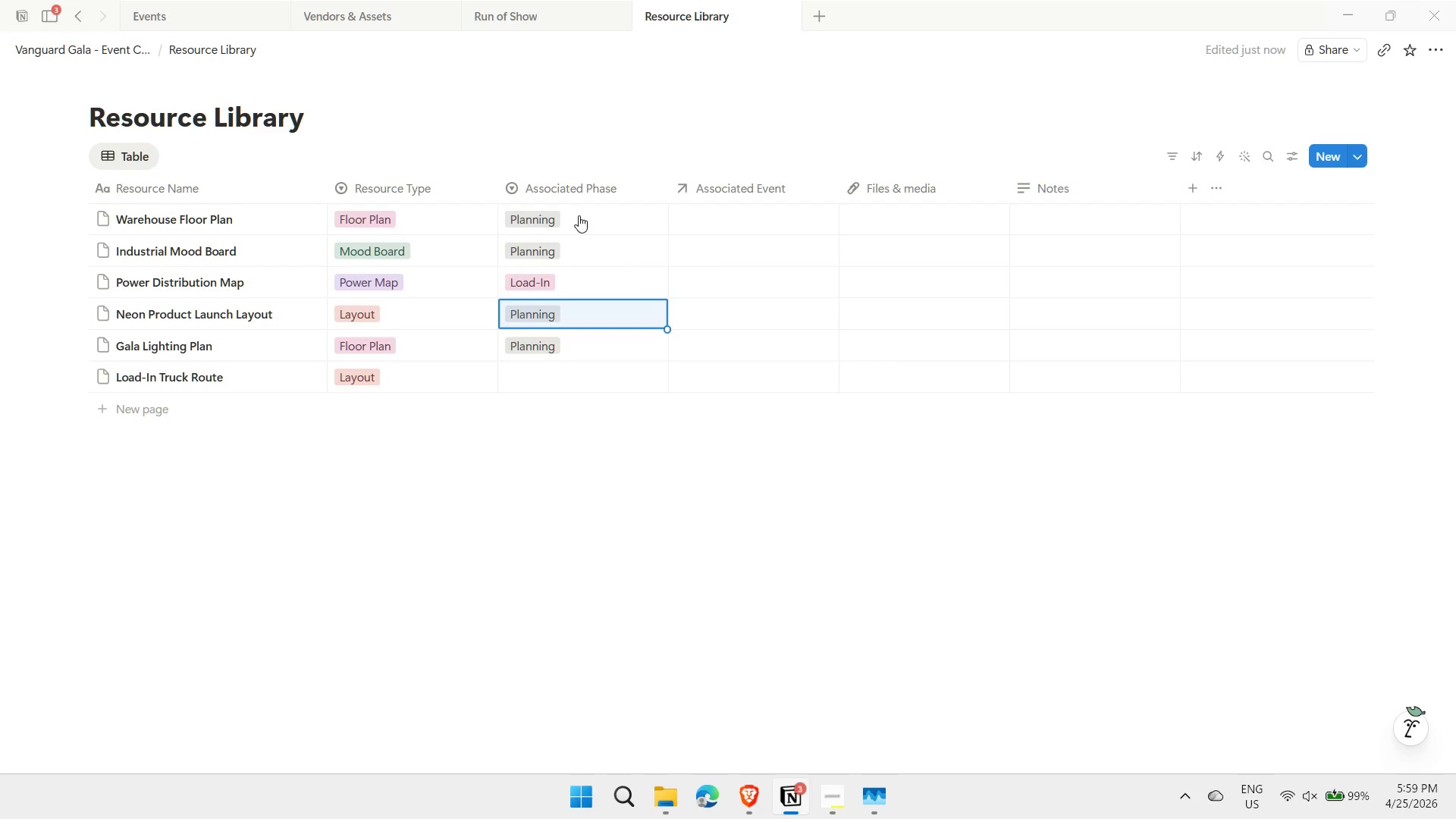 
key(ArrowDown)
 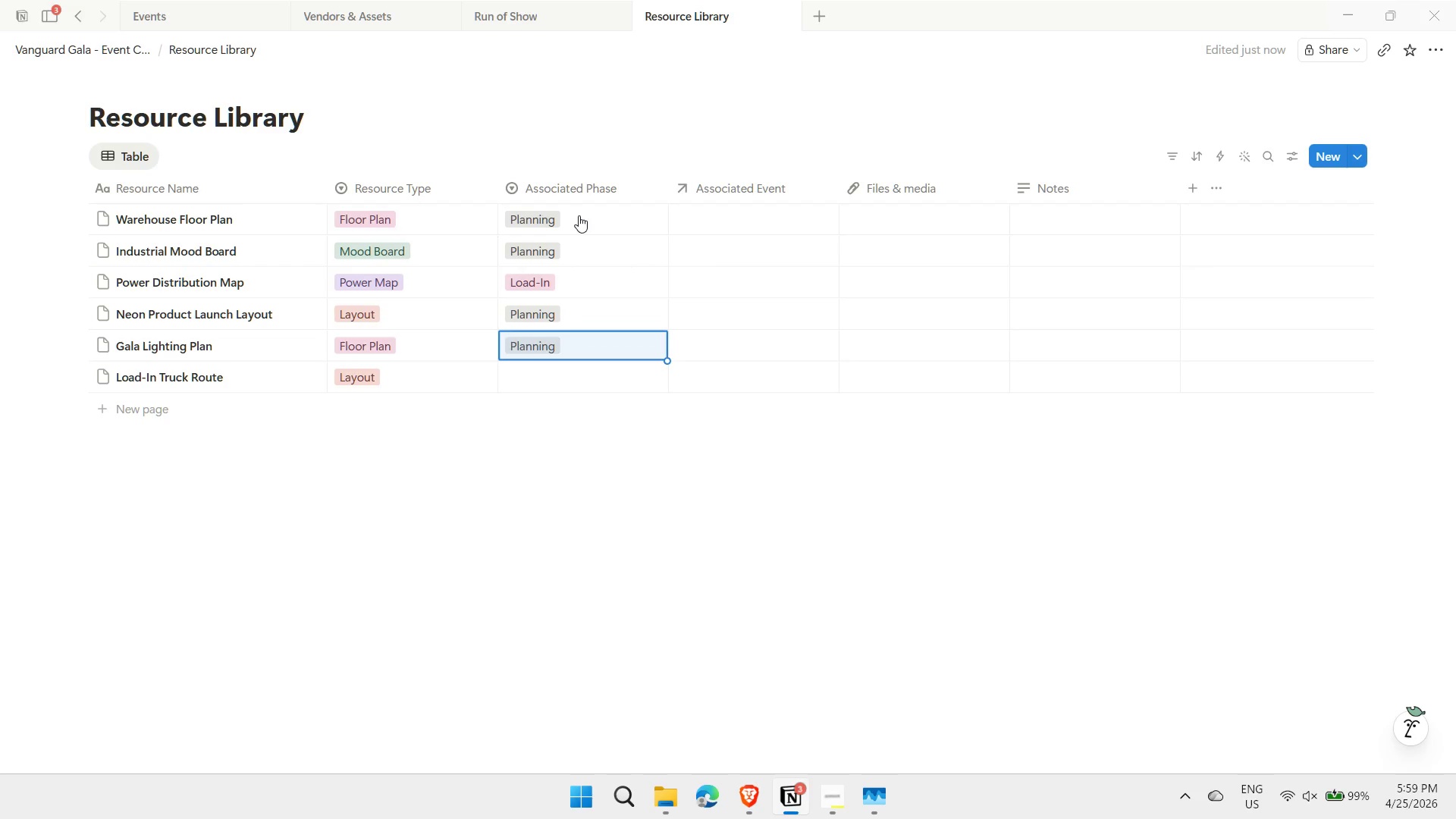 
key(ArrowDown)
 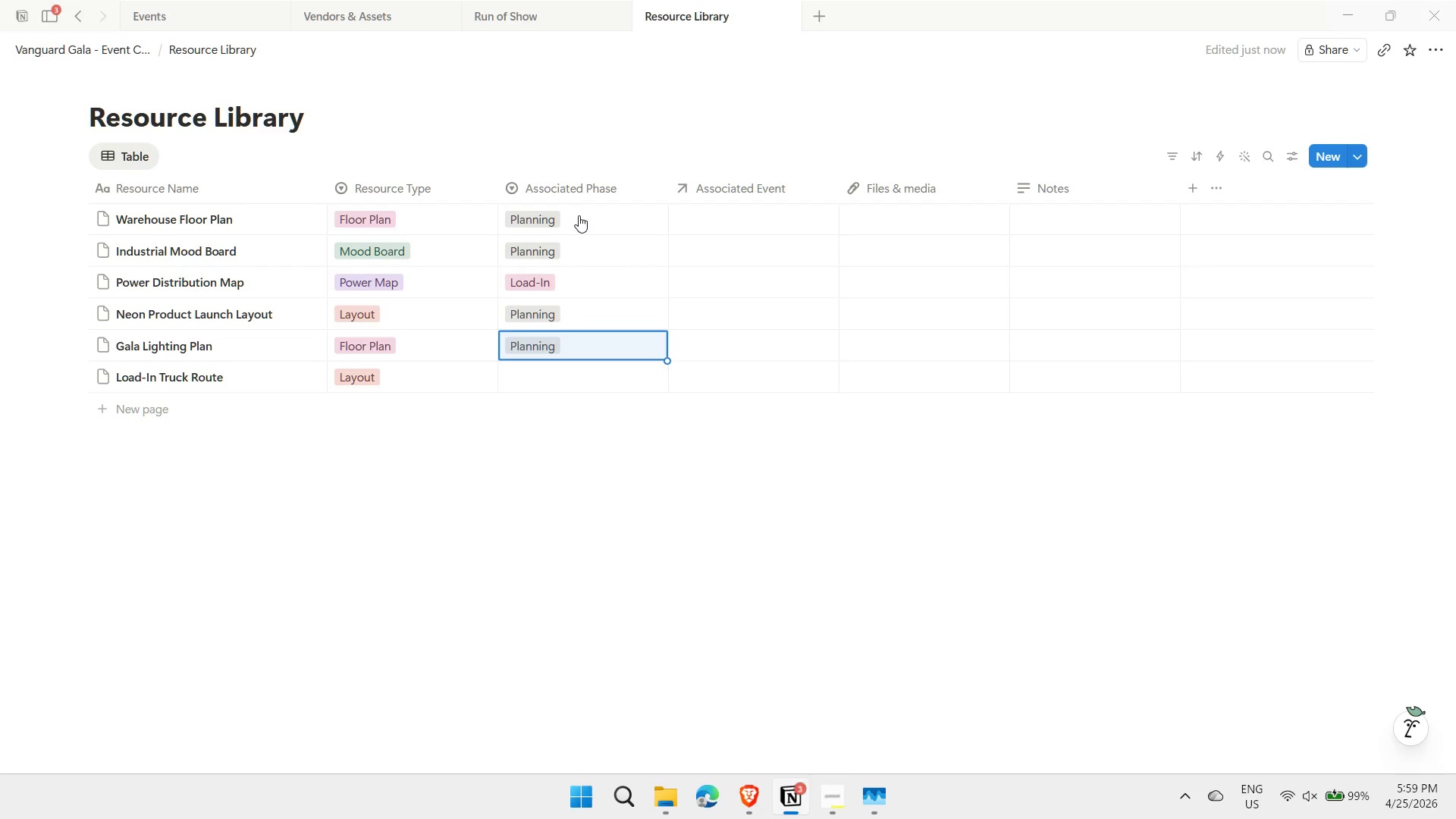 
key(ArrowDown)
 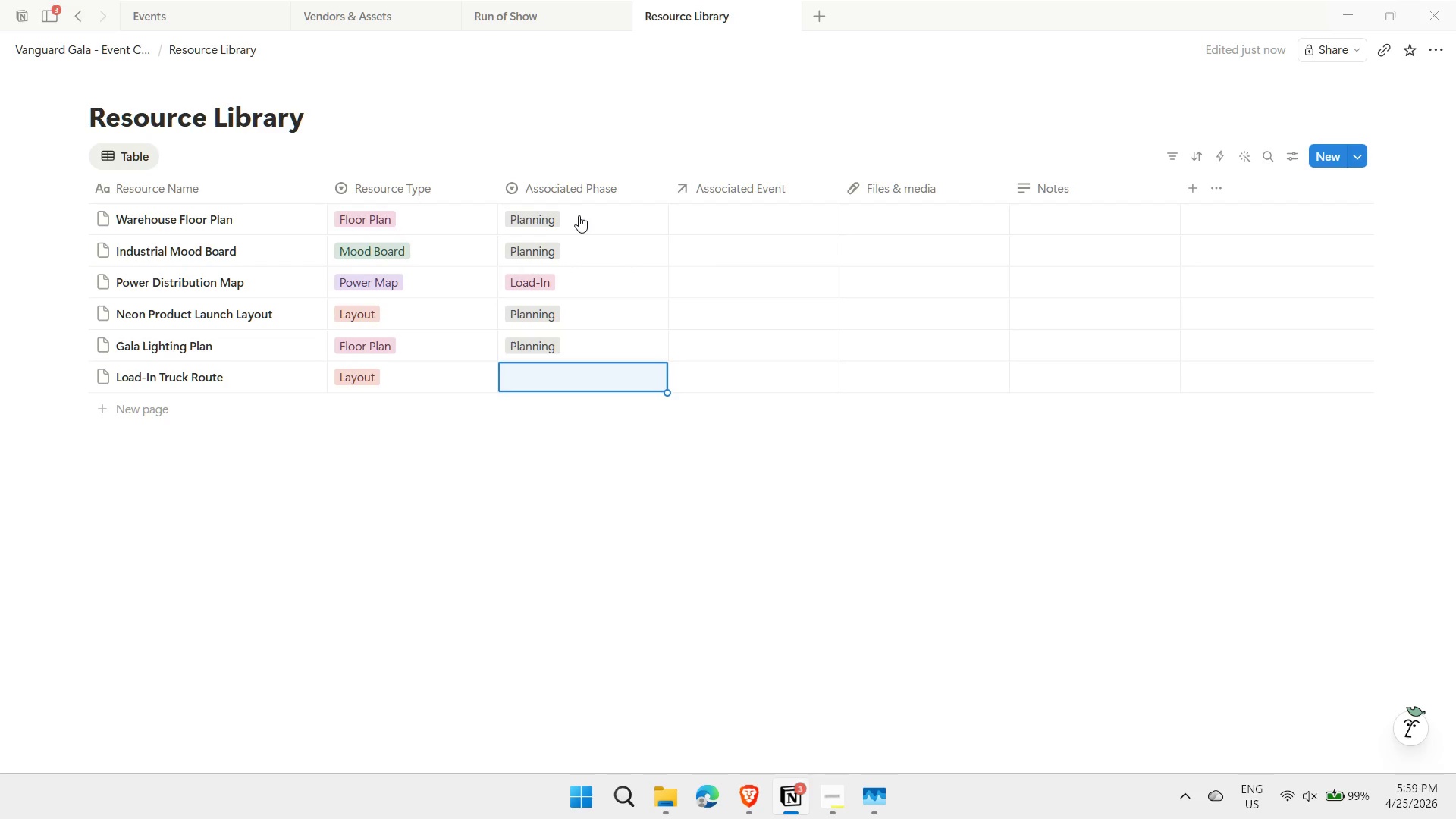 
key(Control+ControlLeft)
 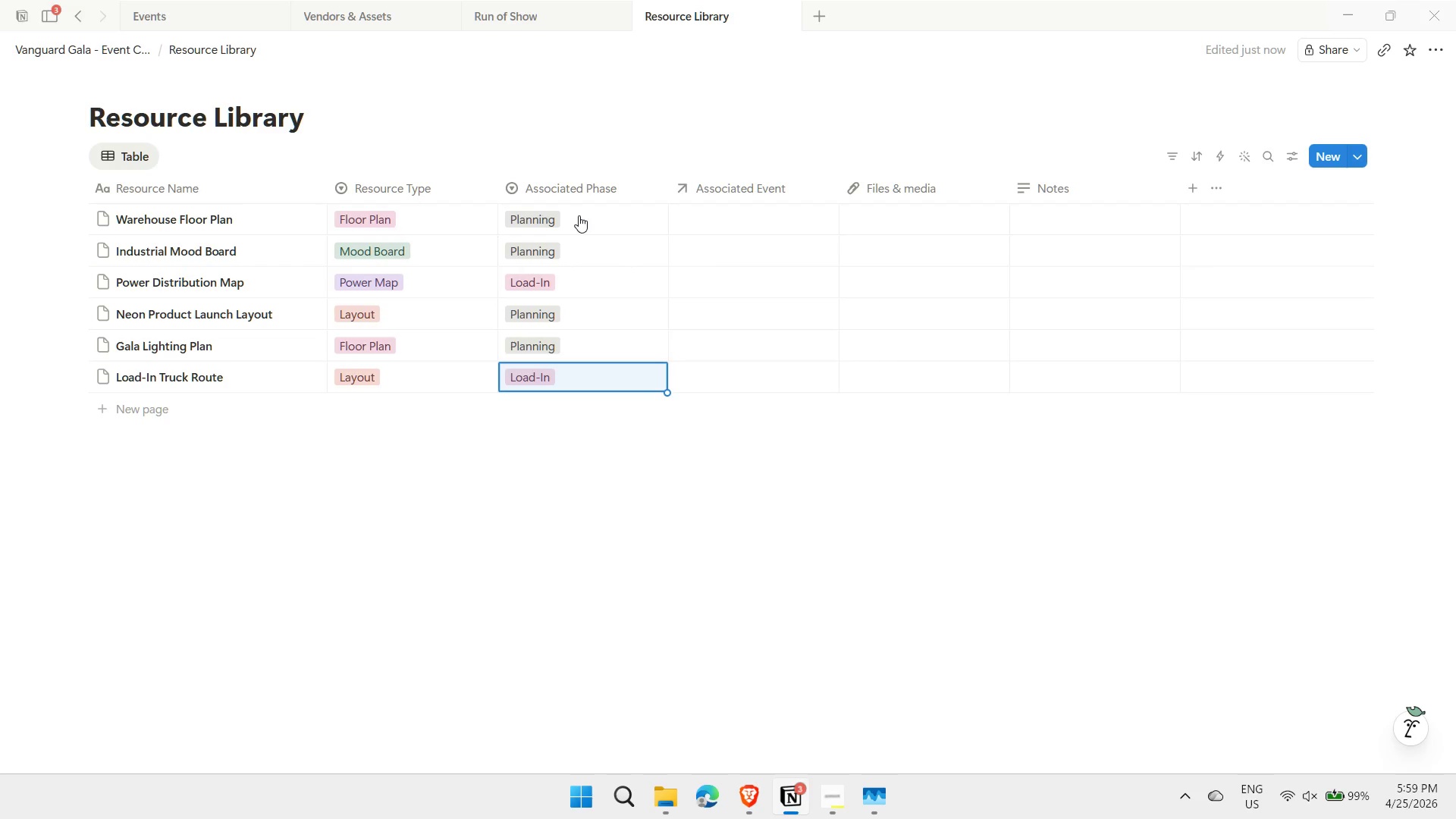 
key(Control+V)
 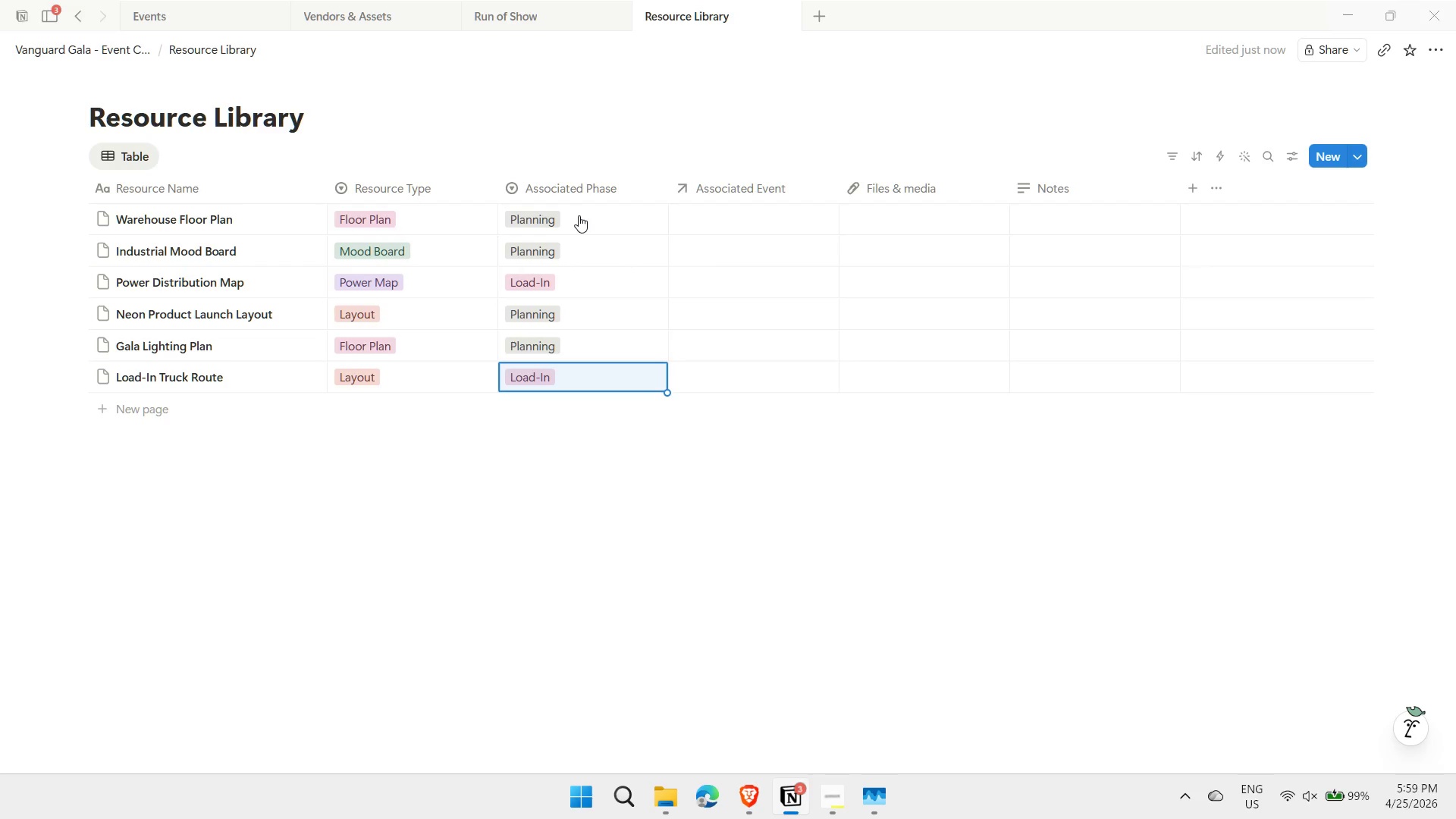 
key(ArrowDown)
 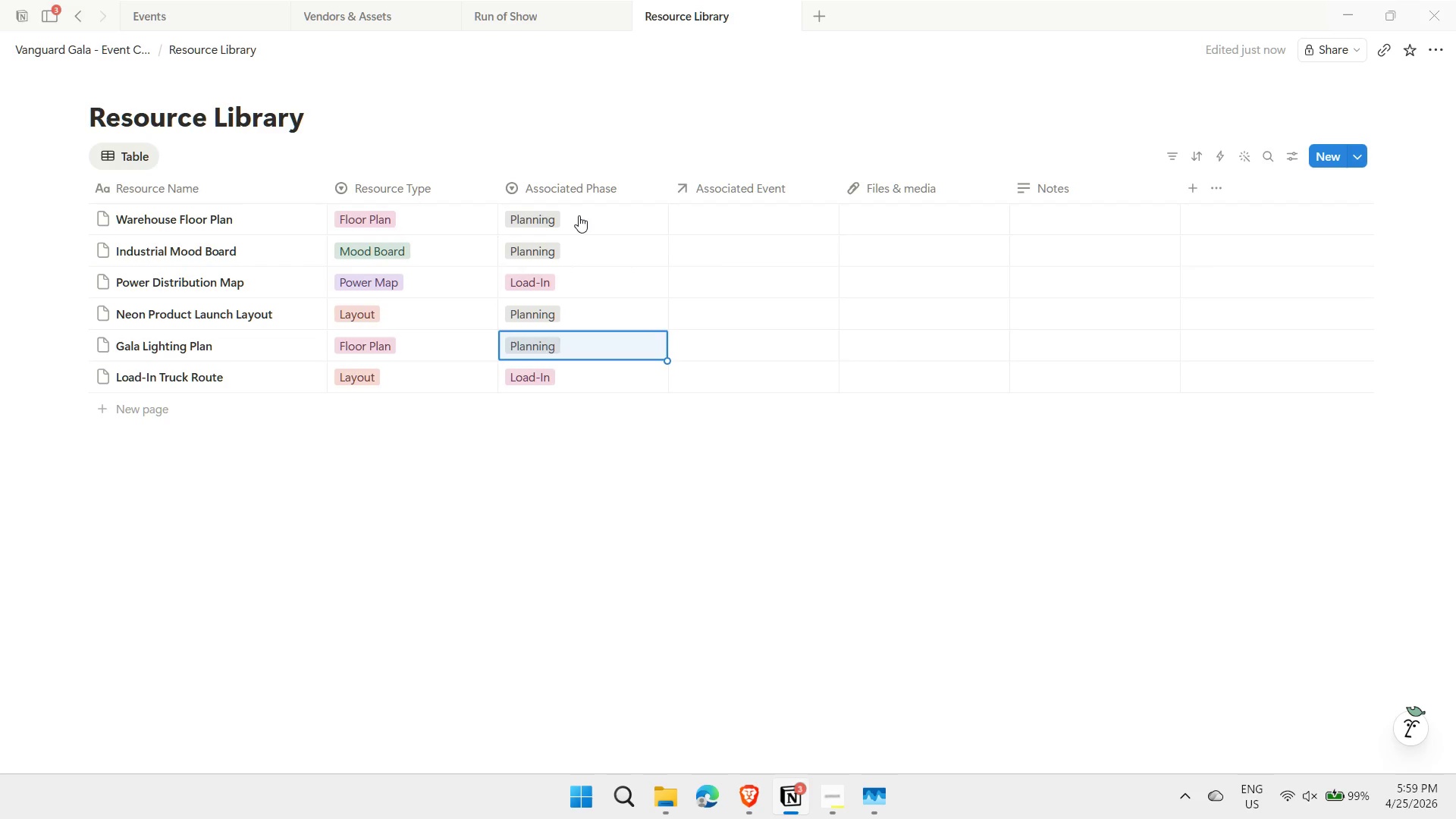 
key(ArrowUp)
 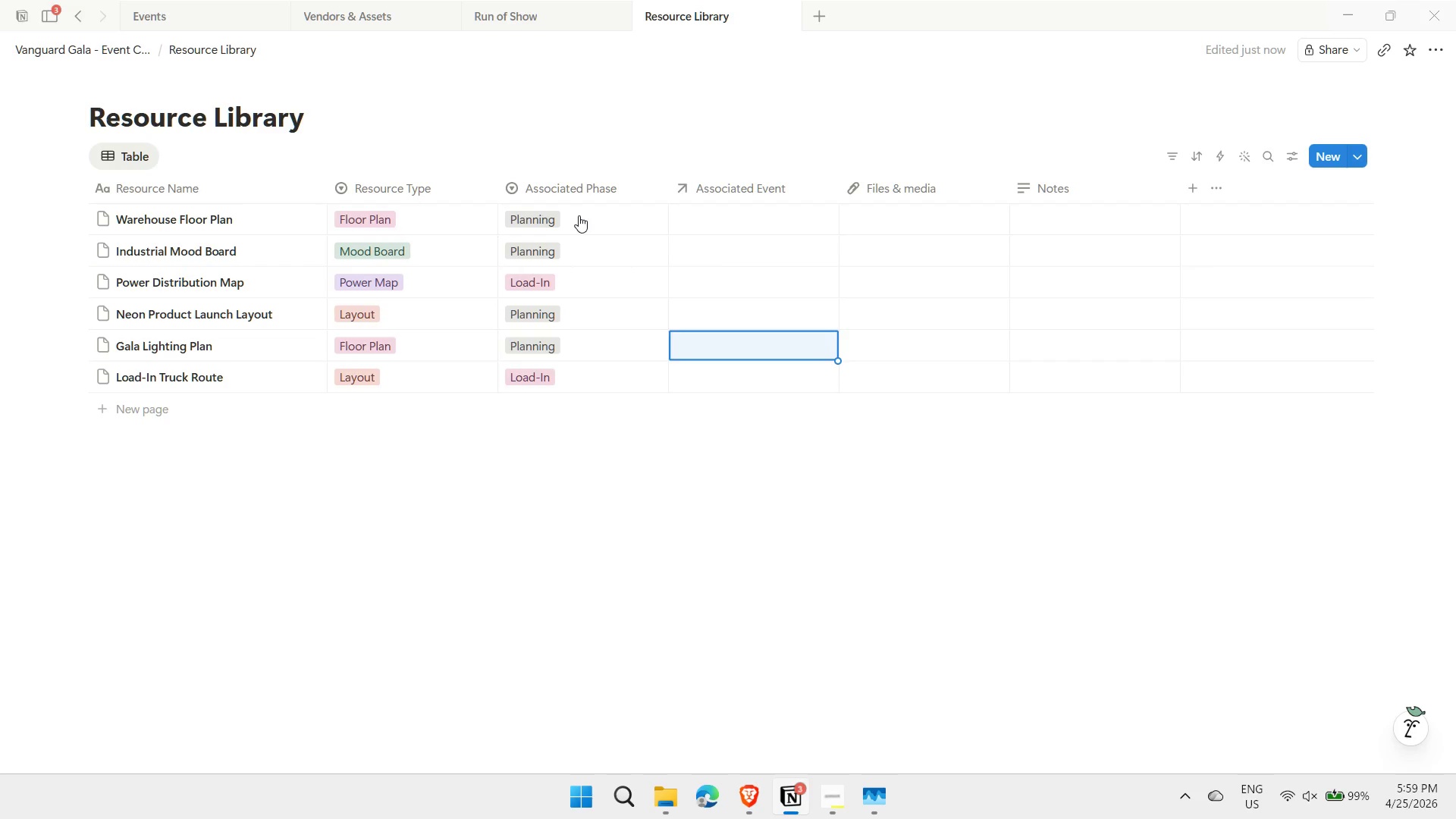 
key(ArrowRight)
 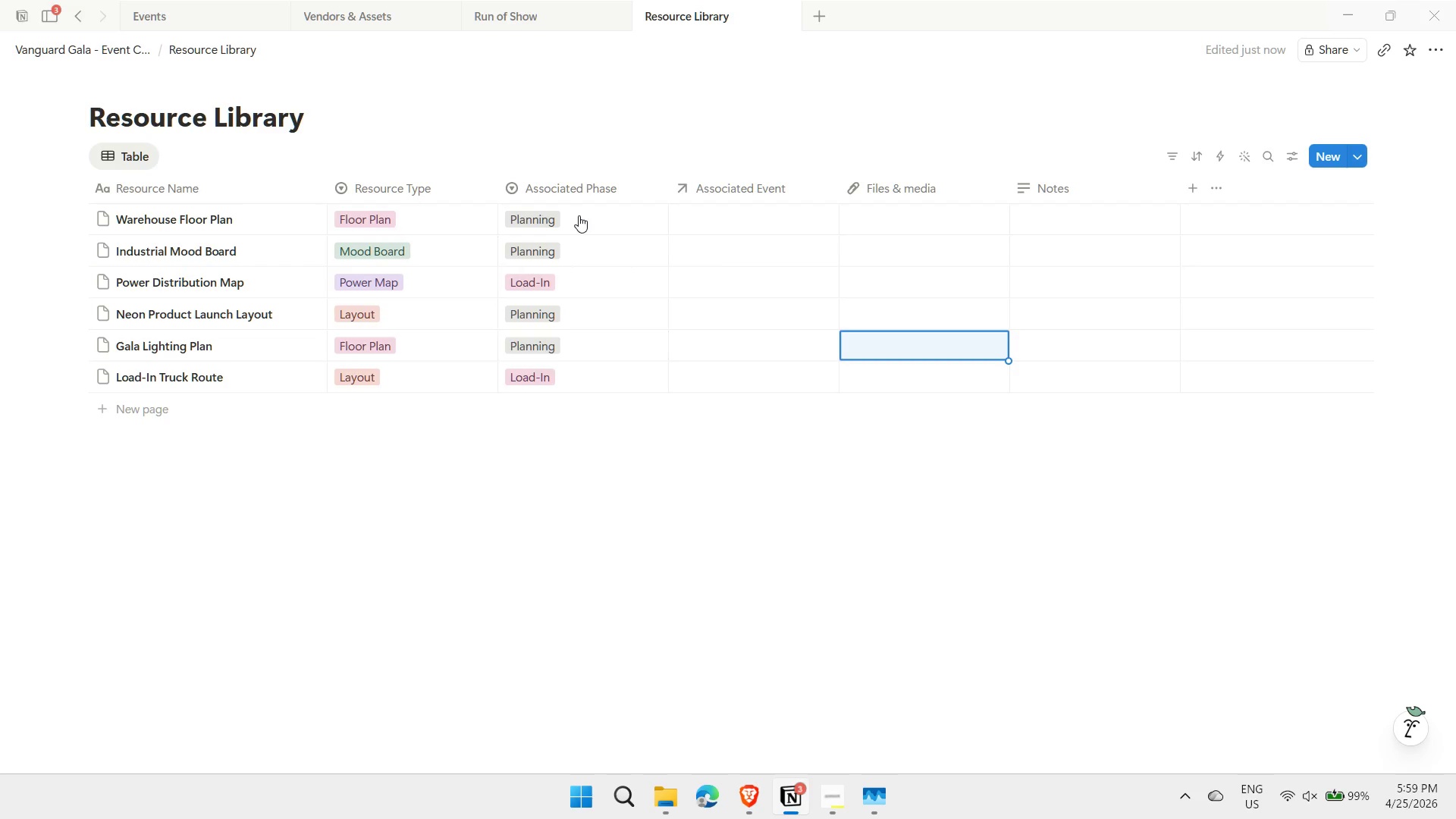 
key(ArrowRight)
 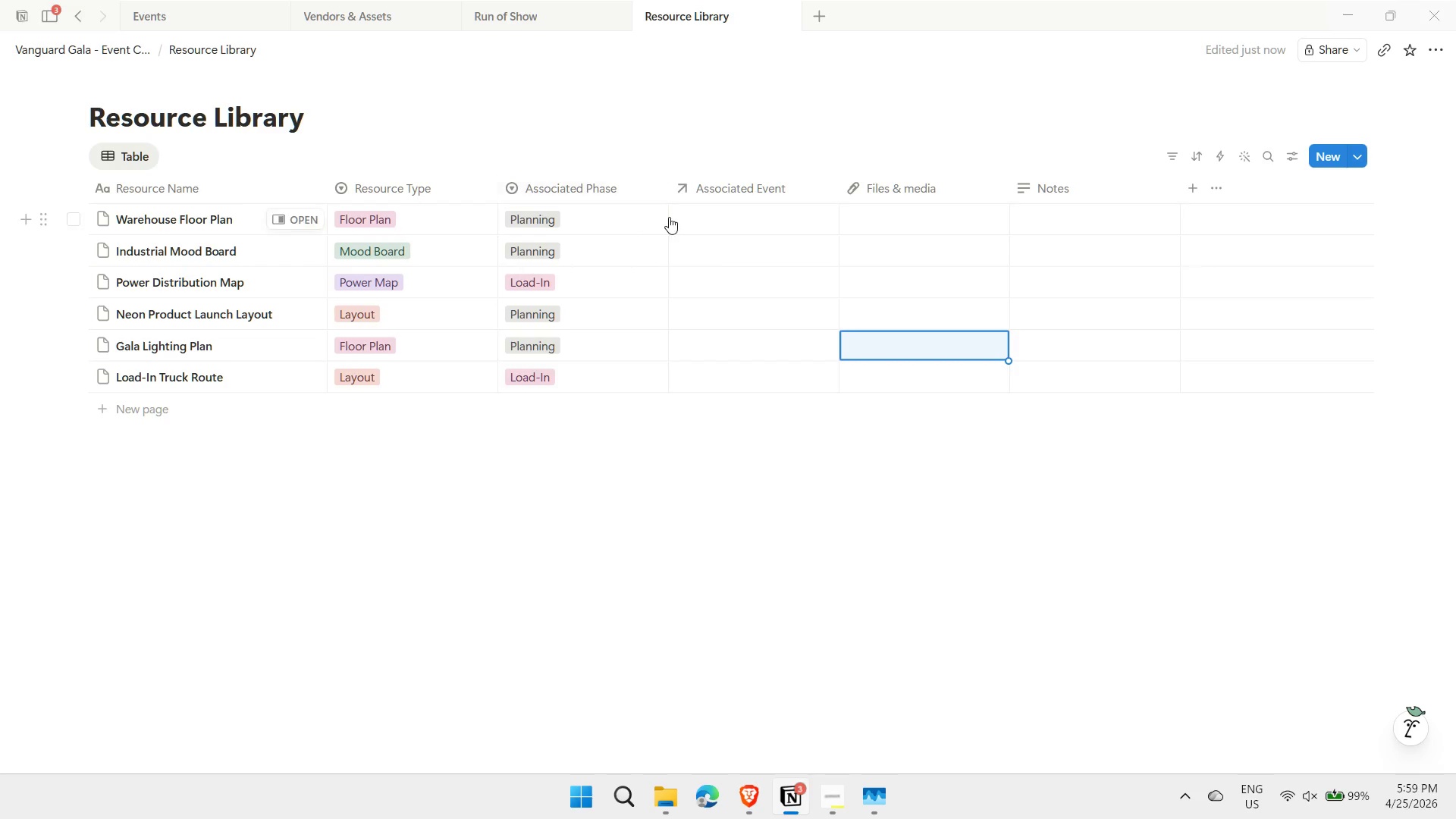 
left_click([703, 221])
 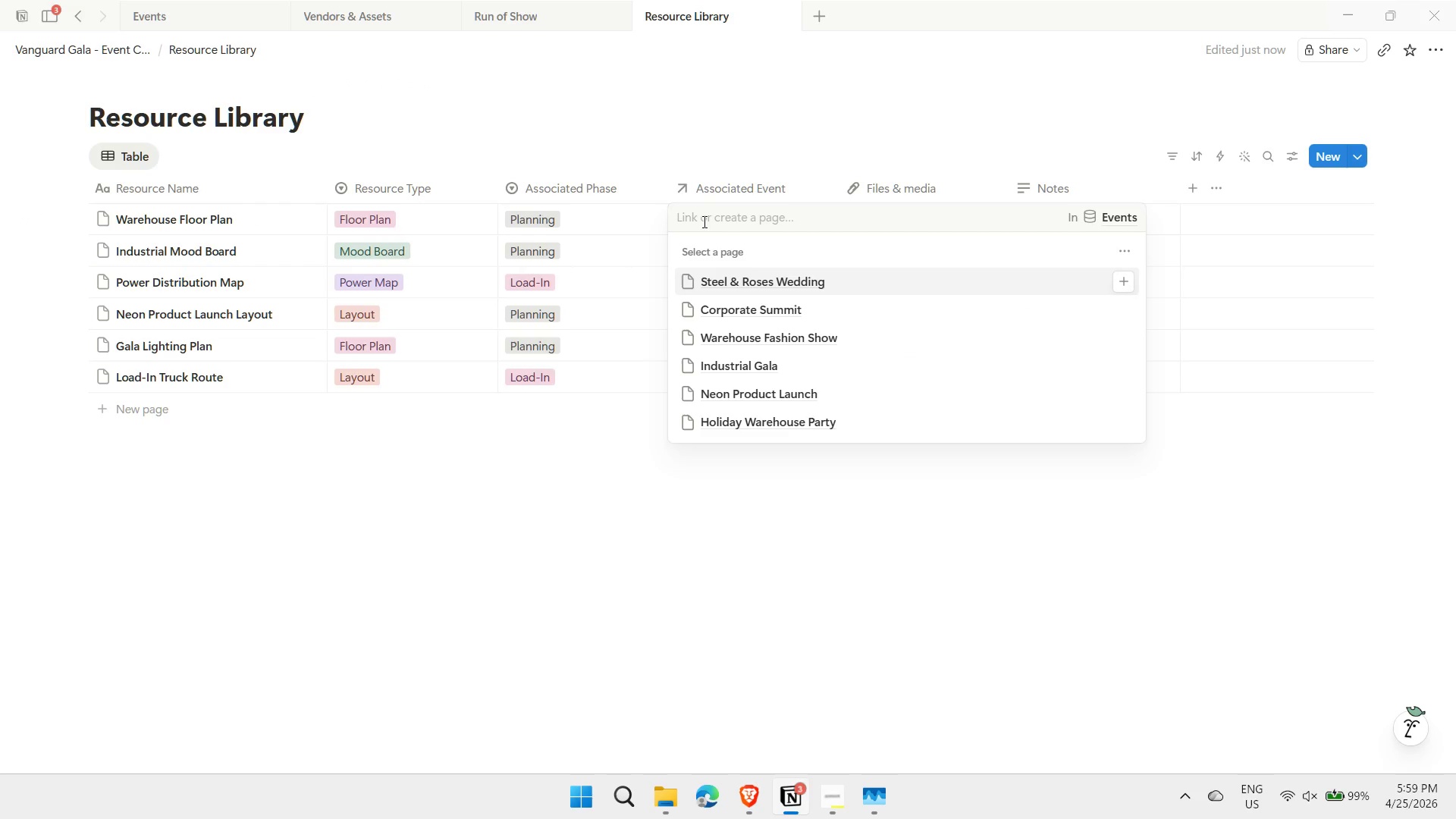 
type(stee)
 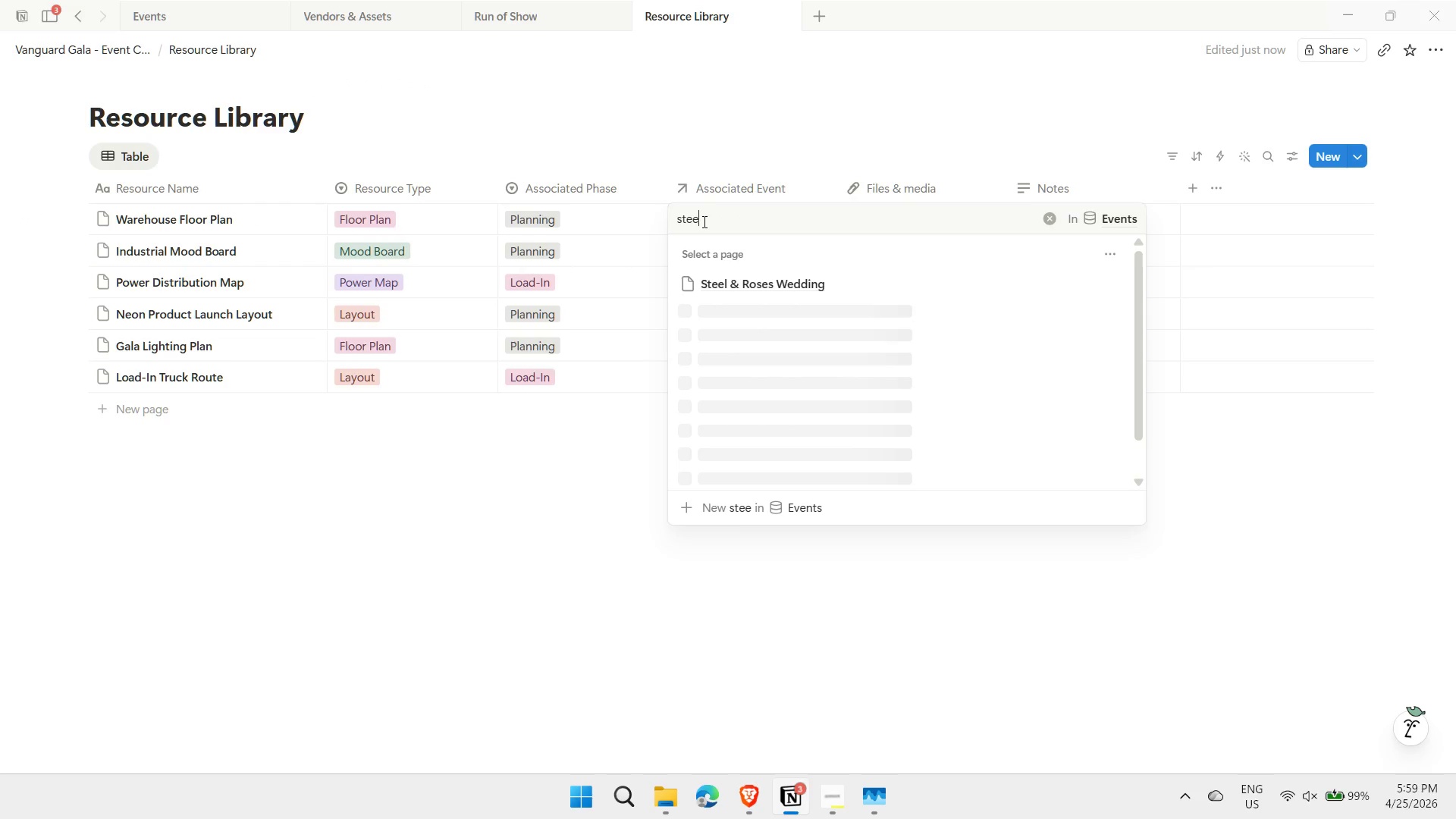 
key(Enter)
 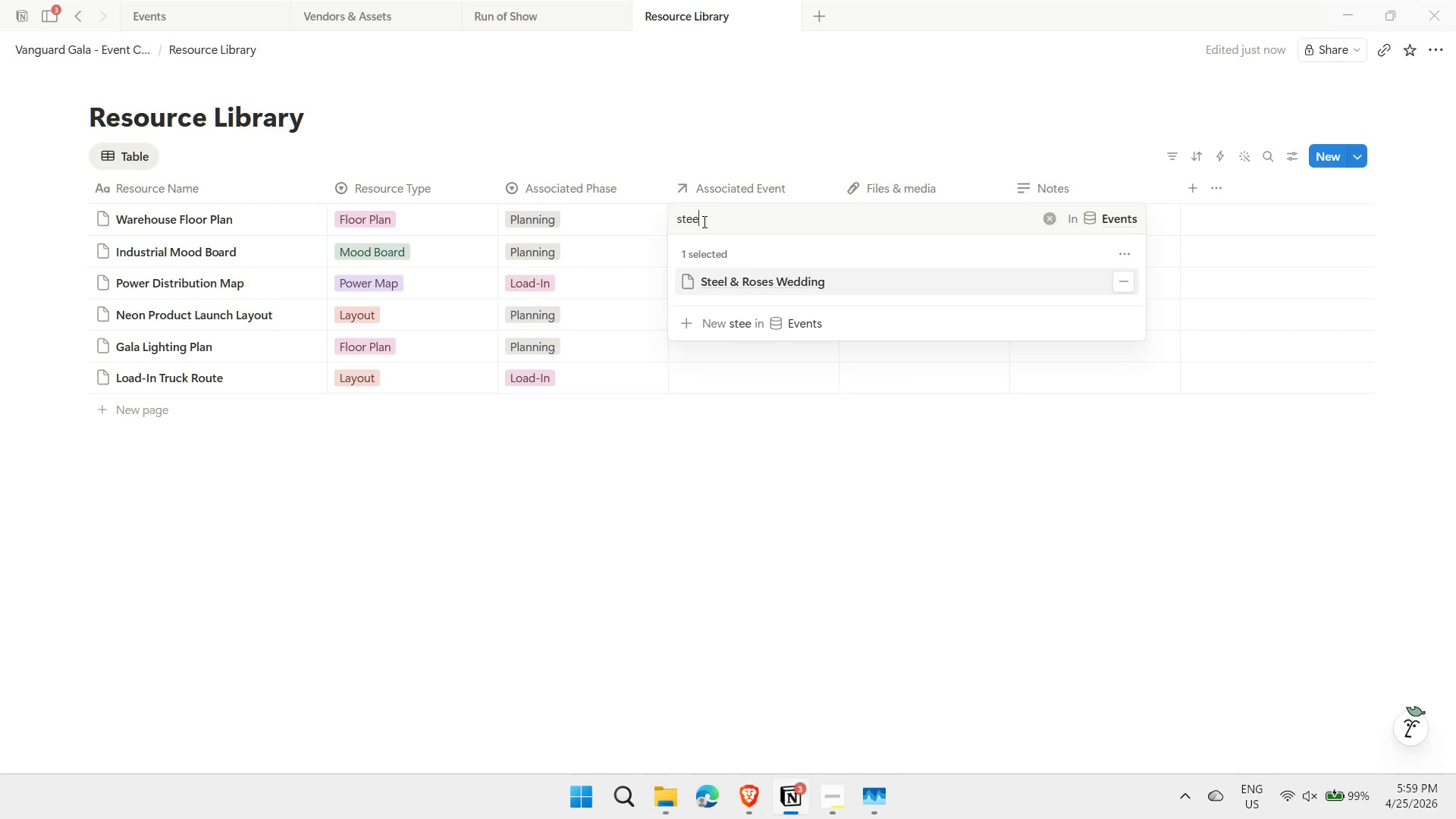 
key(Escape)
 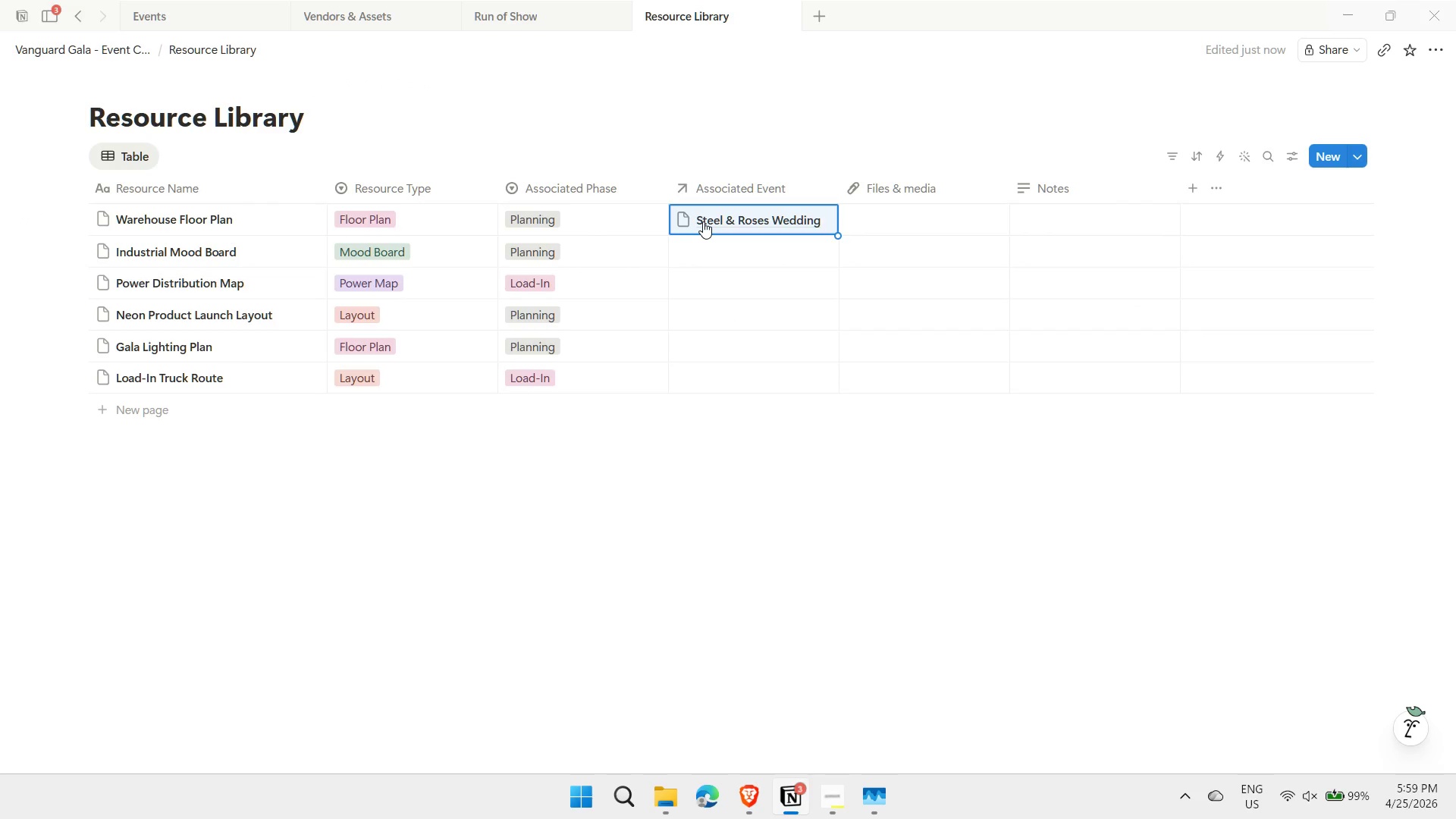 
key(ArrowDown)
 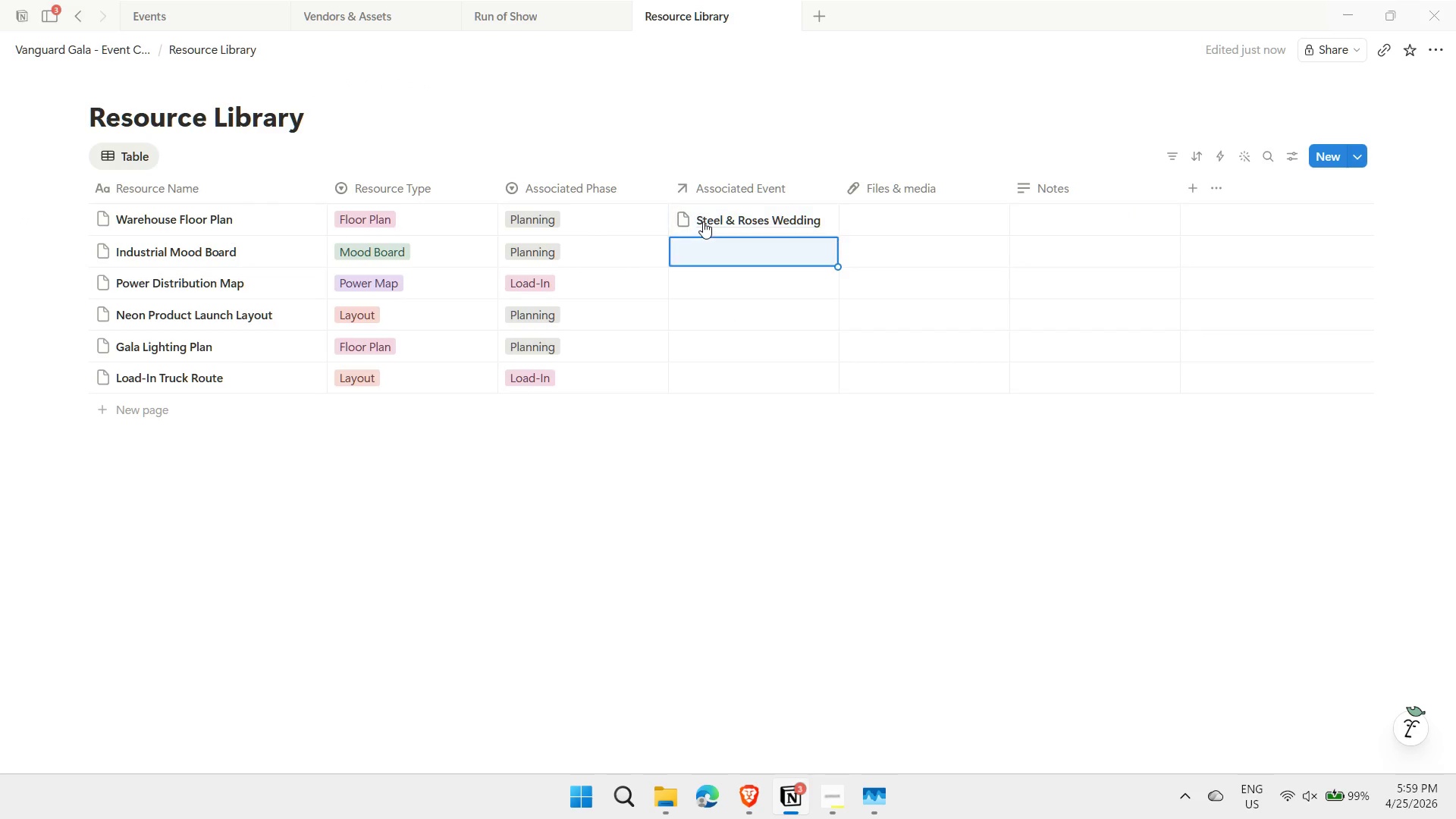 
key(ArrowUp)
 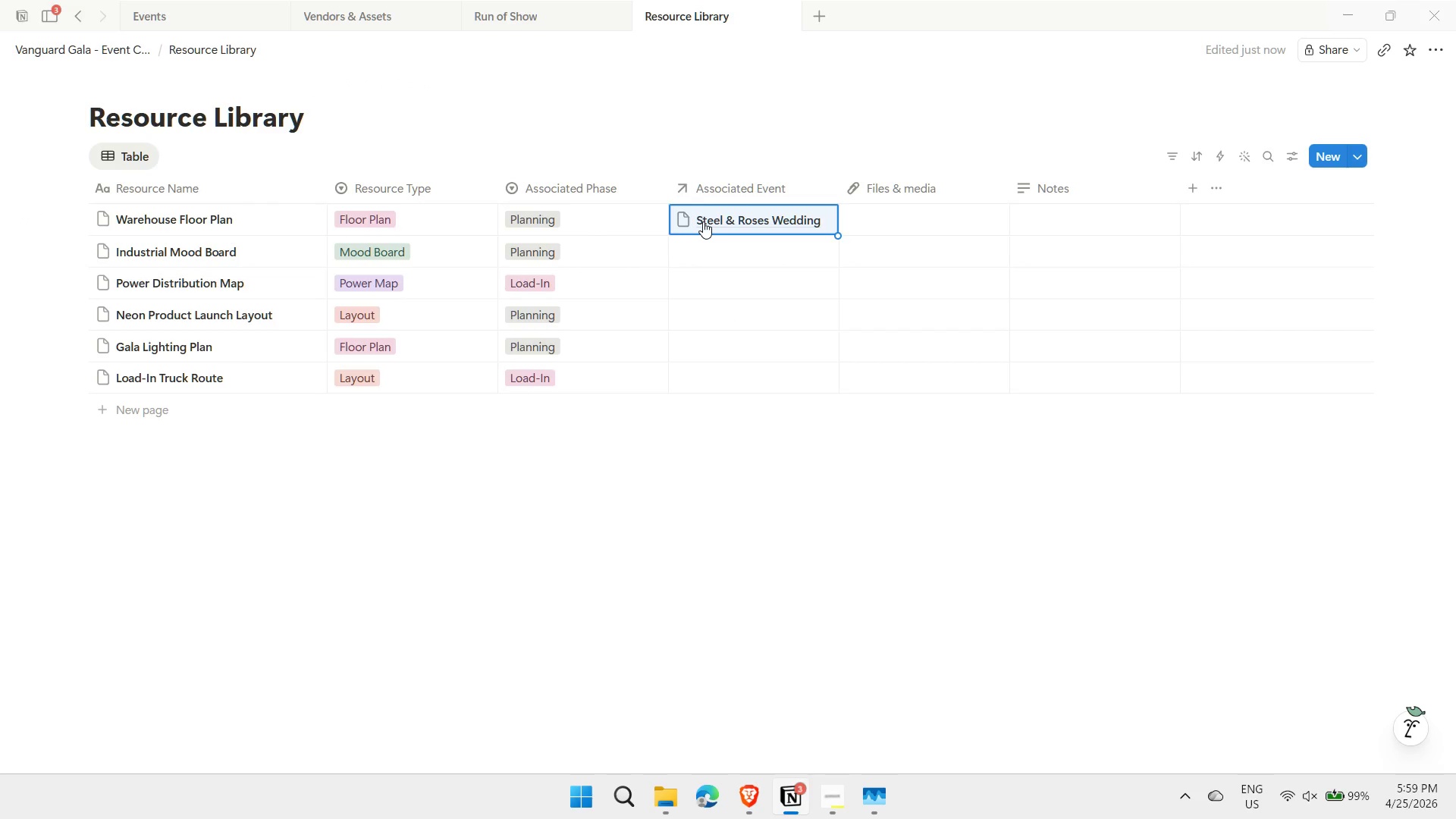 
key(Control+ControlLeft)
 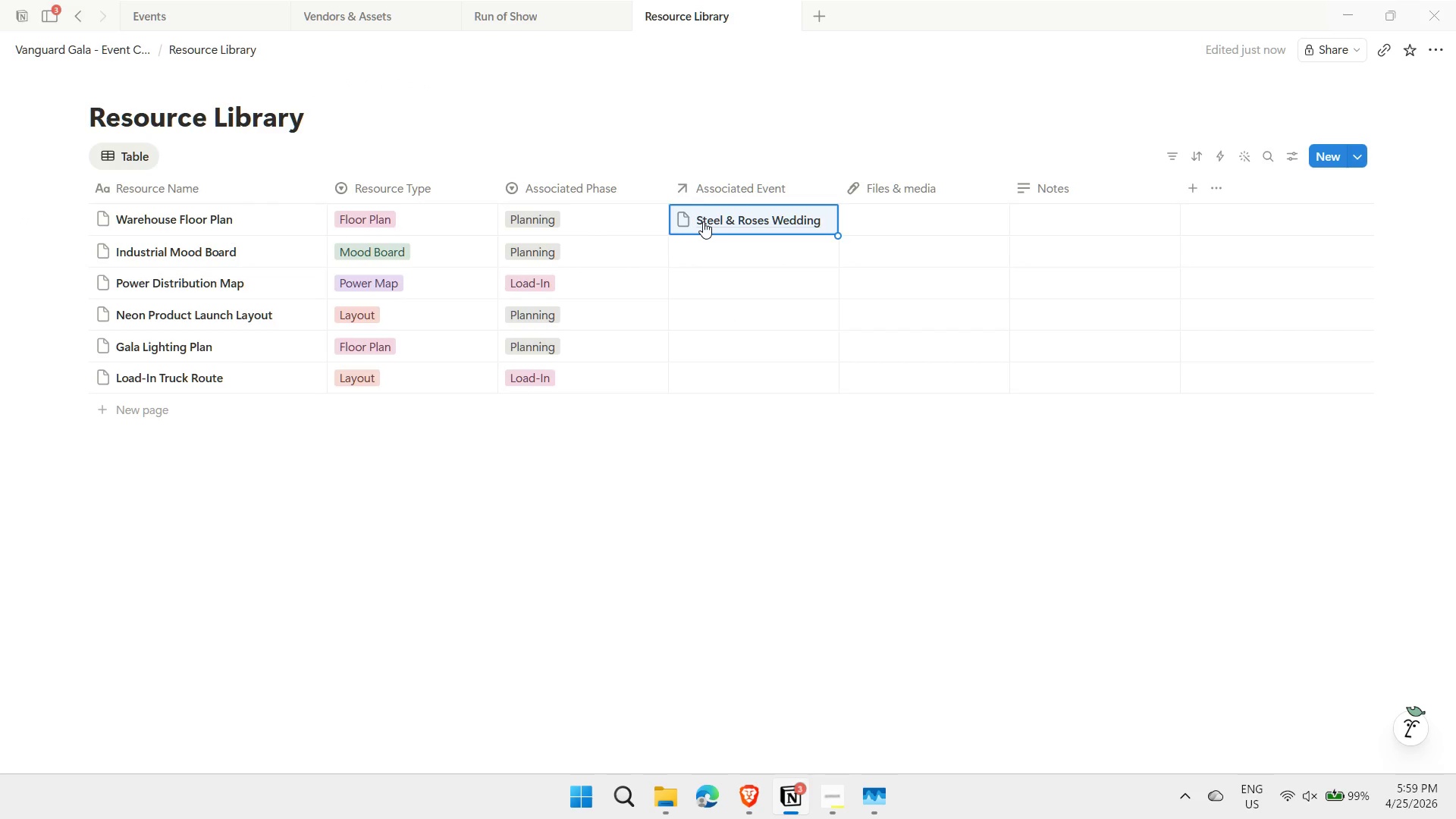 
key(Control+C)
 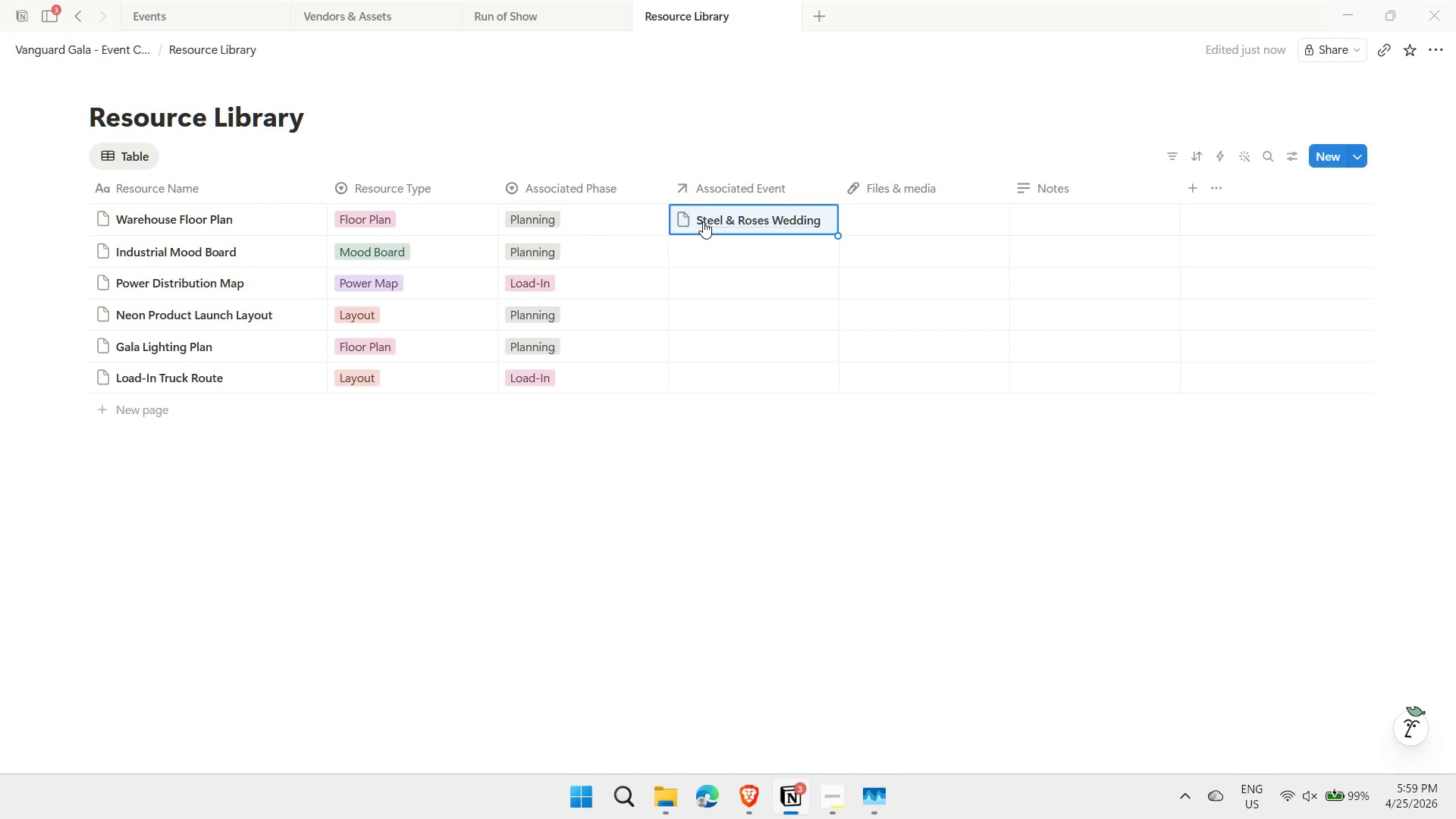 
key(ArrowDown)
 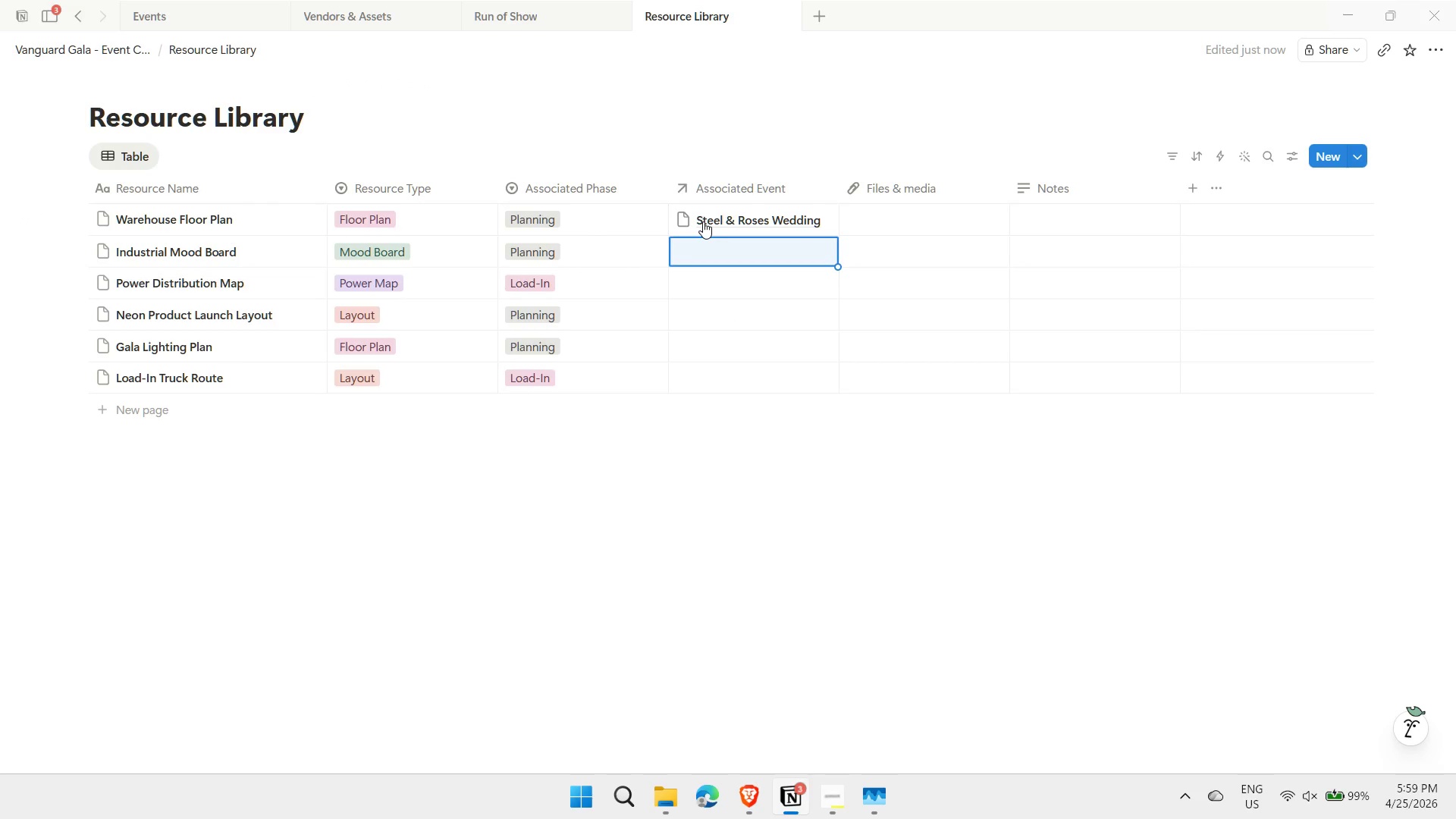 
key(Shift+ShiftLeft)
 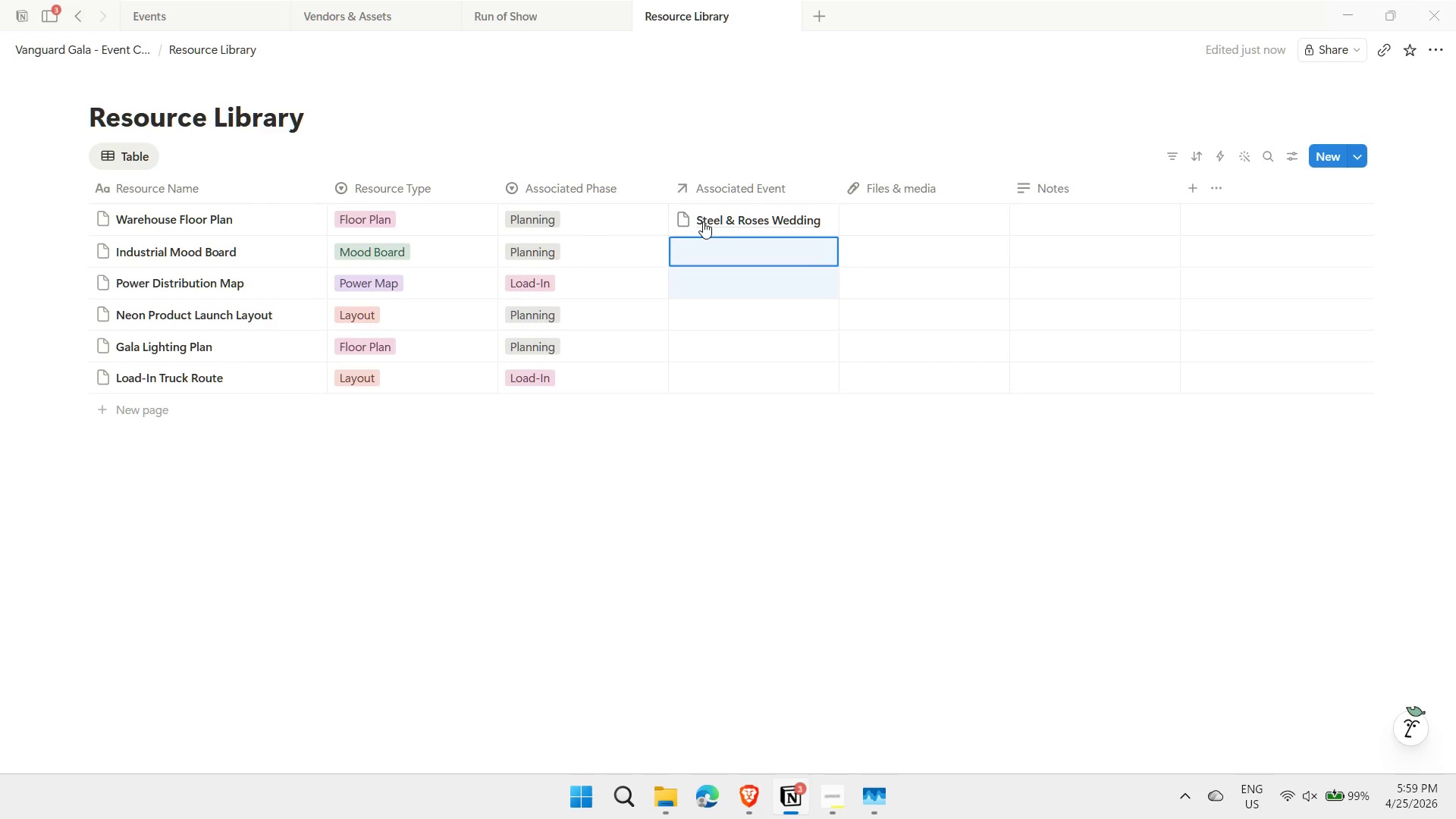 
key(Shift+ArrowDown)
 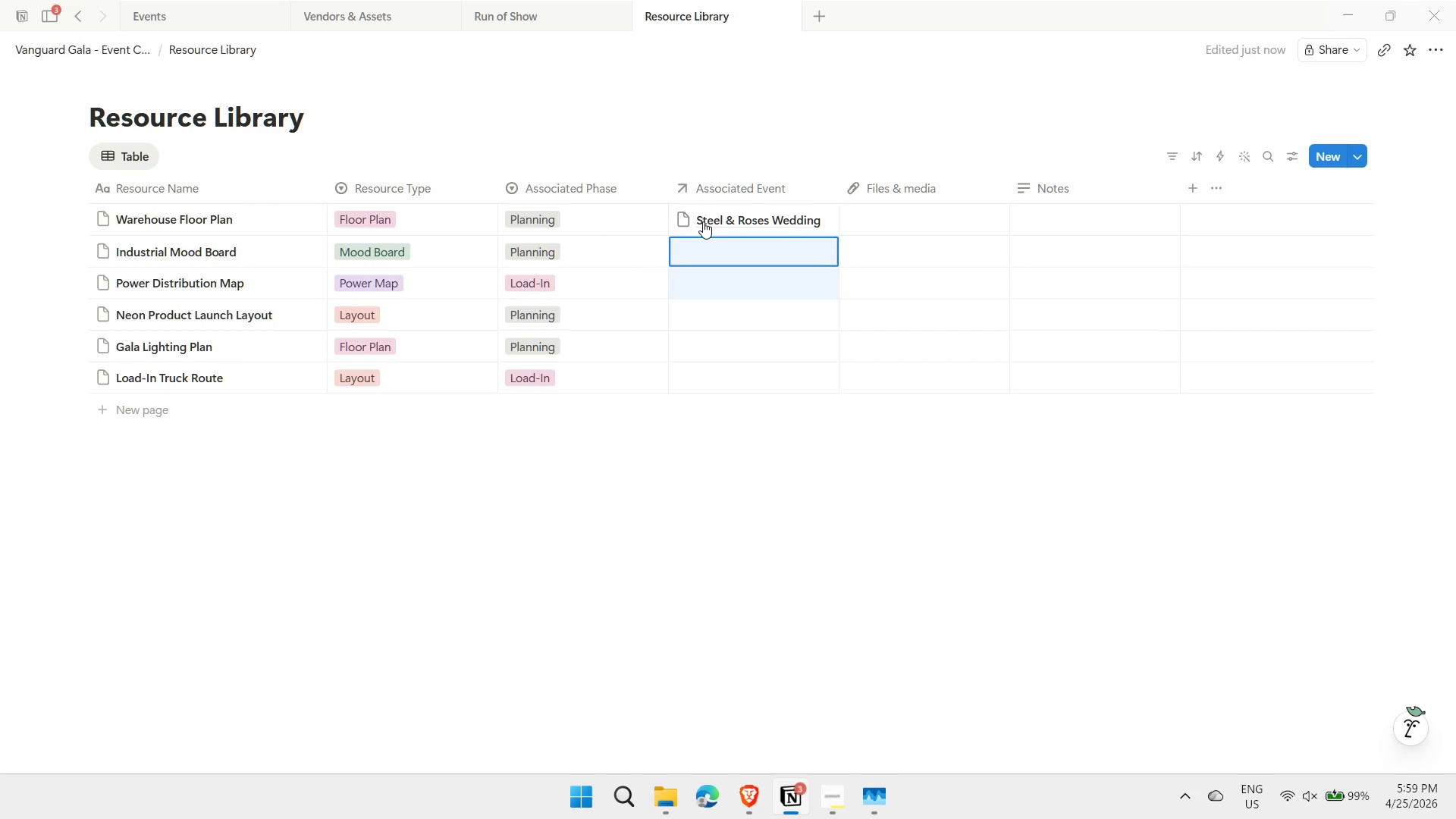 
key(Control+V)
 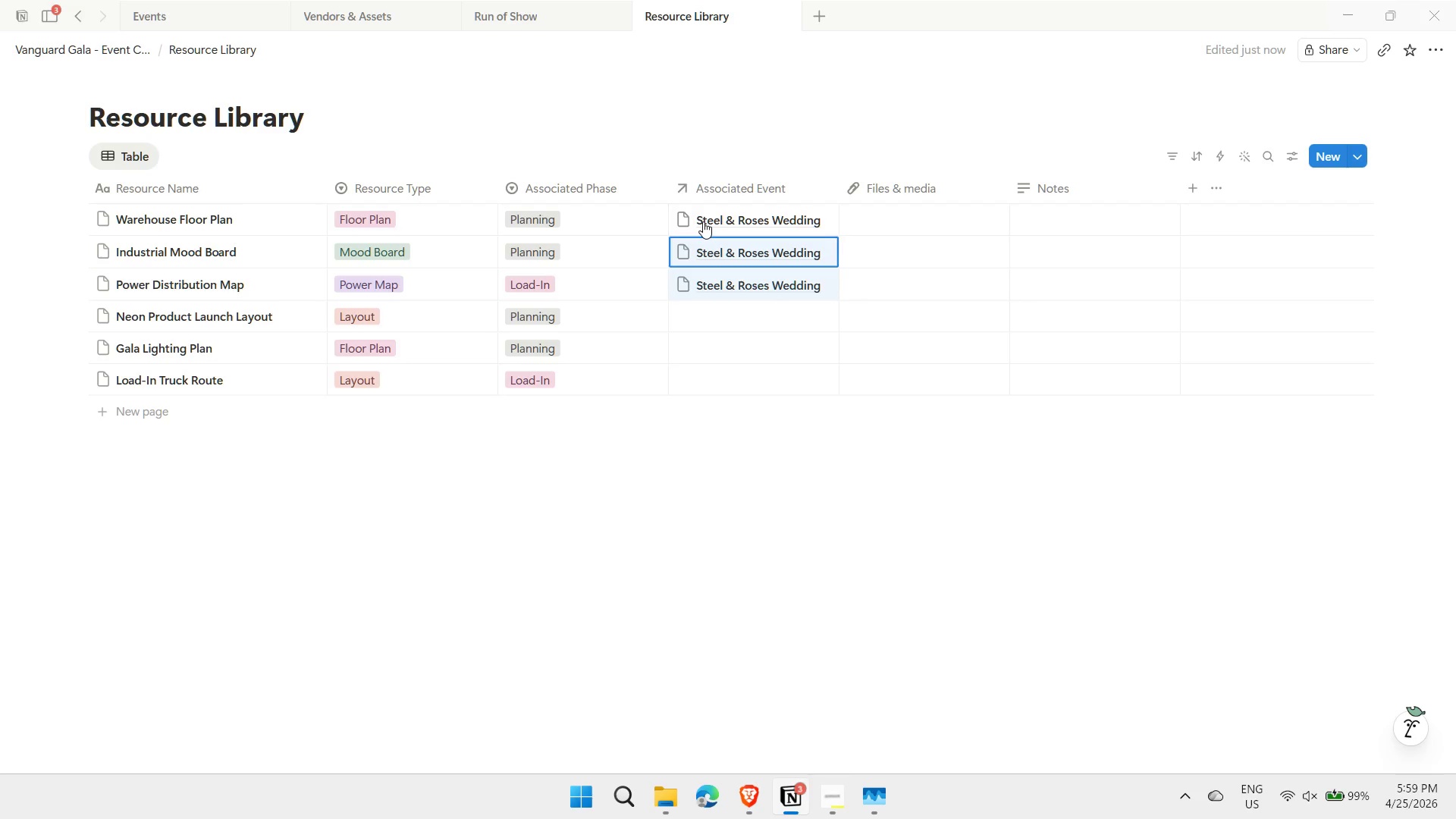 
key(ArrowDown)
 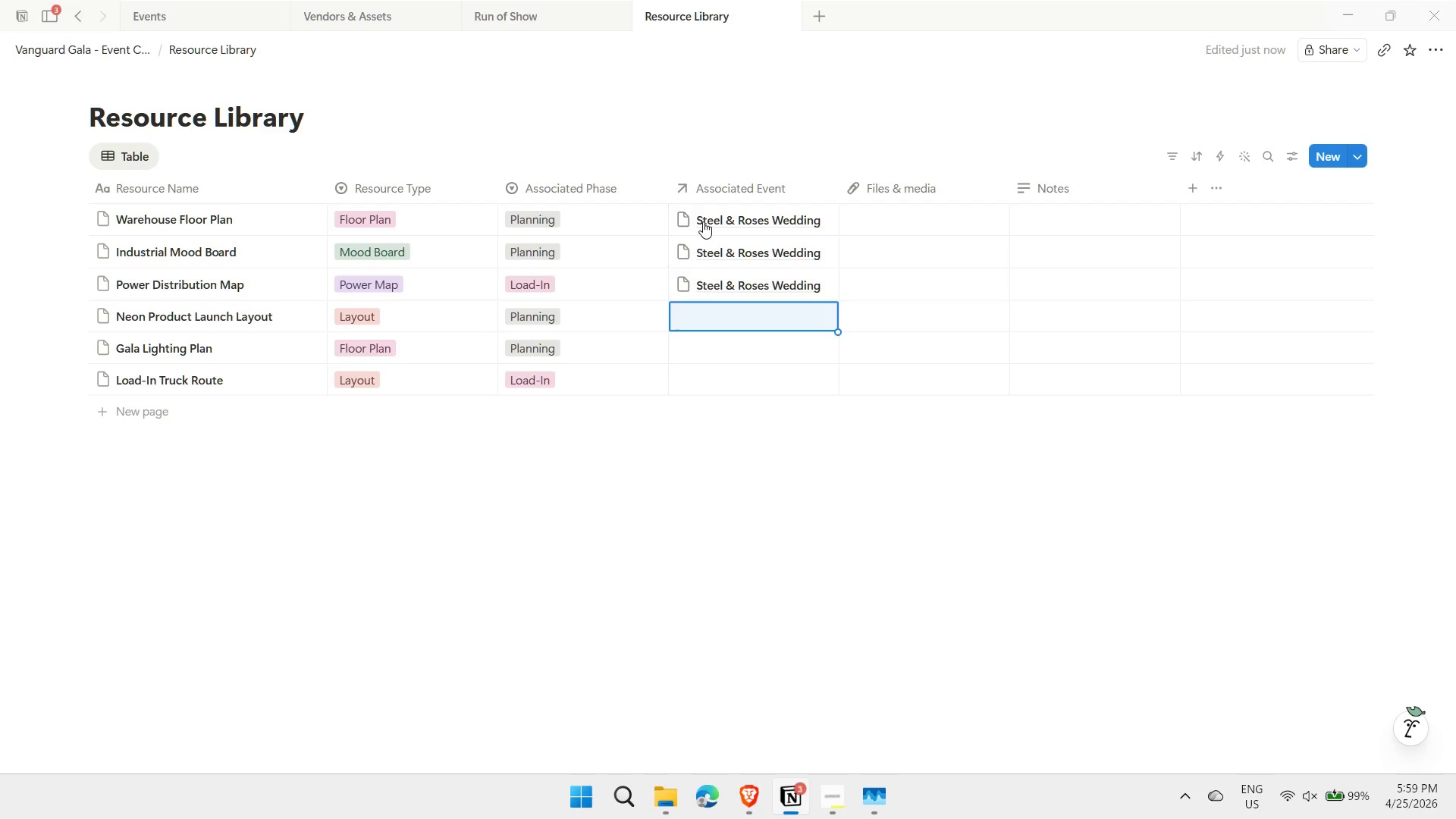 
key(ArrowDown)
 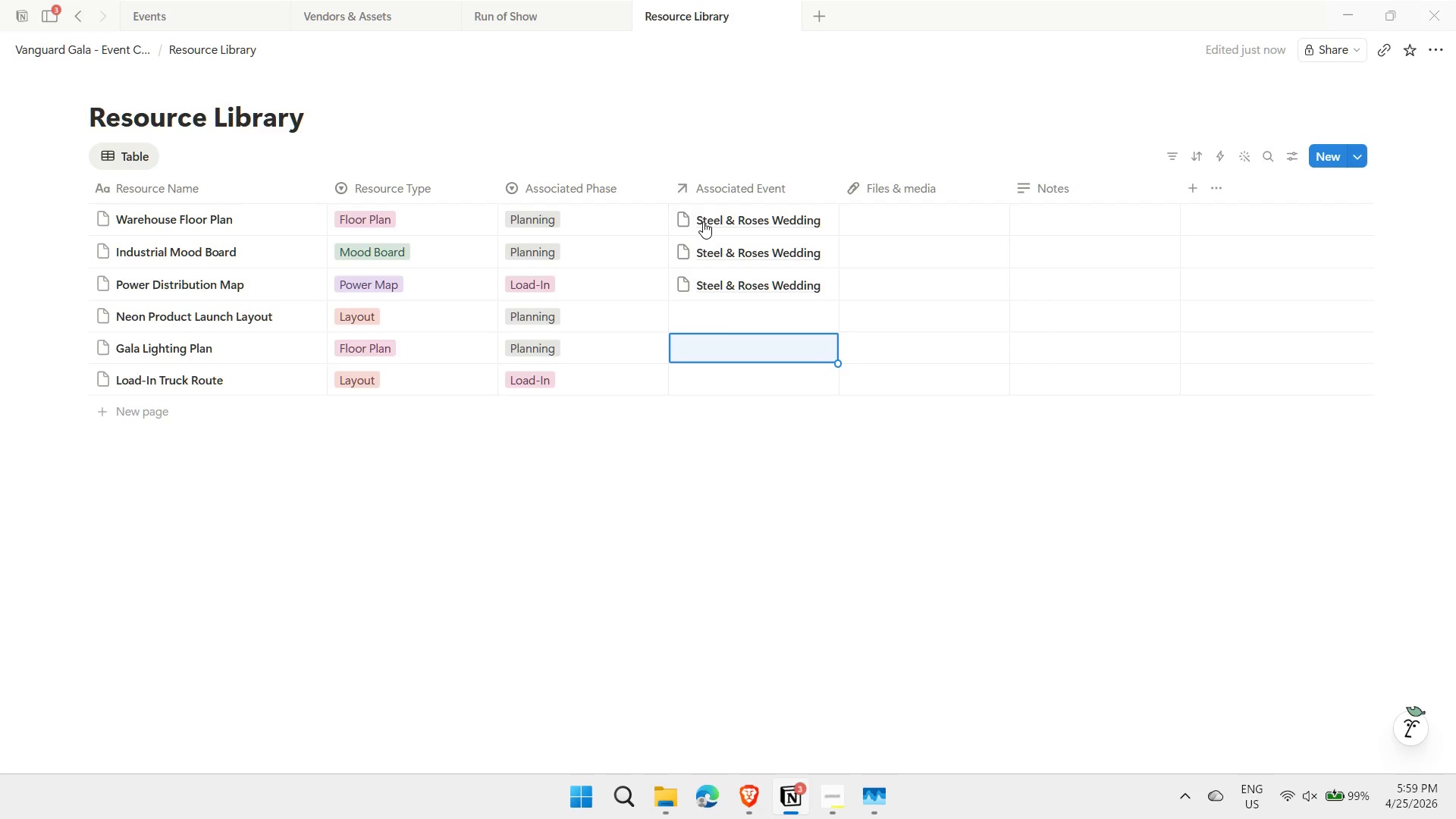 
key(ArrowDown)
 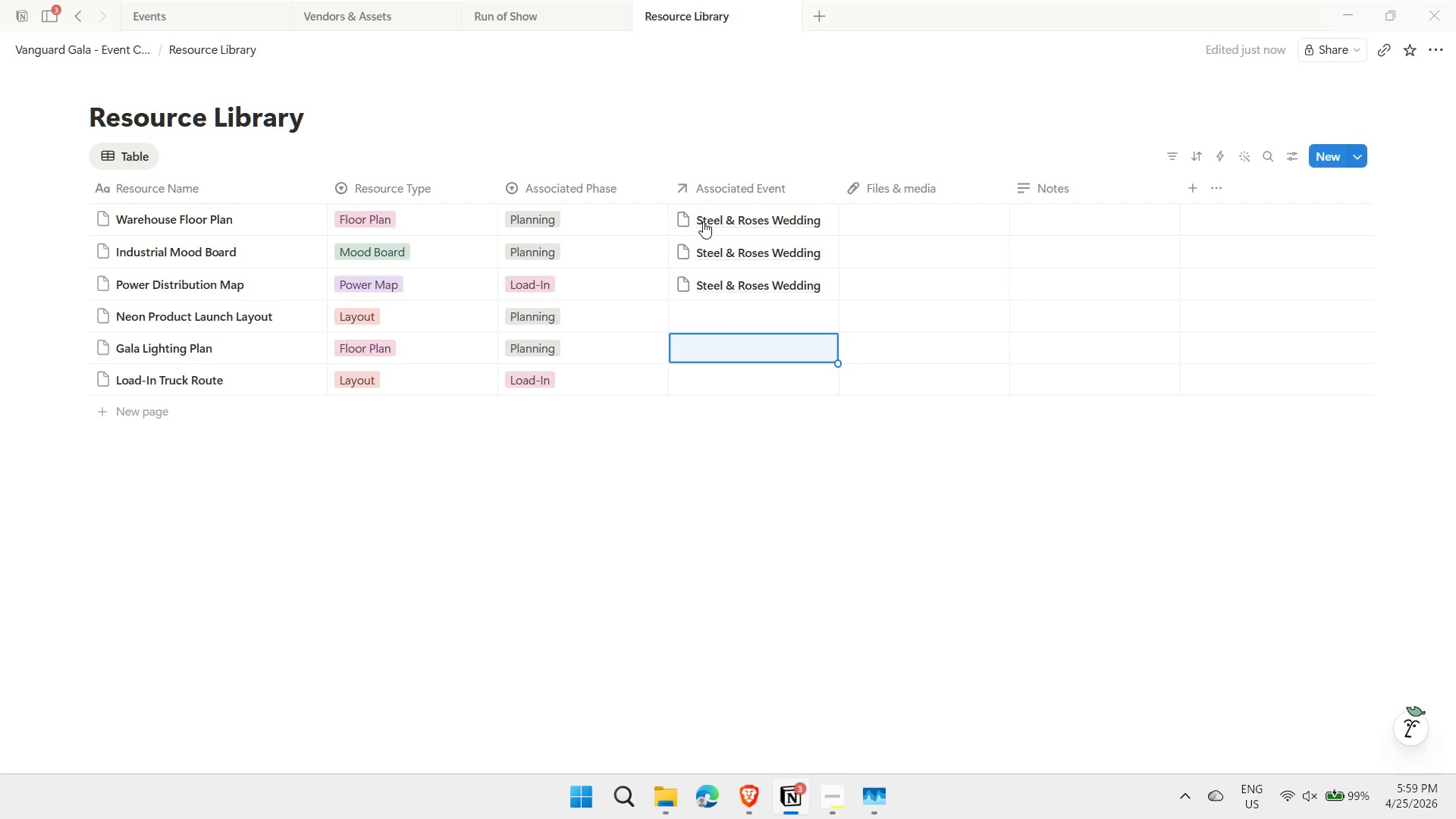 
key(ArrowDown)
 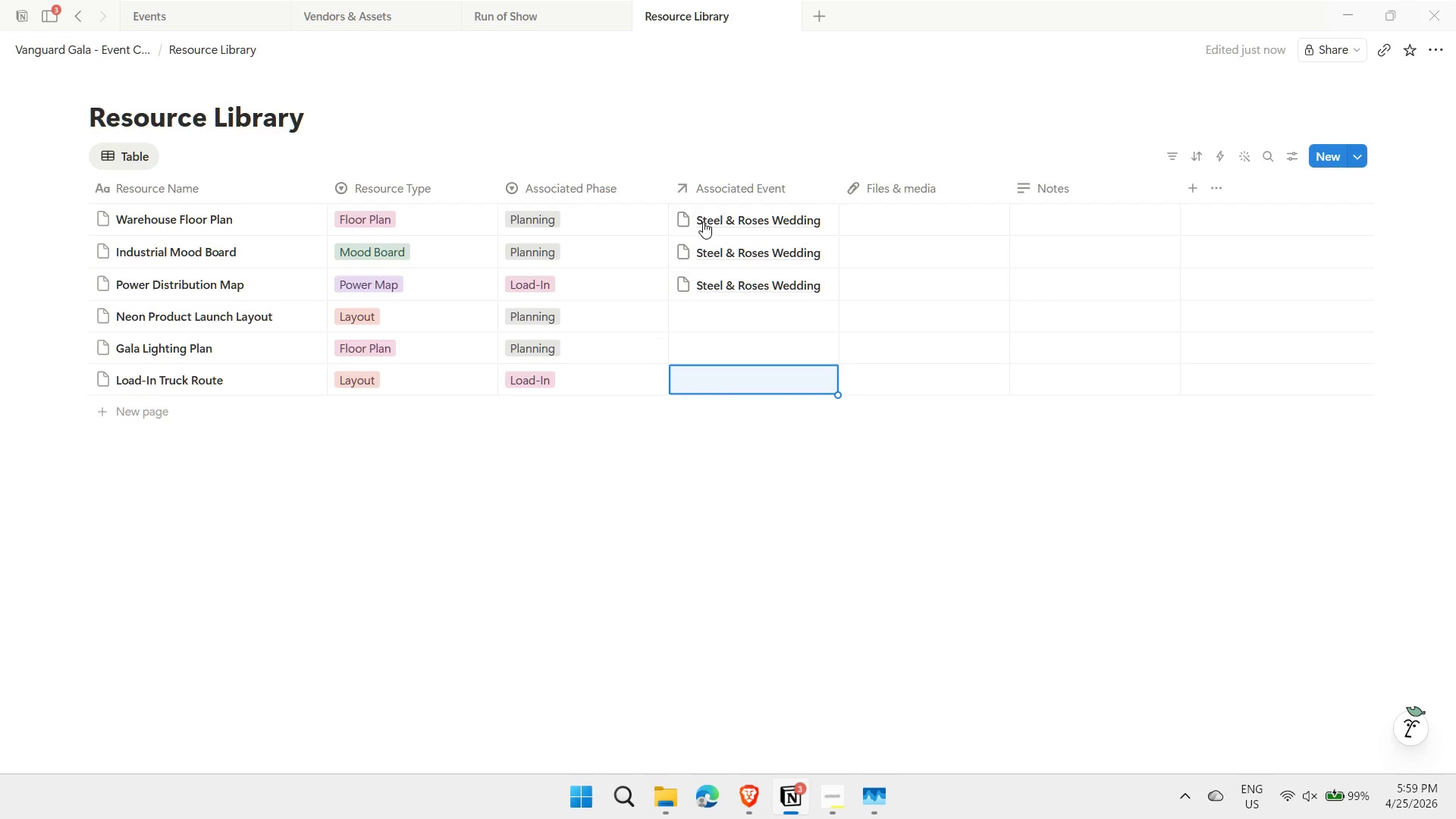 
key(Control+ControlLeft)
 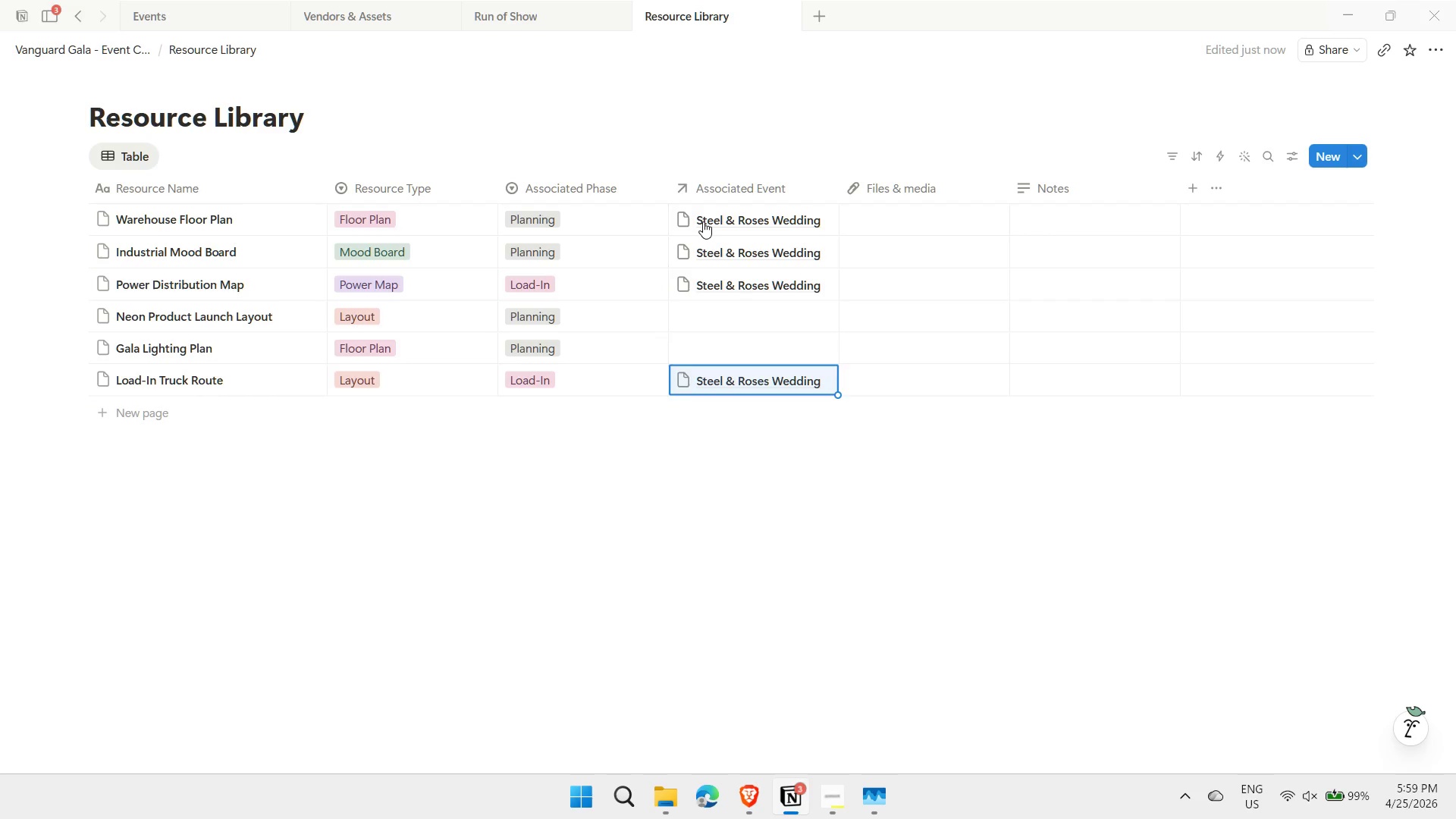 
key(Control+V)
 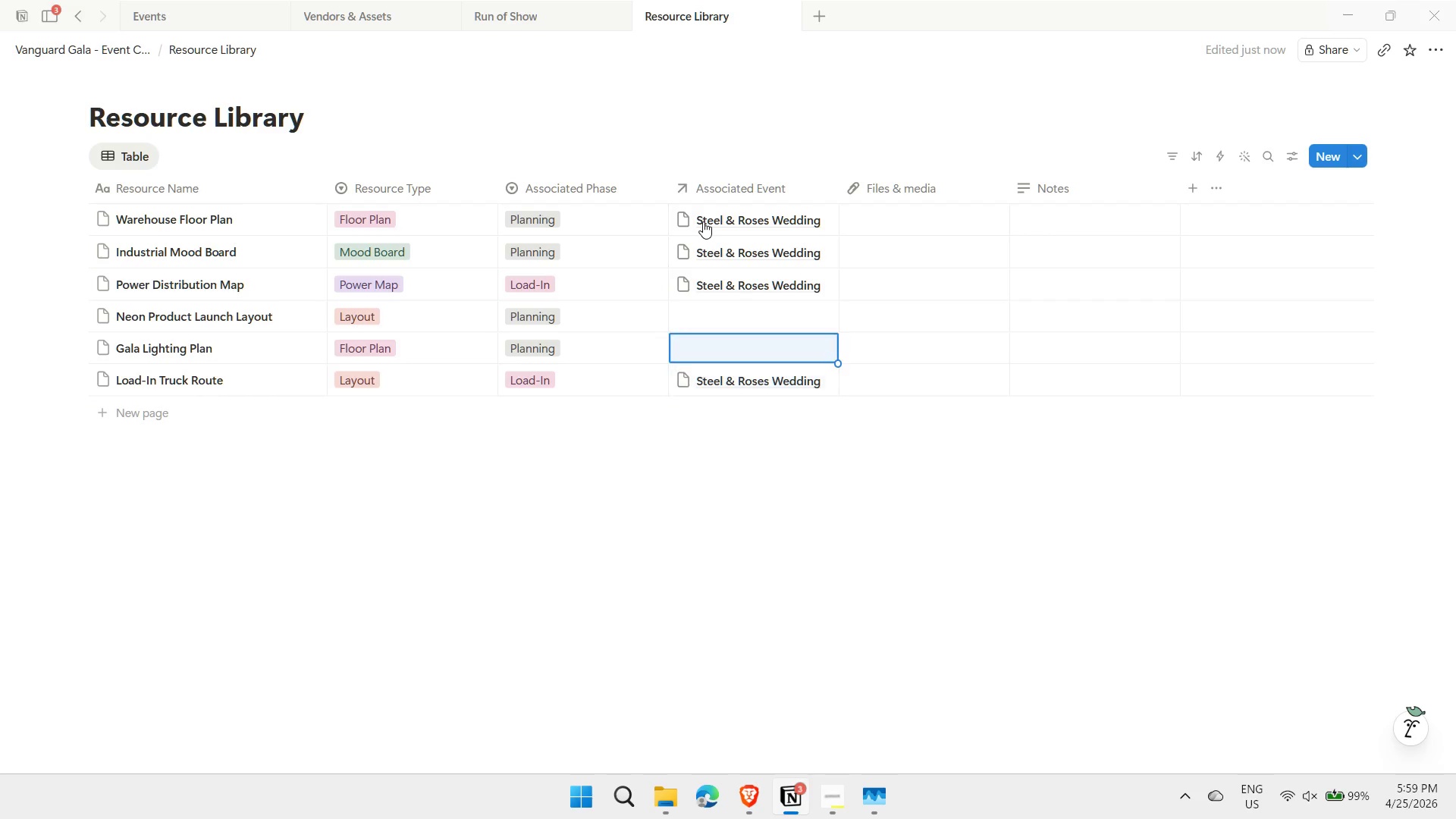 
key(ArrowUp)
 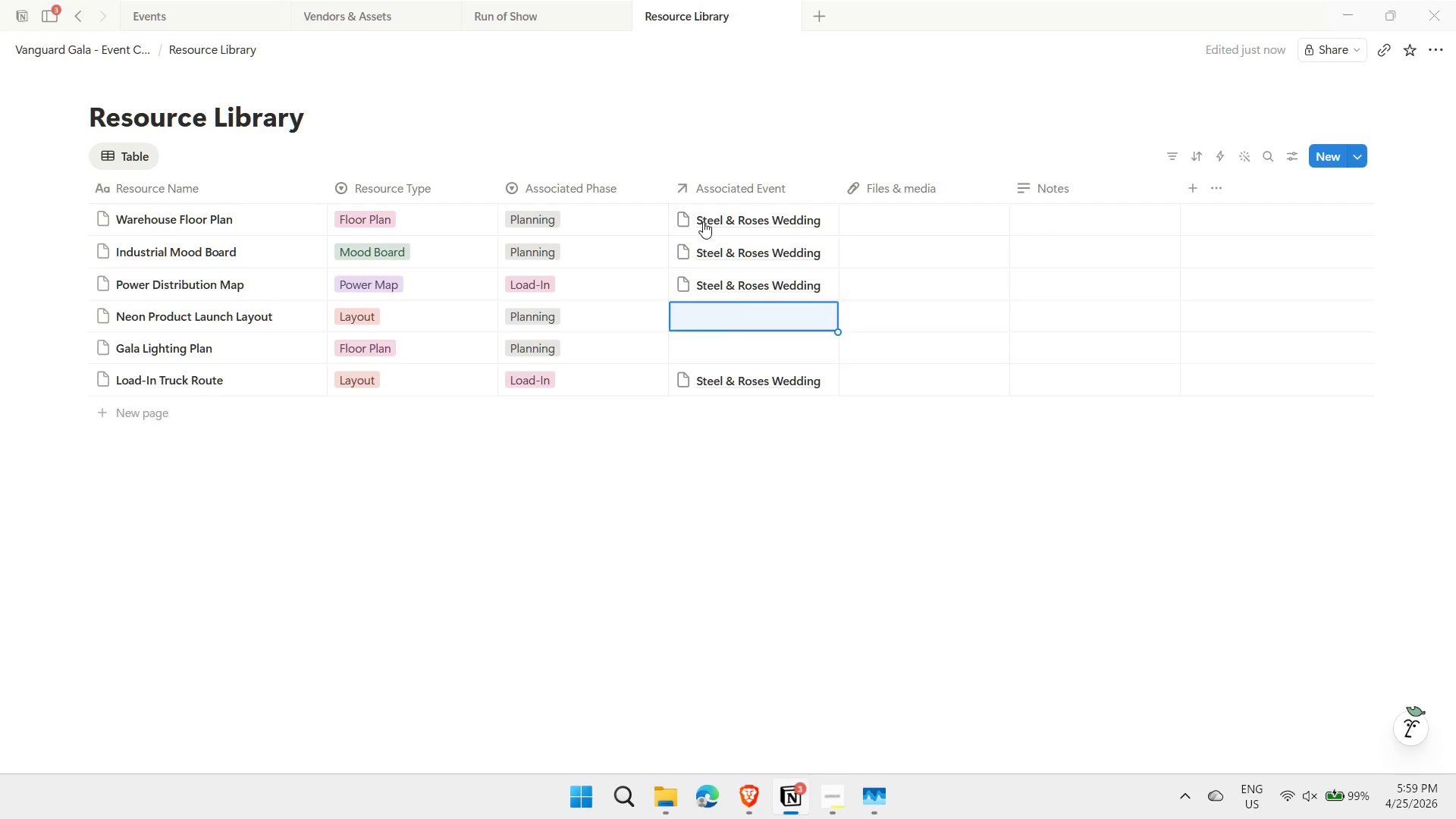 
key(ArrowUp)
 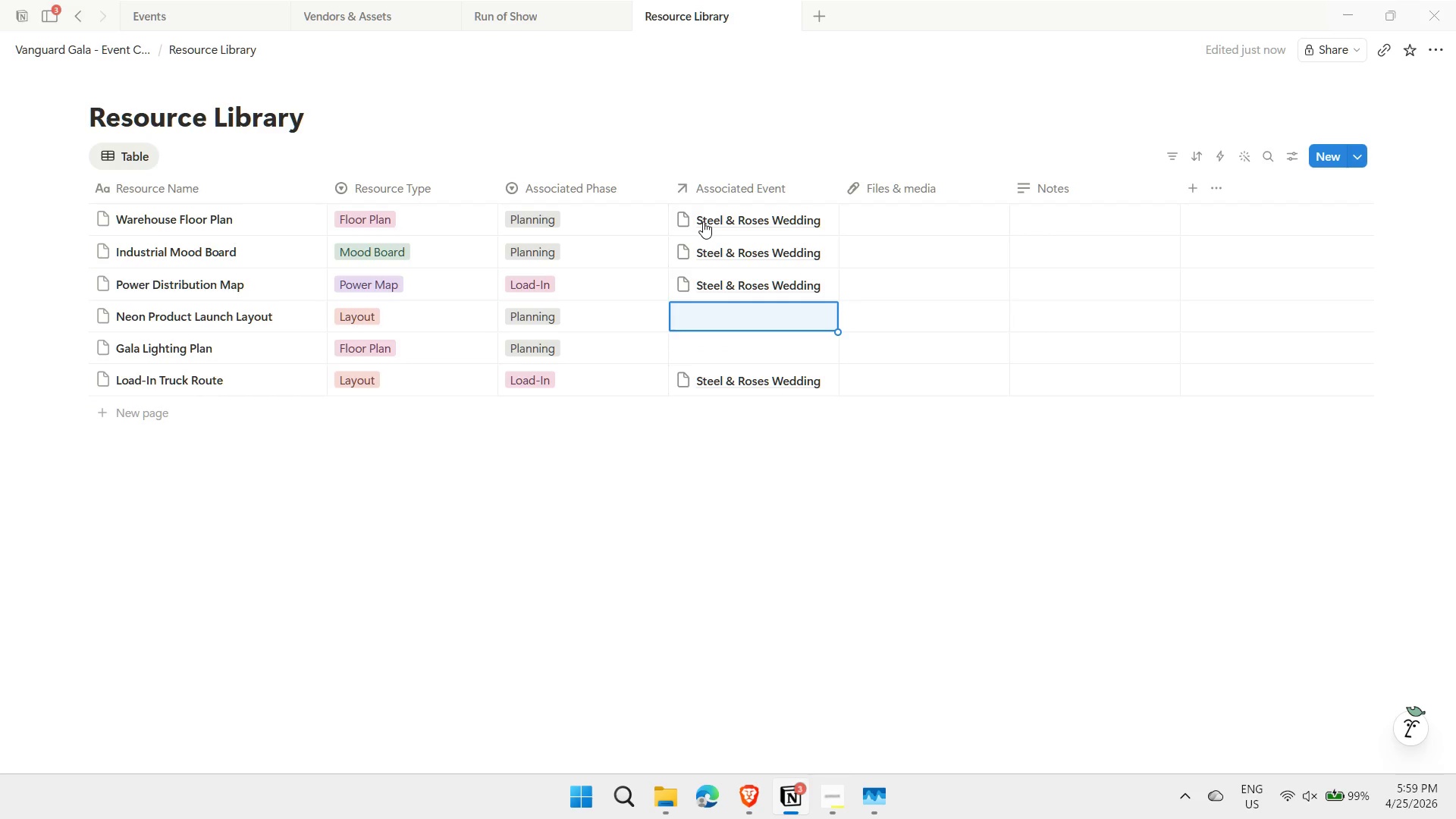 
type(neon)
 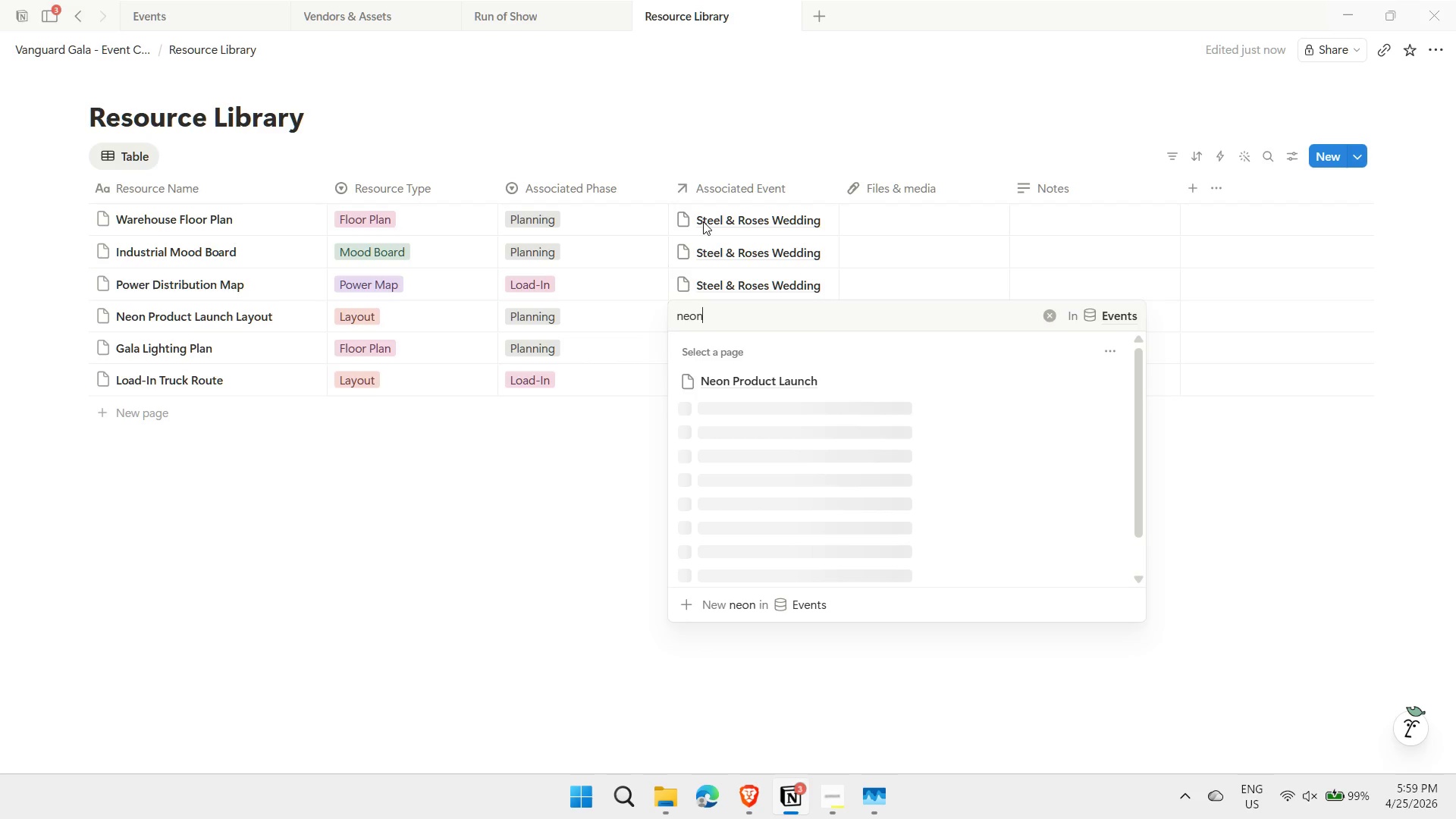 
key(Enter)
 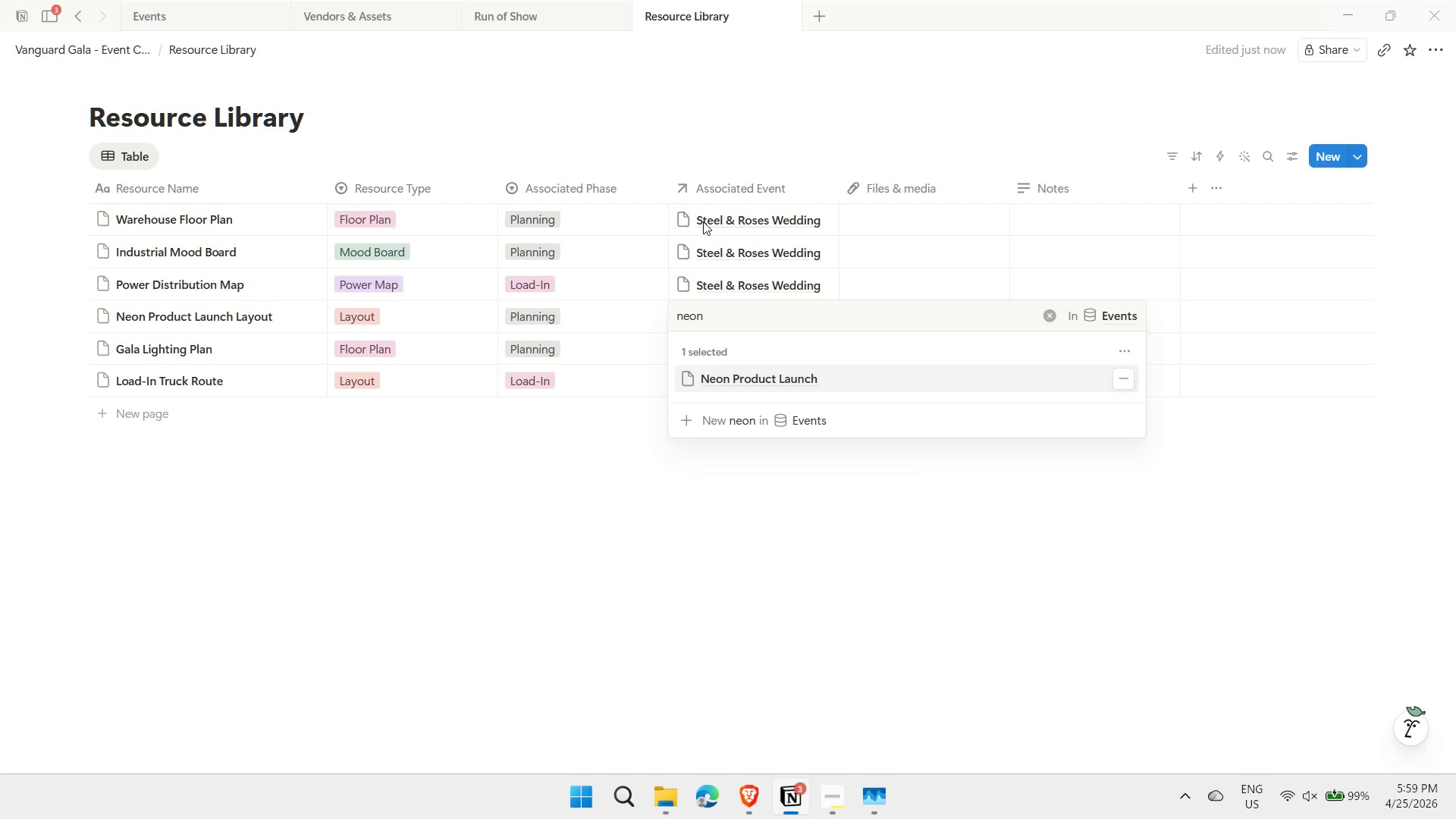 
key(Escape)
 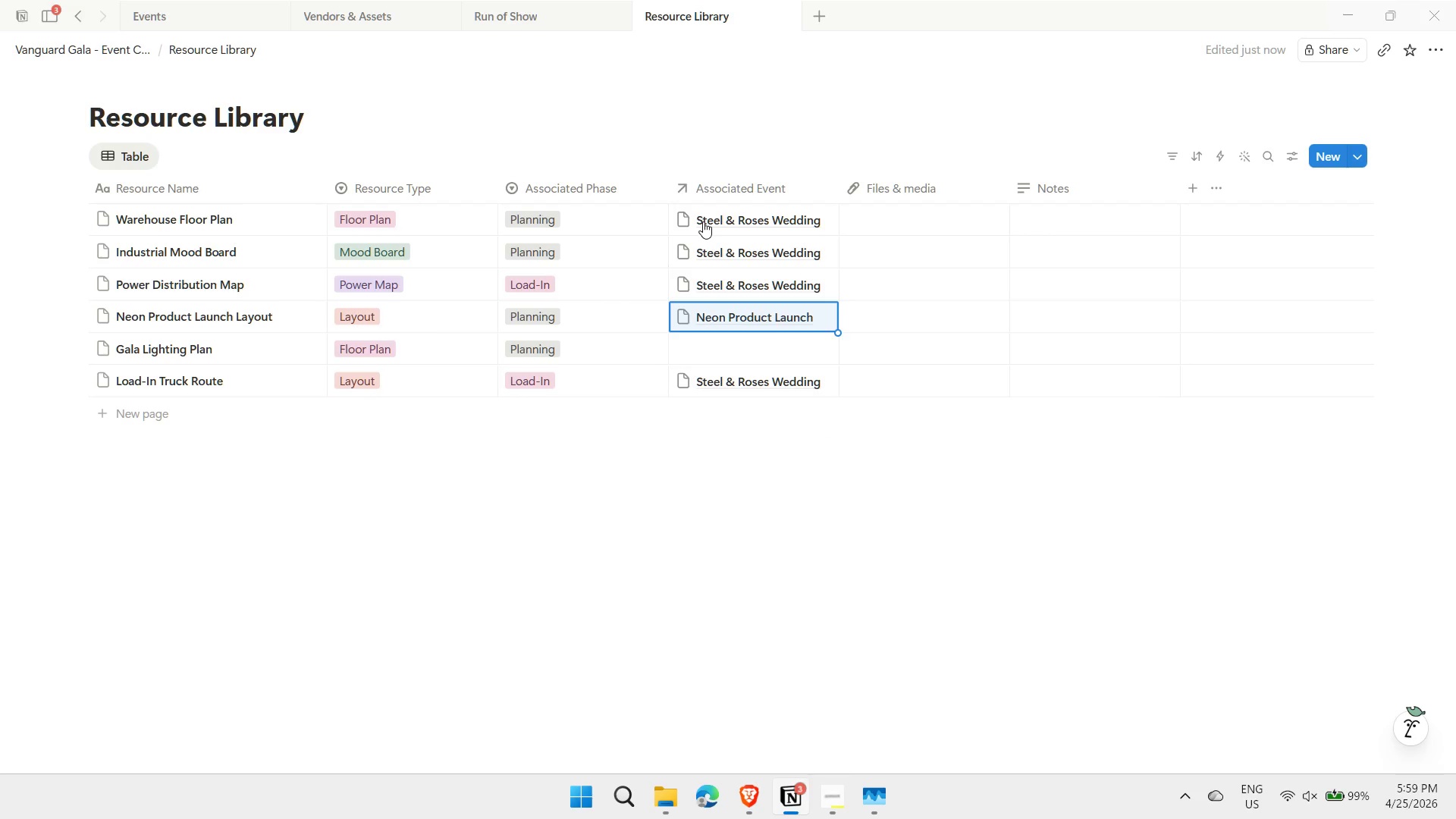 
key(ArrowDown)
 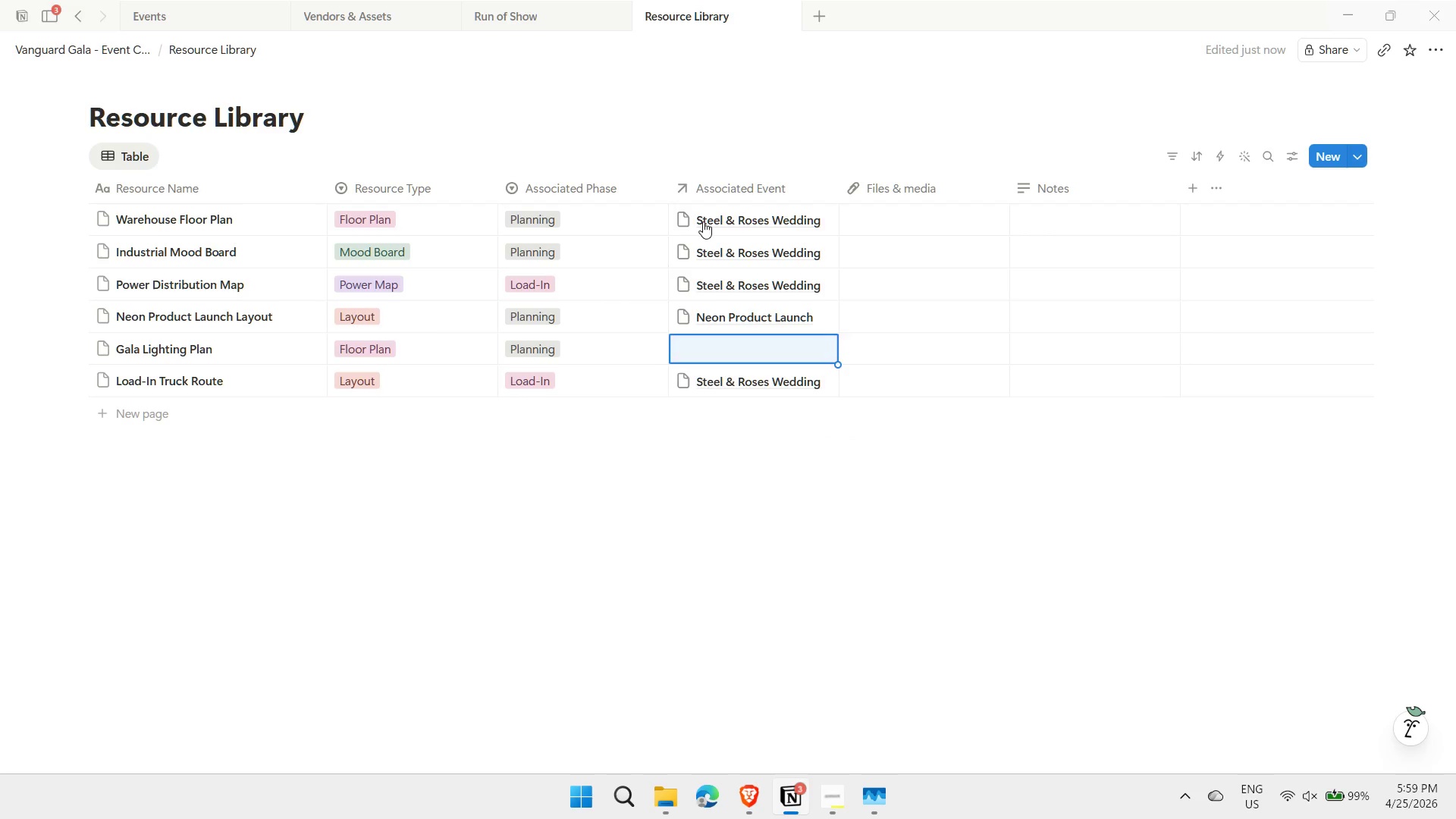 
type(ind)
 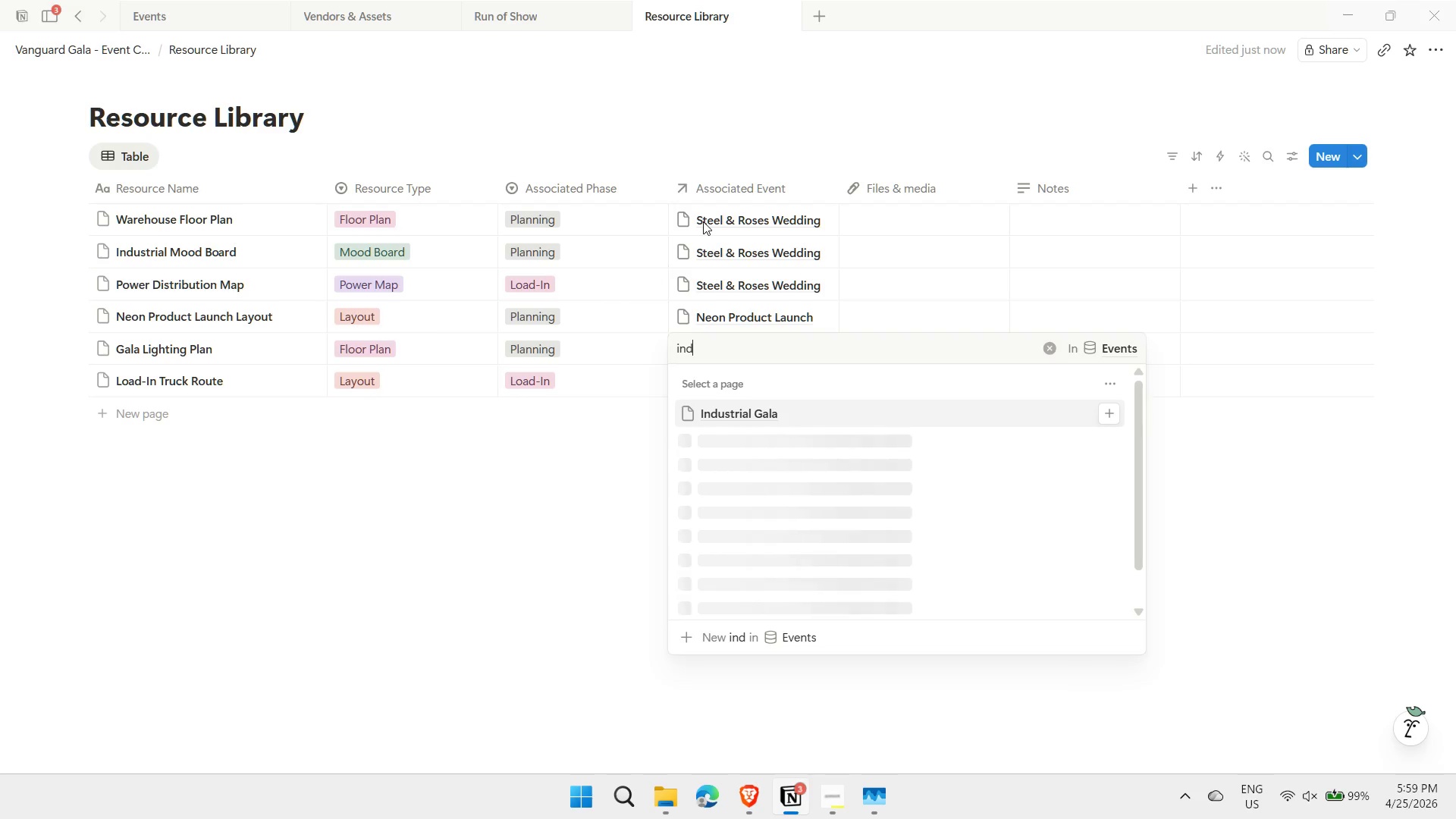 
key(Enter)
 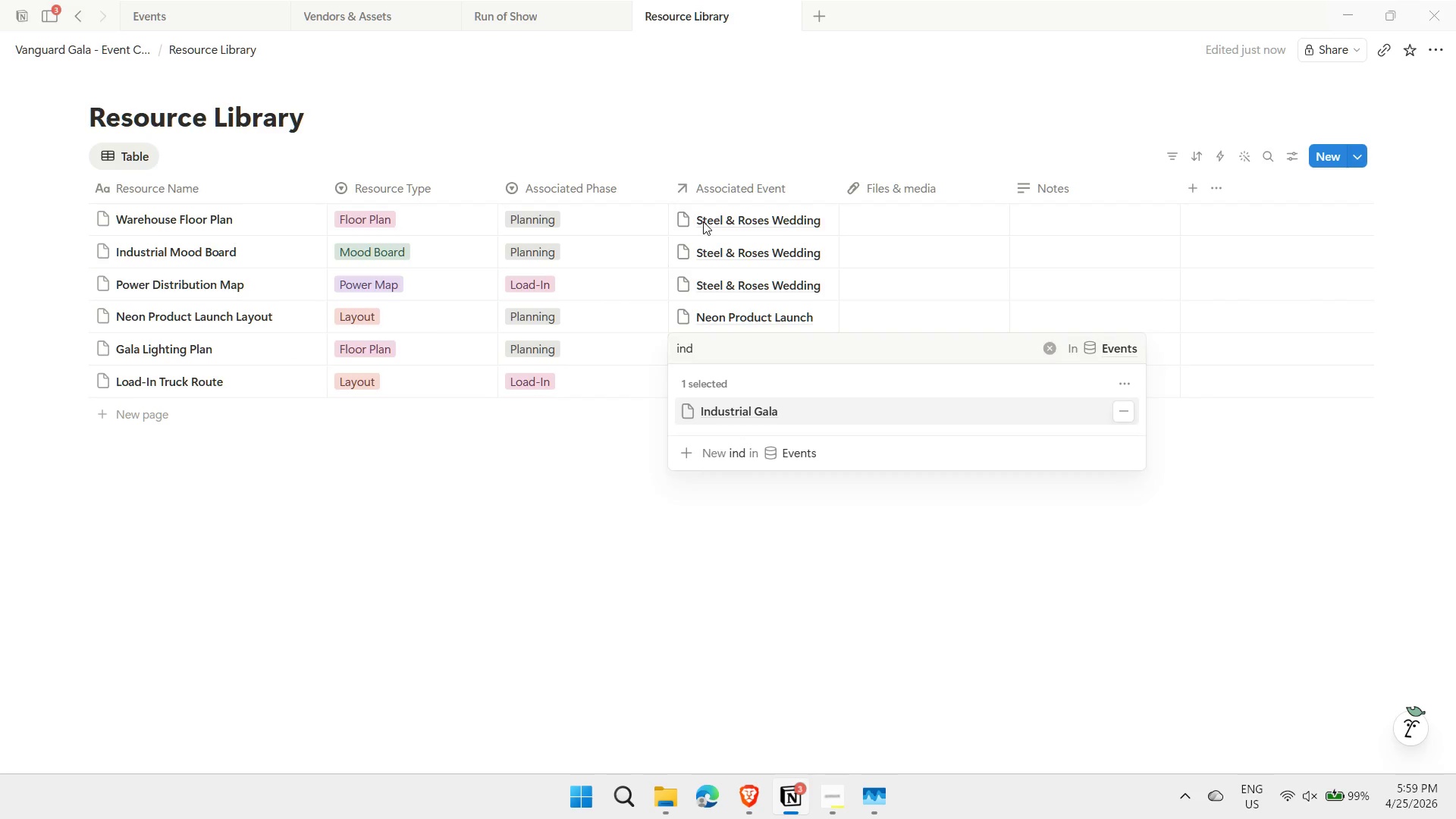 
key(Escape)
 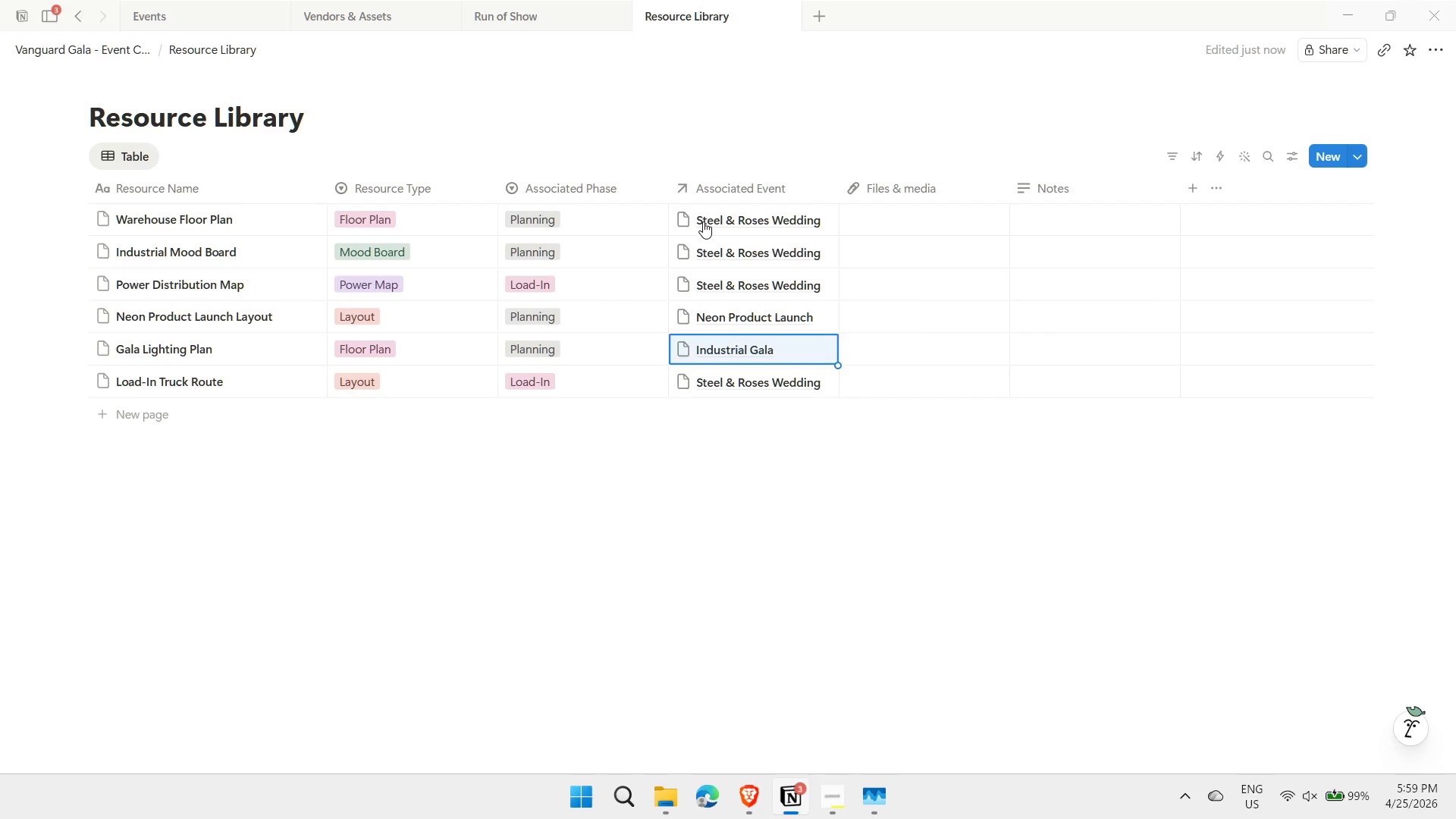 
key(ArrowRight)
 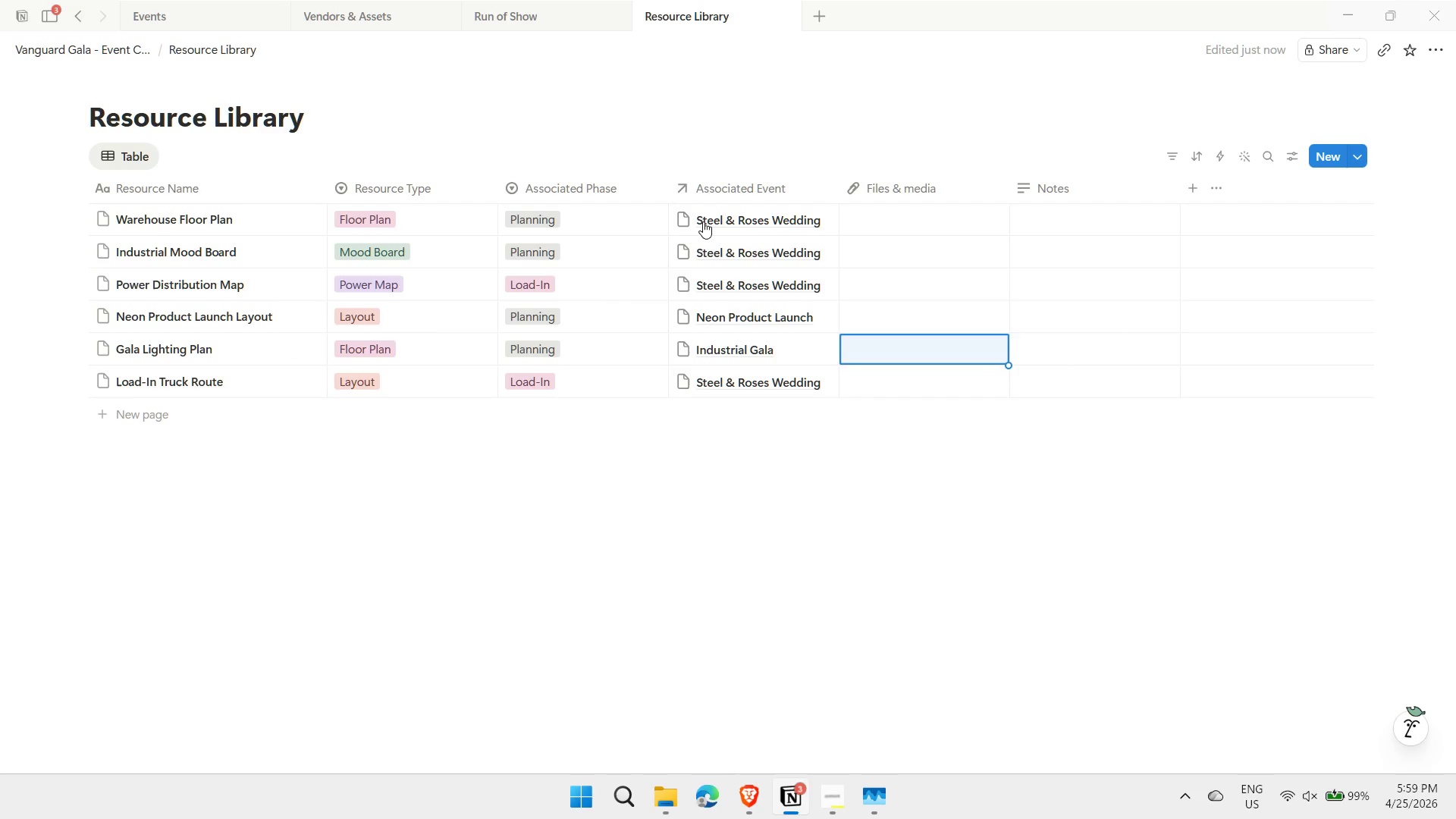 
key(ArrowLeft)
 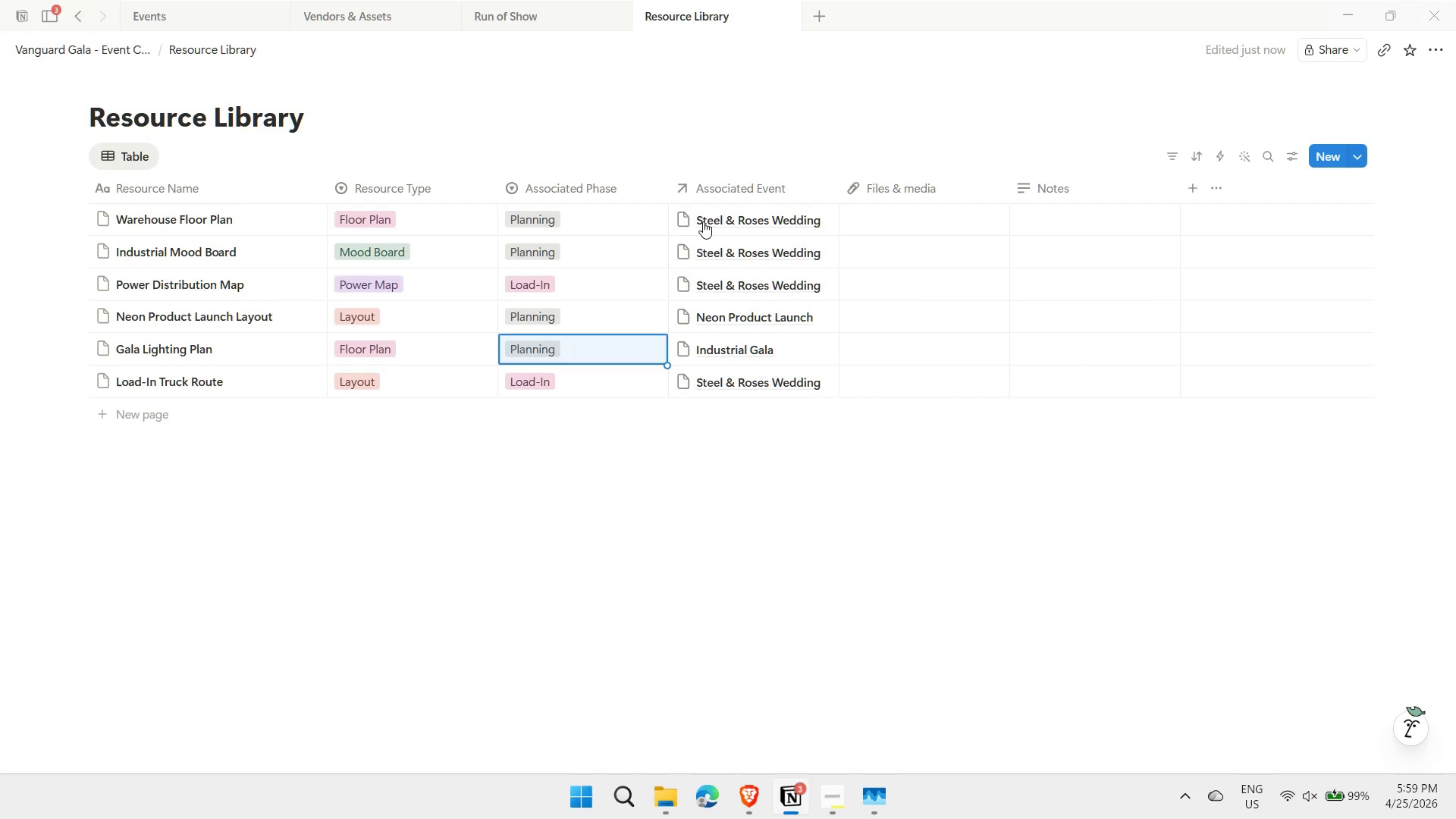 
key(ArrowLeft)
 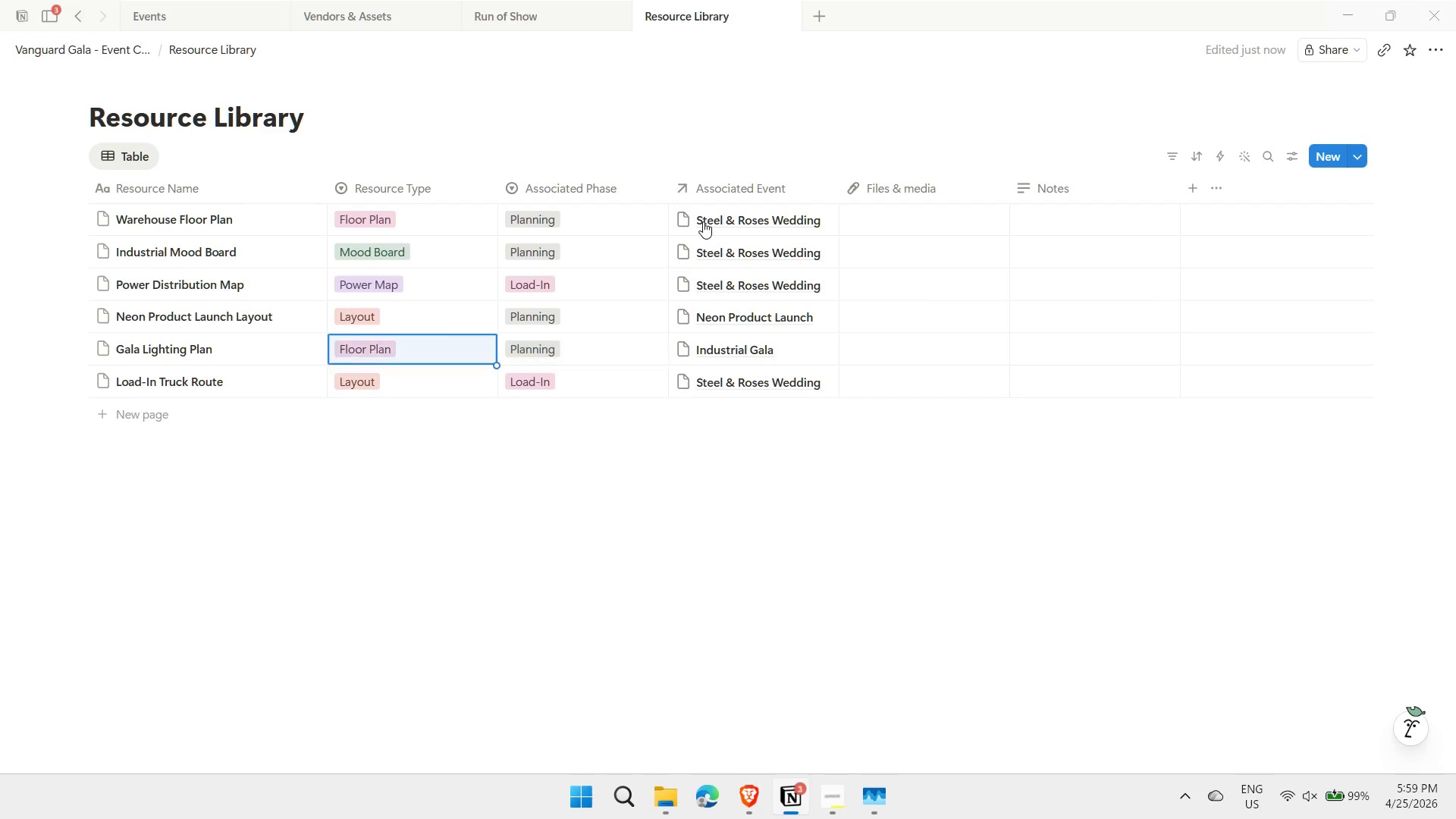 
key(ArrowLeft)
 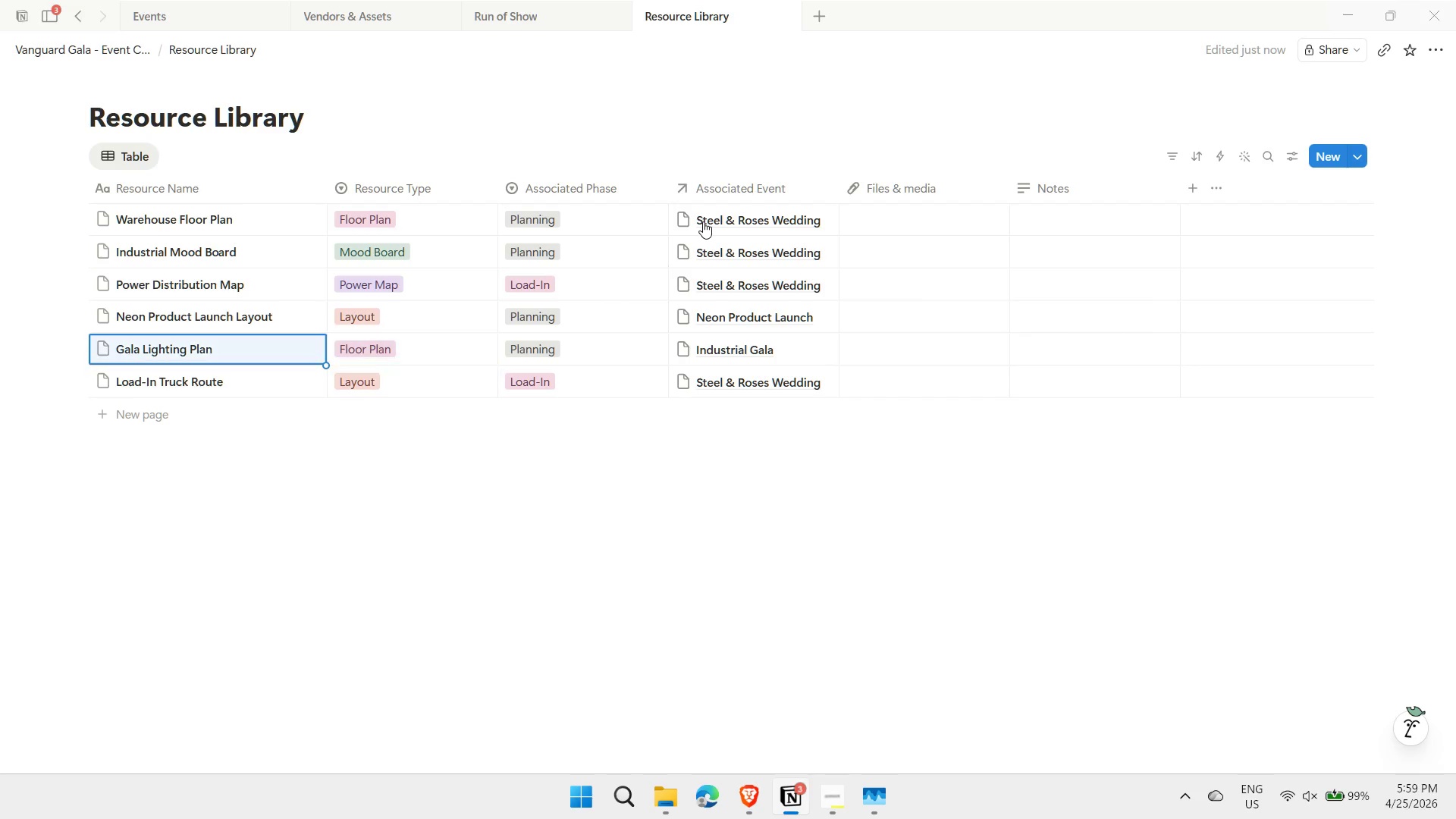 
key(ArrowLeft)
 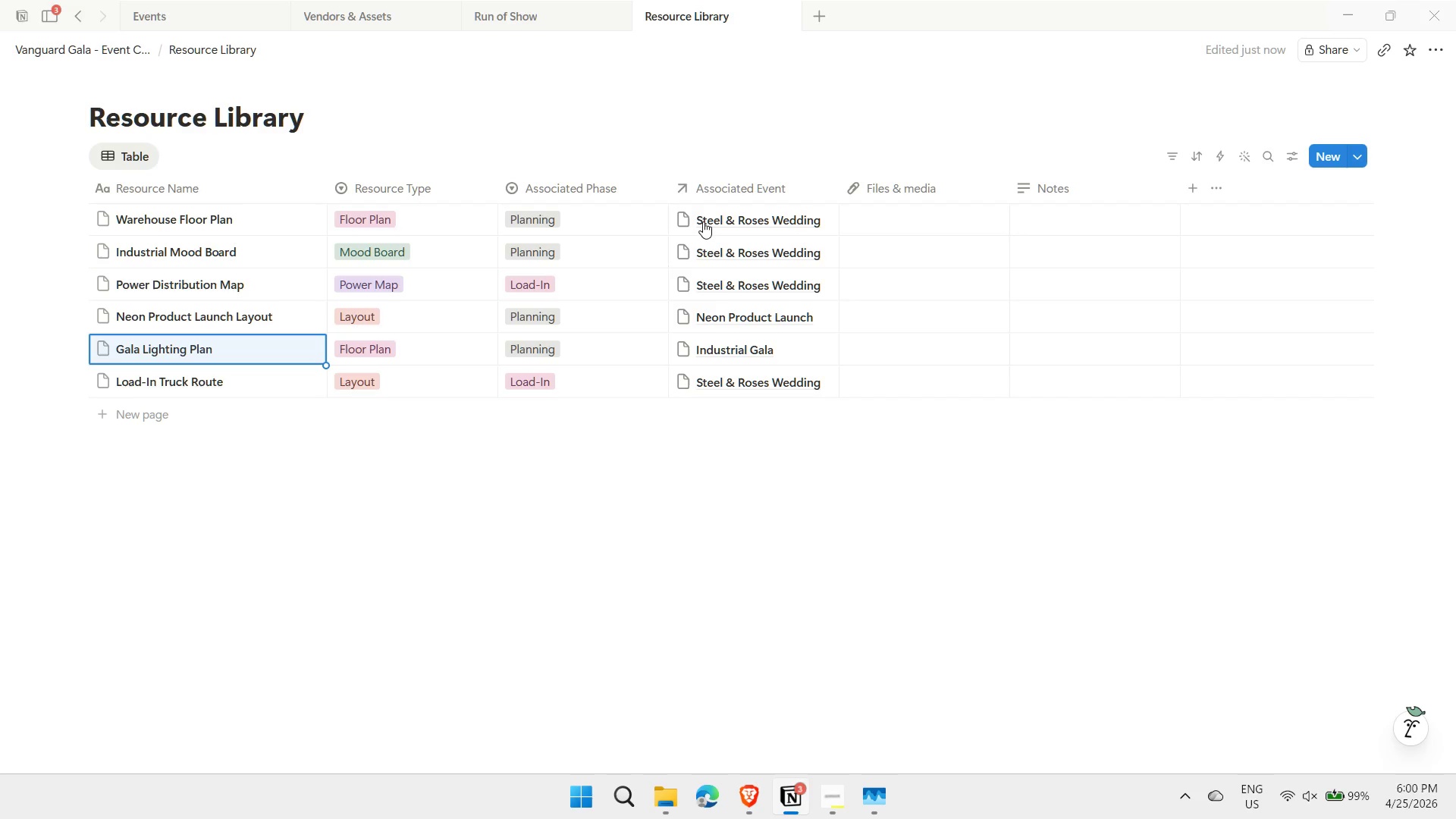 
wait(5.16)
 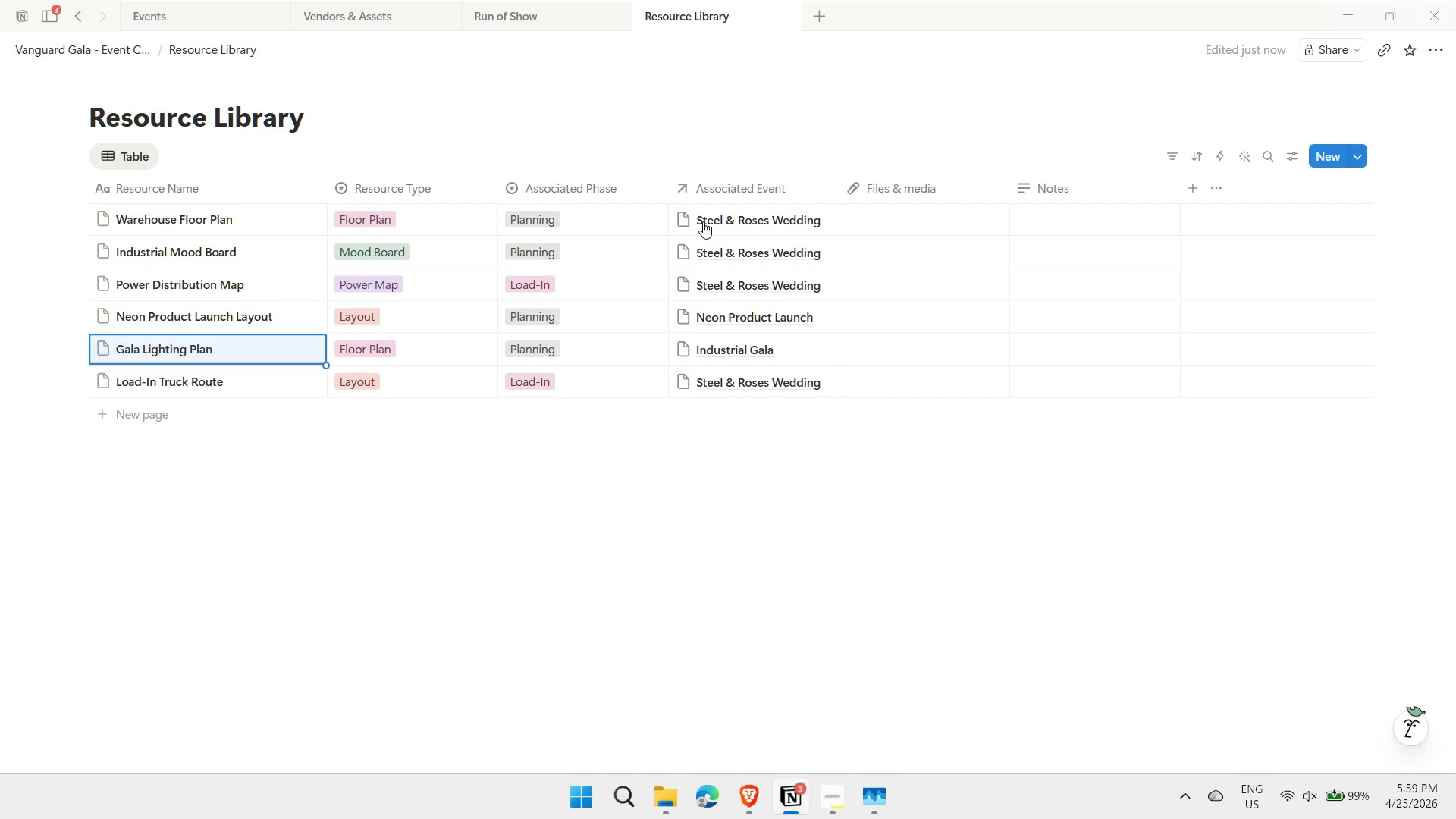 
left_click([195, 15])
 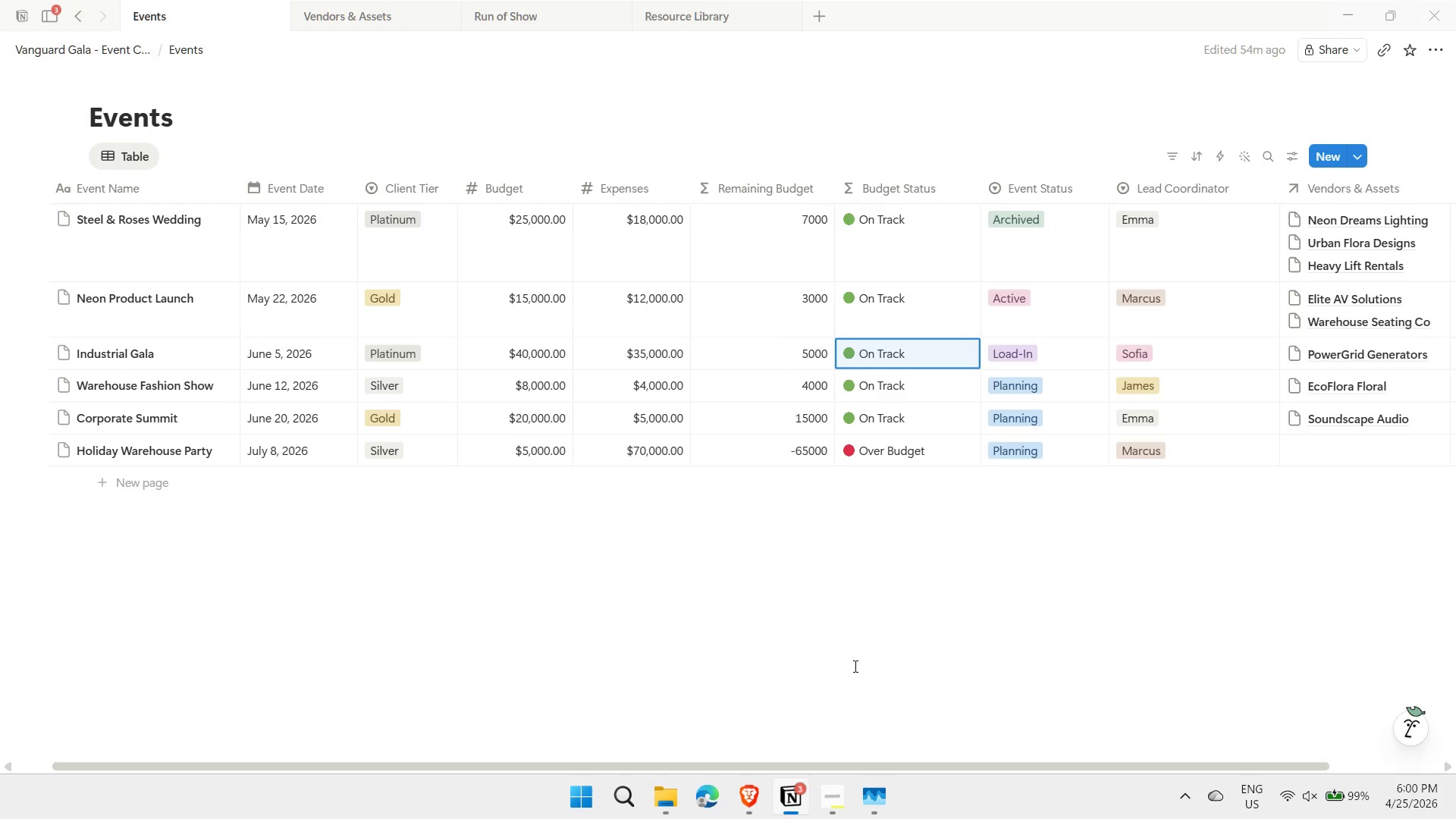 
left_click_drag(start_coordinate=[817, 767], to_coordinate=[1106, 773])
 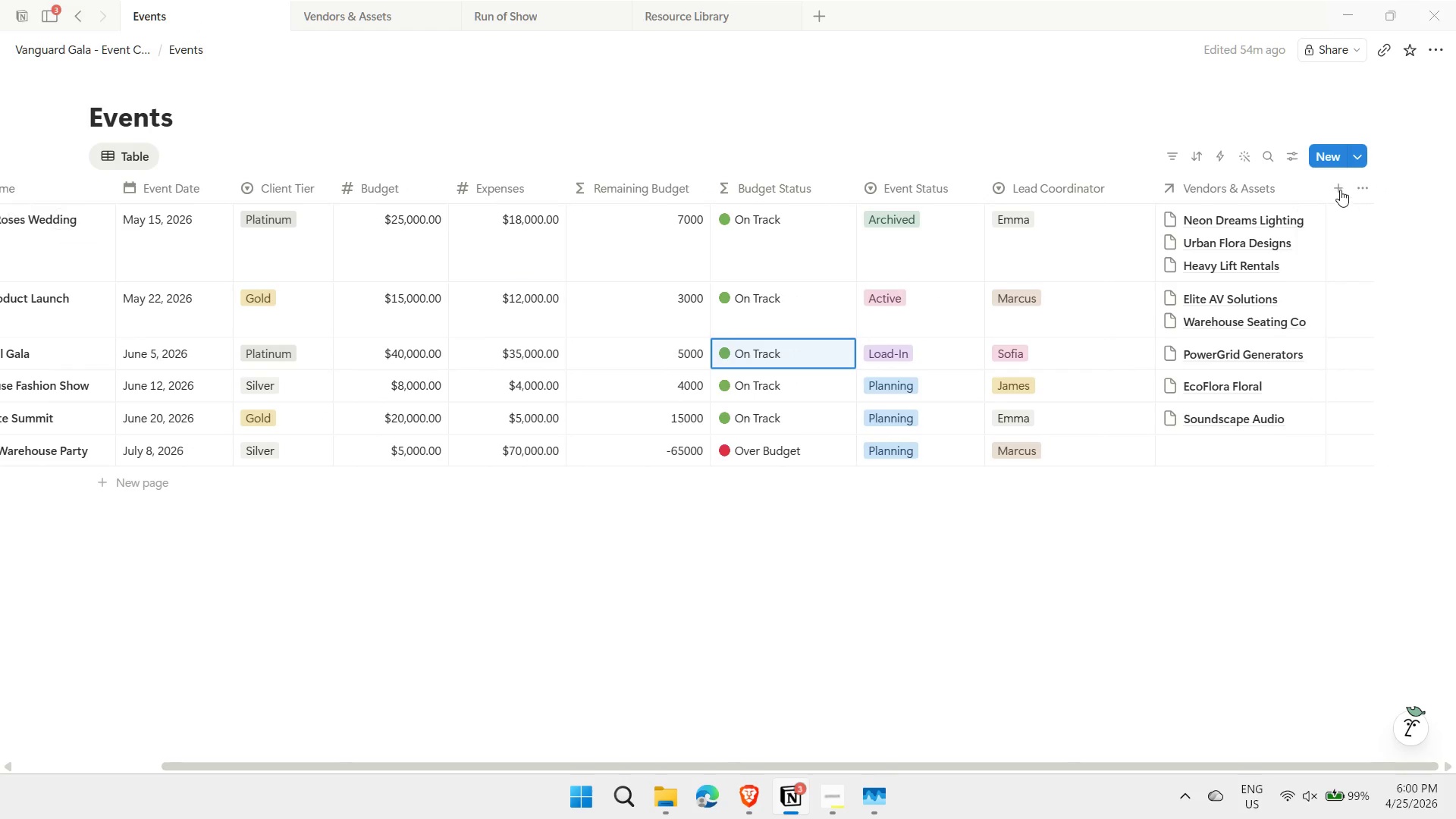 
left_click([1339, 190])
 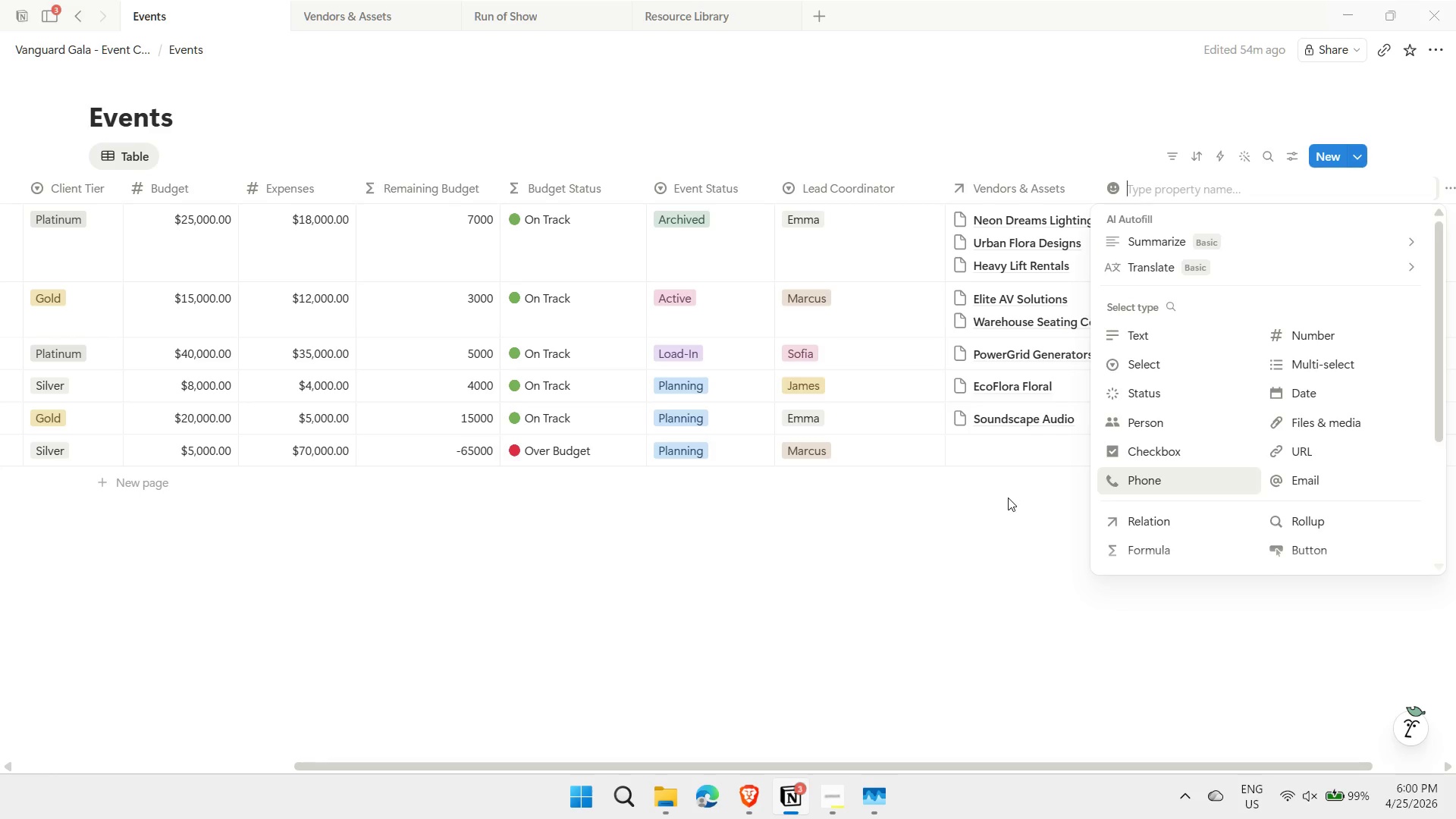 
wait(7.67)
 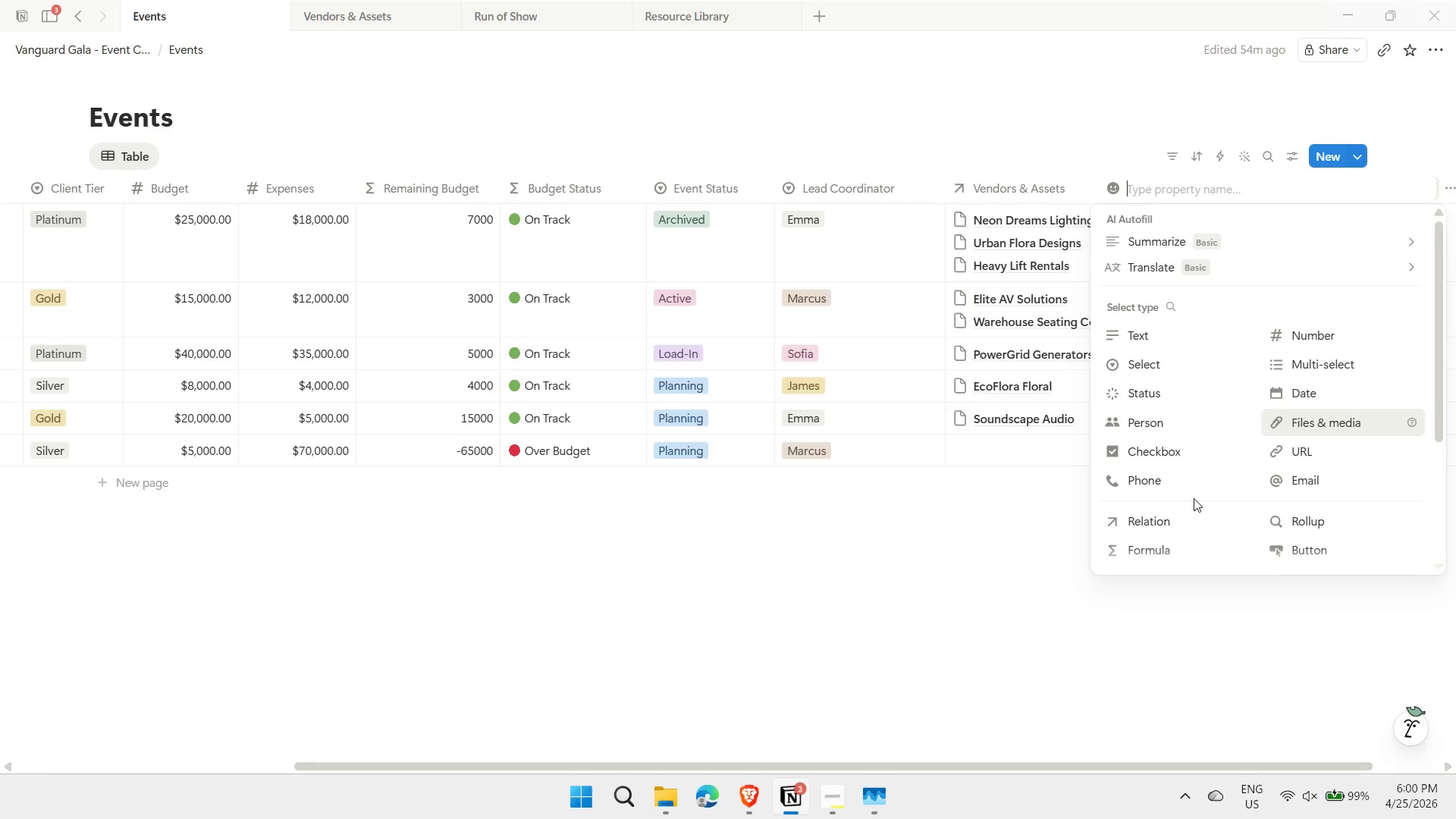 
left_click_drag(start_coordinate=[1034, 765], to_coordinate=[1019, 758])
 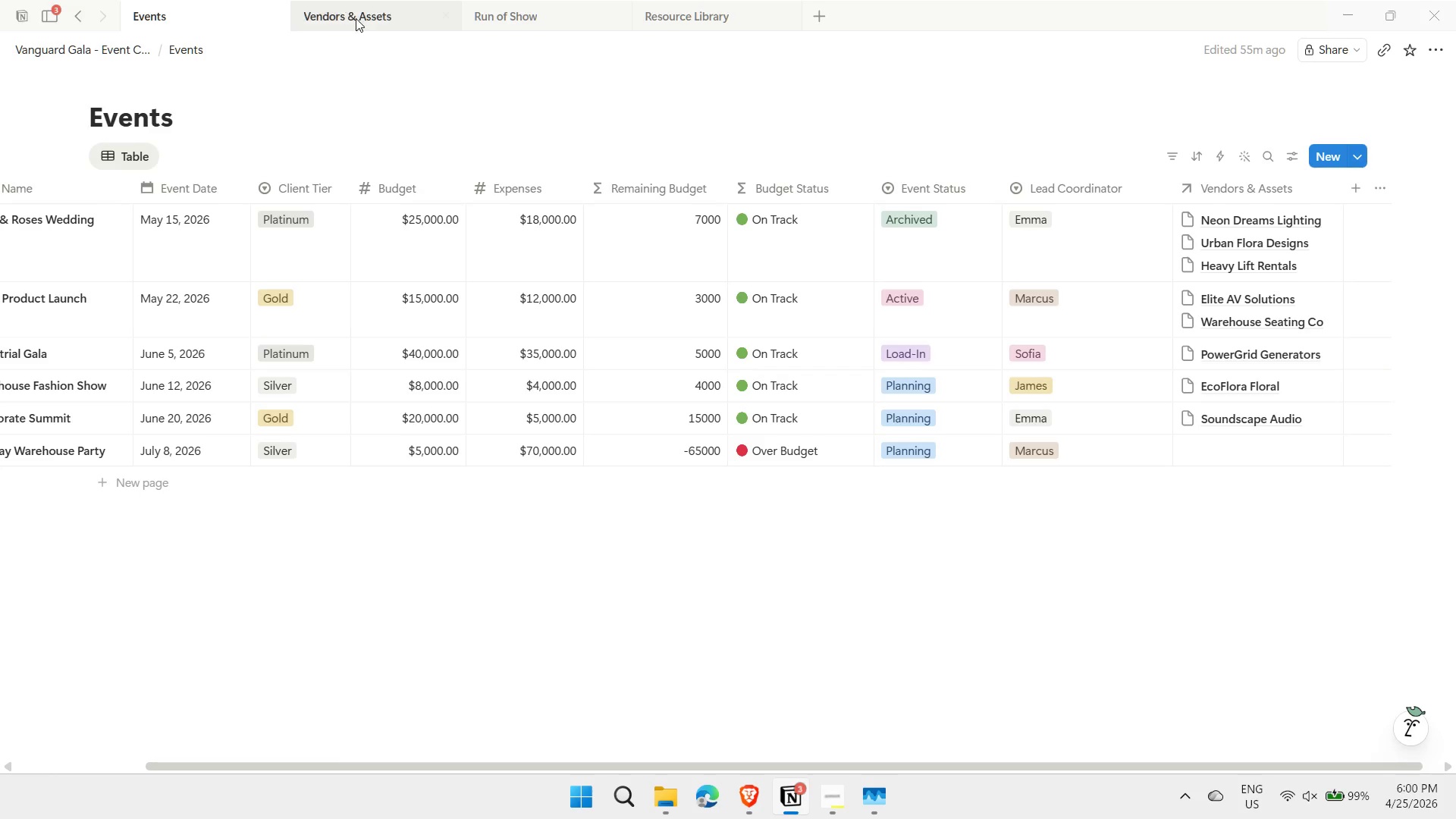 
left_click([359, 18])
 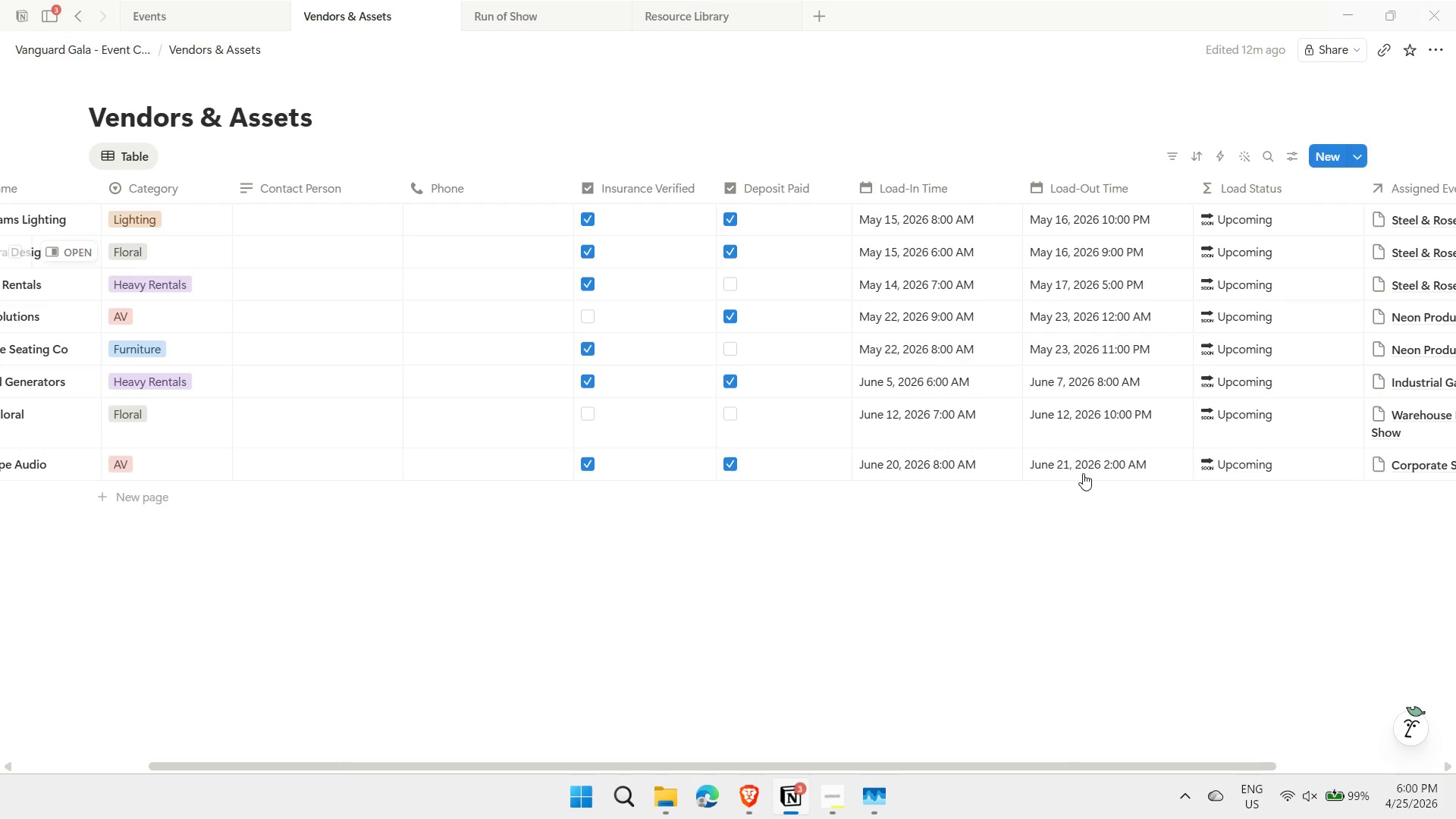 
mouse_move([1325, 596])
 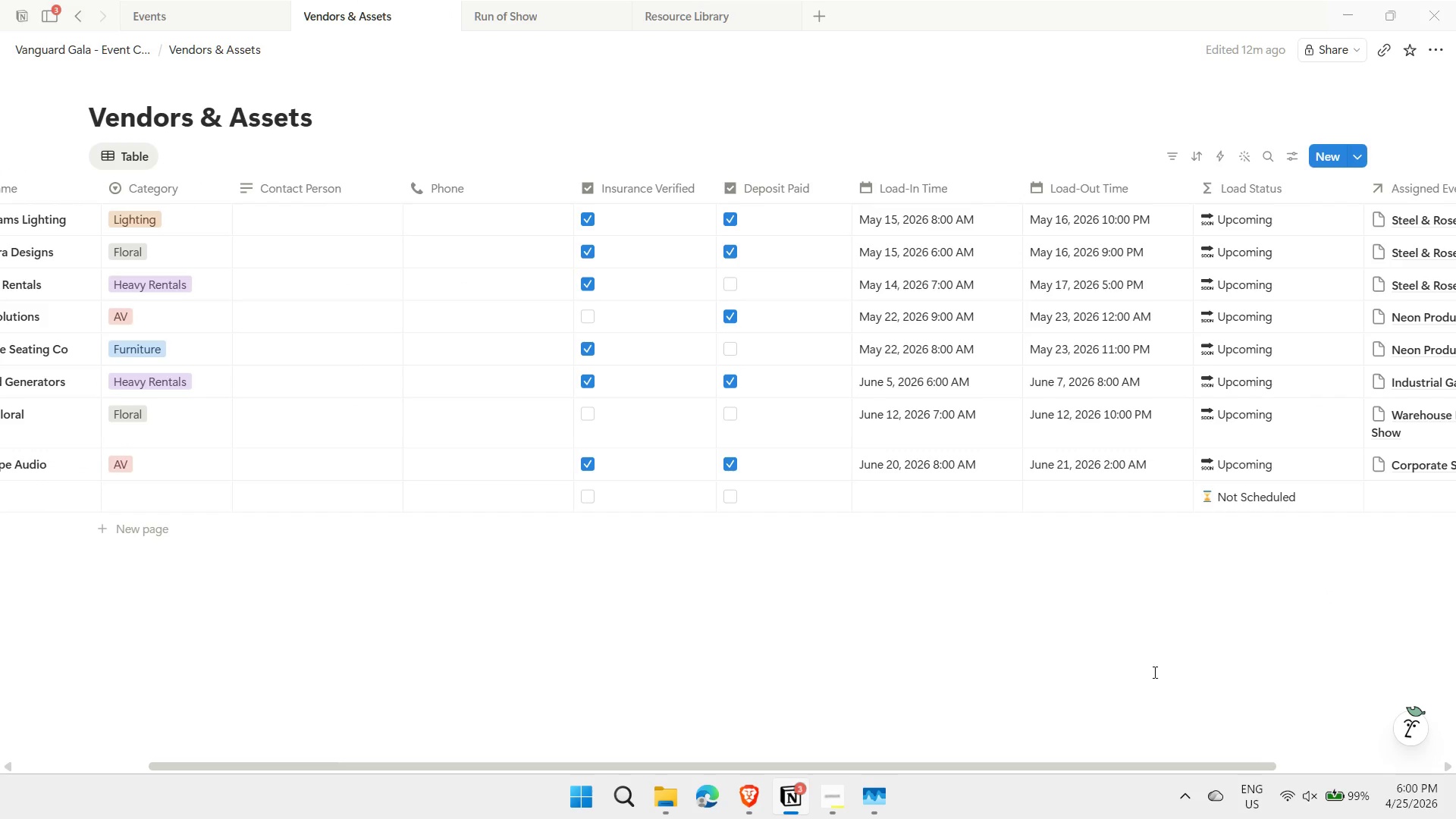 
left_click_drag(start_coordinate=[1080, 767], to_coordinate=[771, 731])
 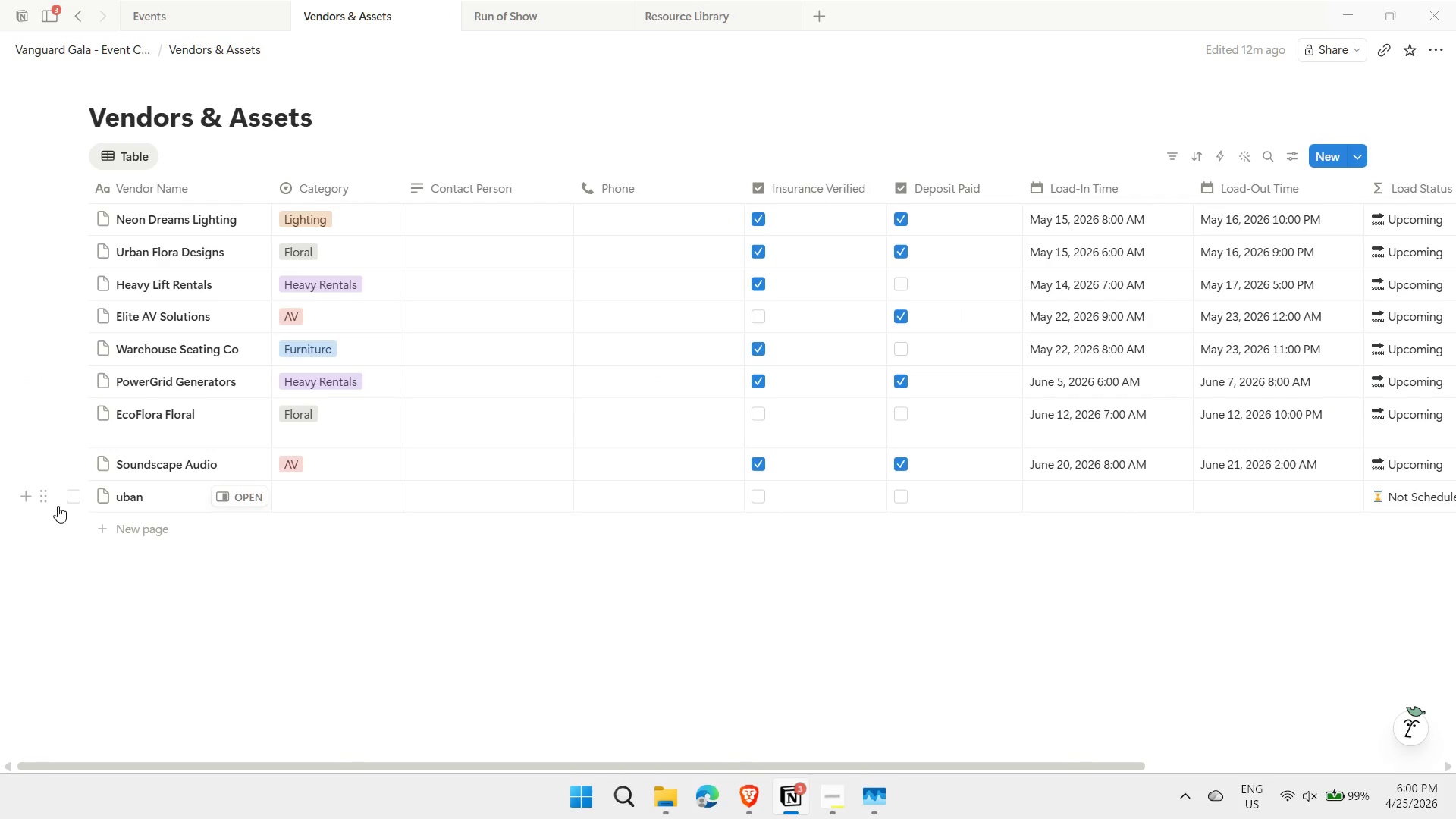 
left_click([47, 500])
 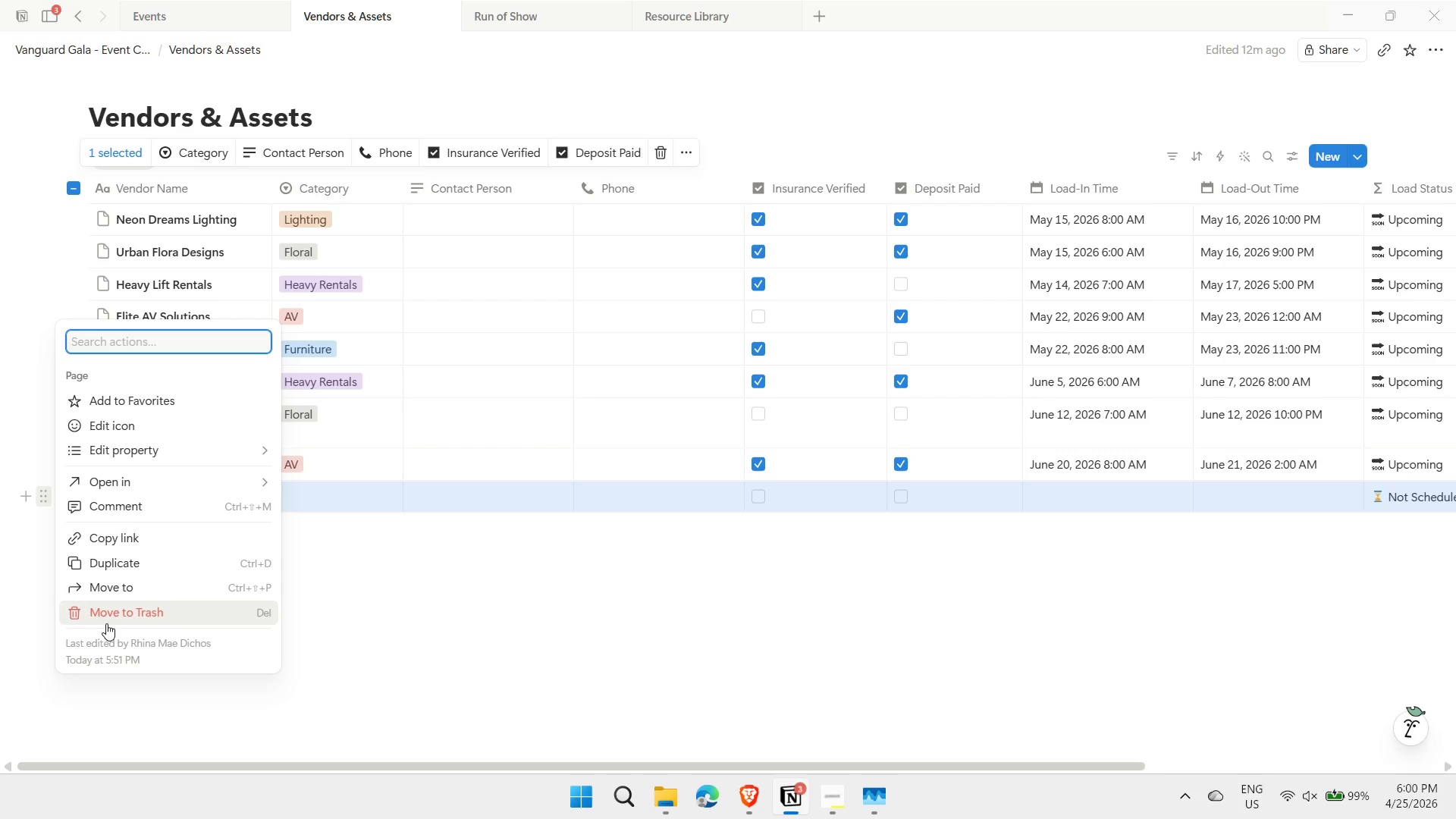 
left_click([106, 616])
 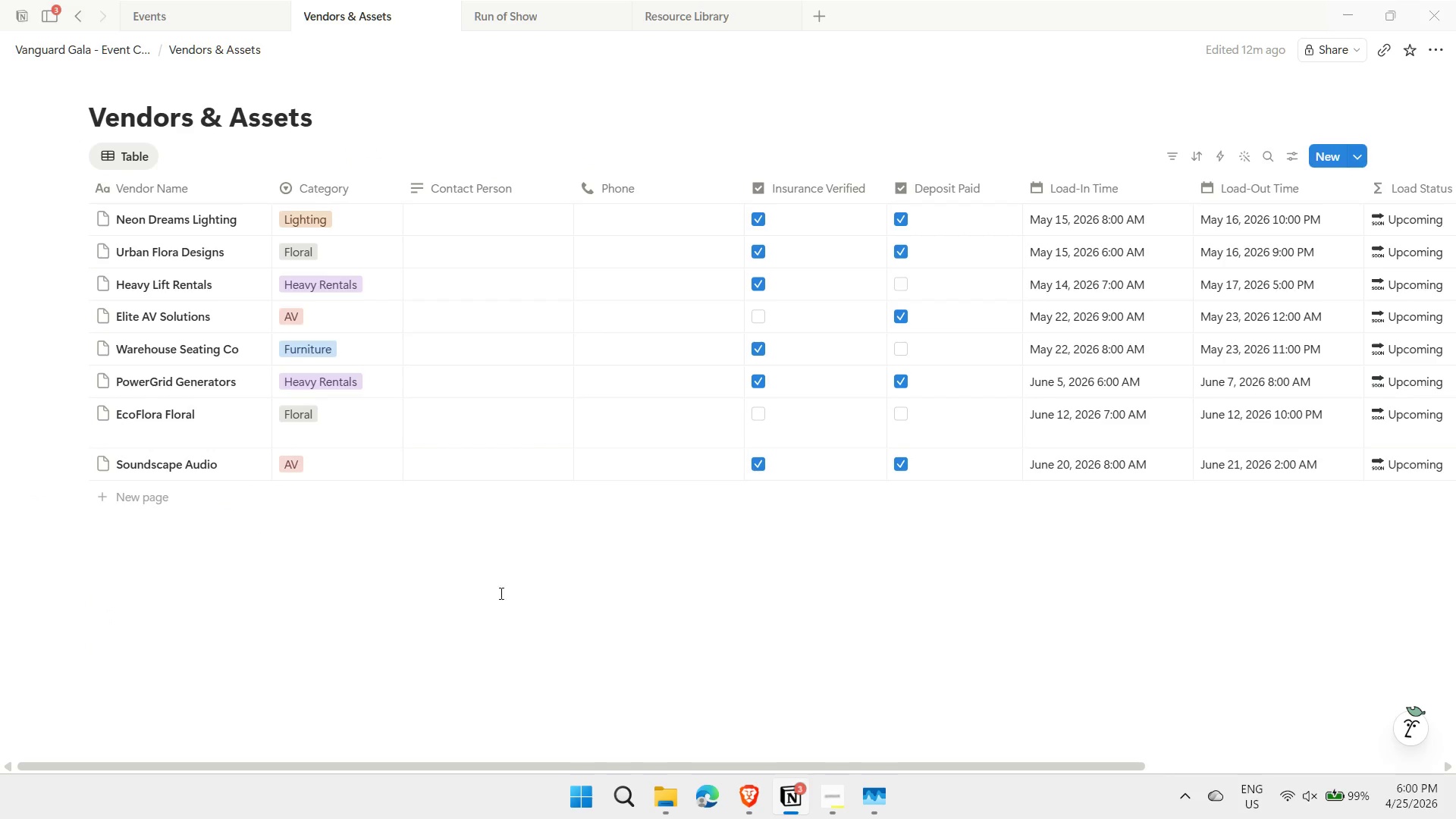 
left_click([585, 601])
 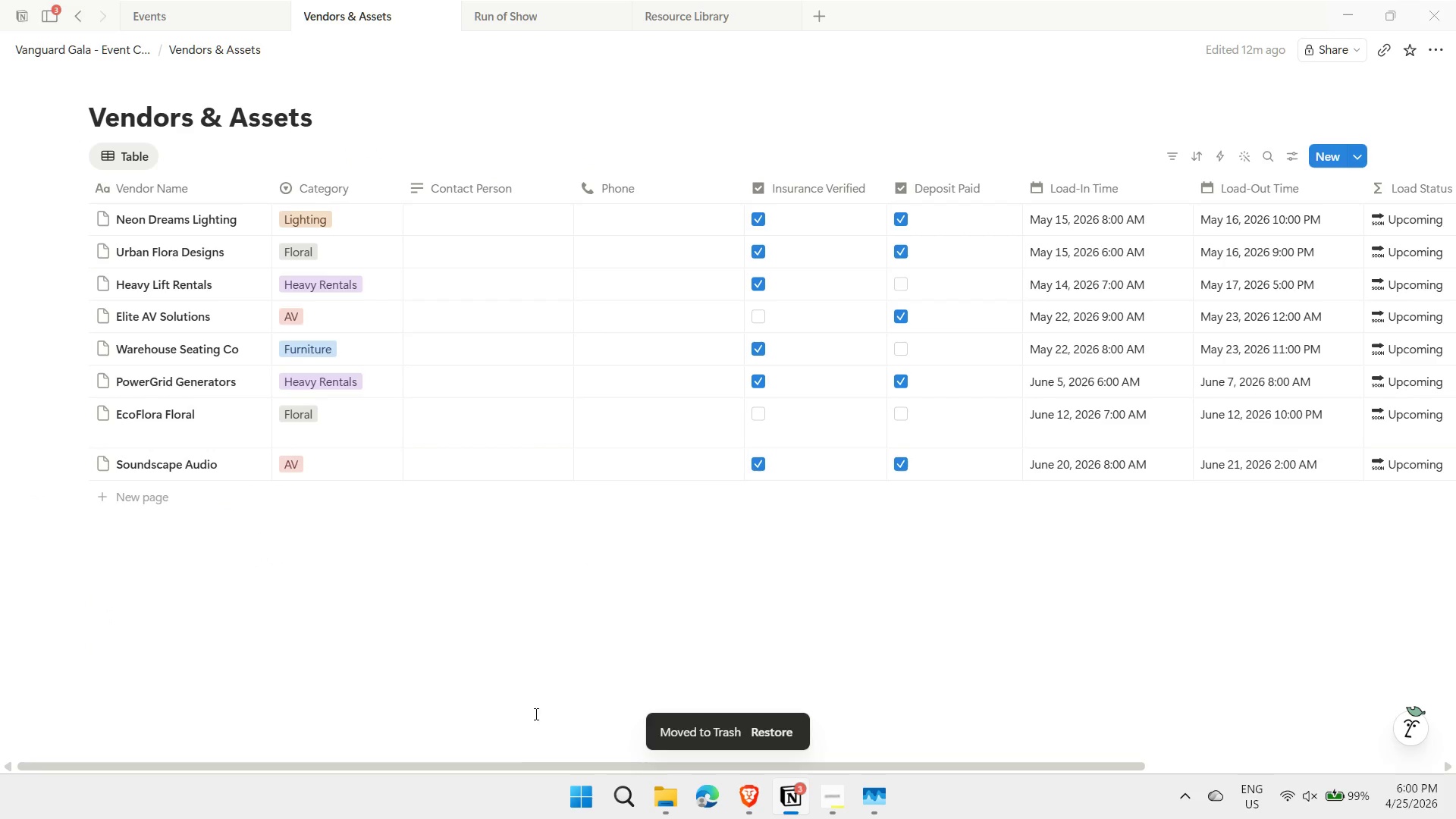 
left_click_drag(start_coordinate=[513, 762], to_coordinate=[714, 715])
 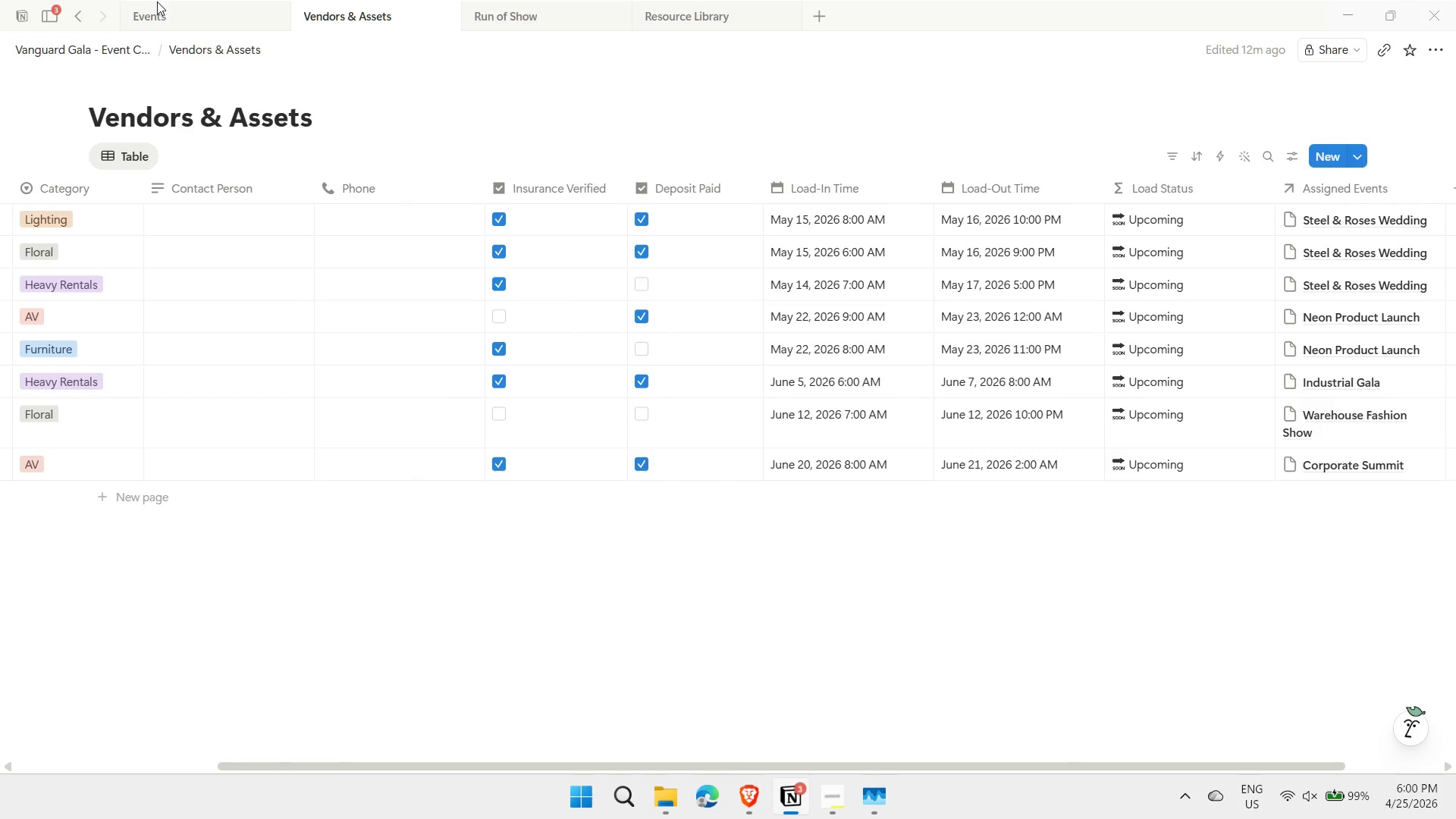 
left_click([162, 15])
 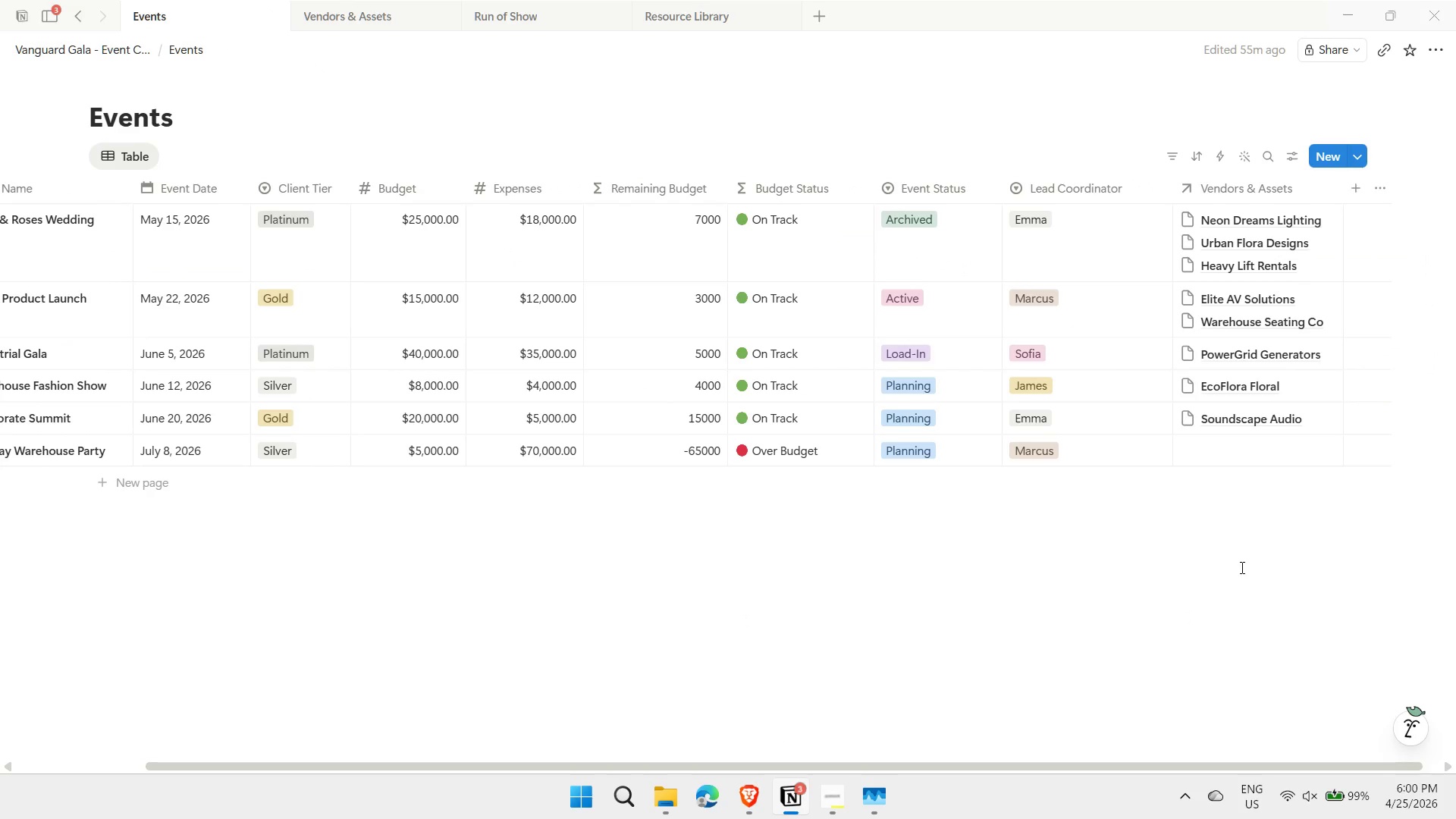 
left_click_drag(start_coordinate=[1152, 765], to_coordinate=[1251, 733])
 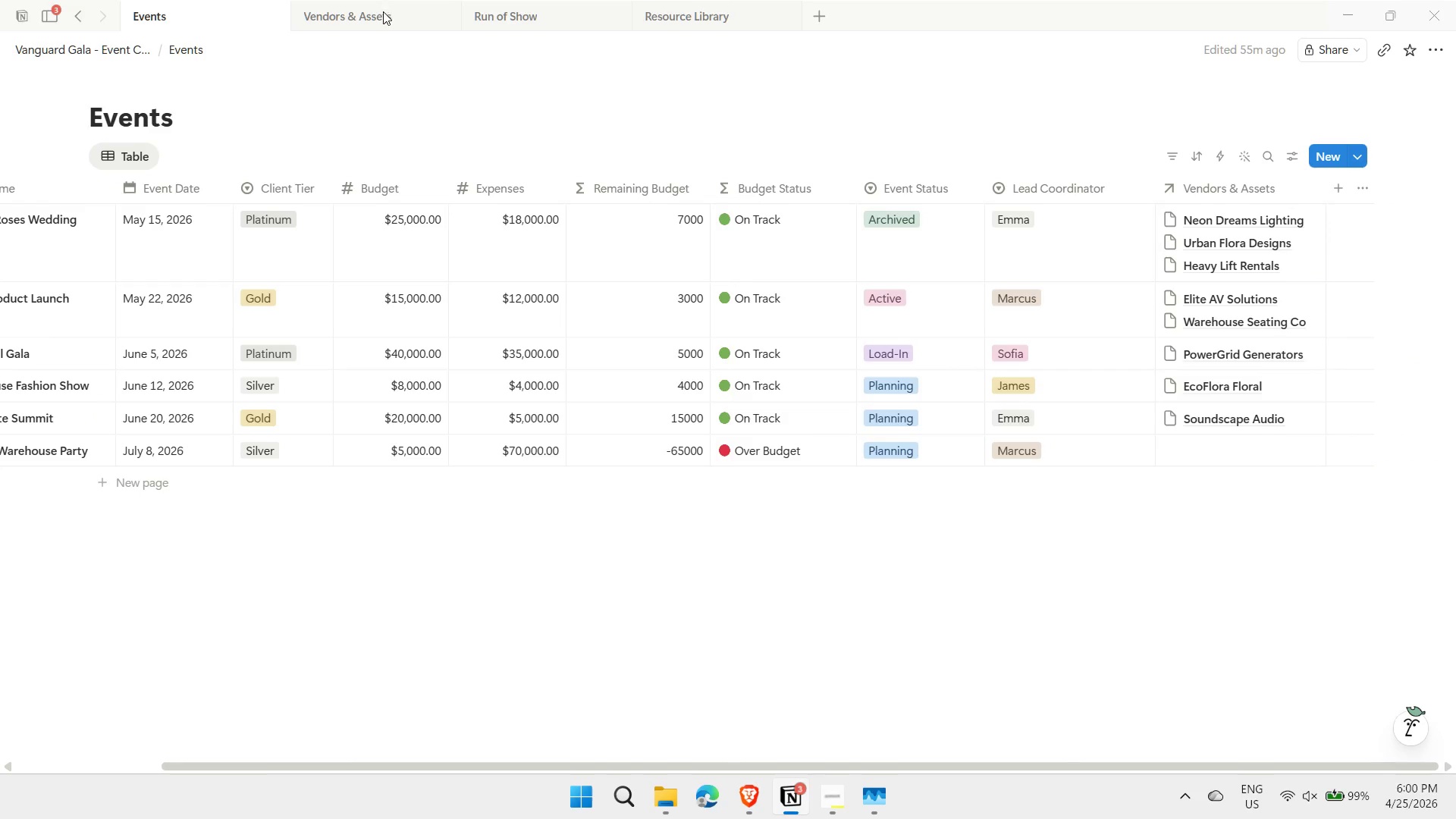 
left_click([364, 13])
 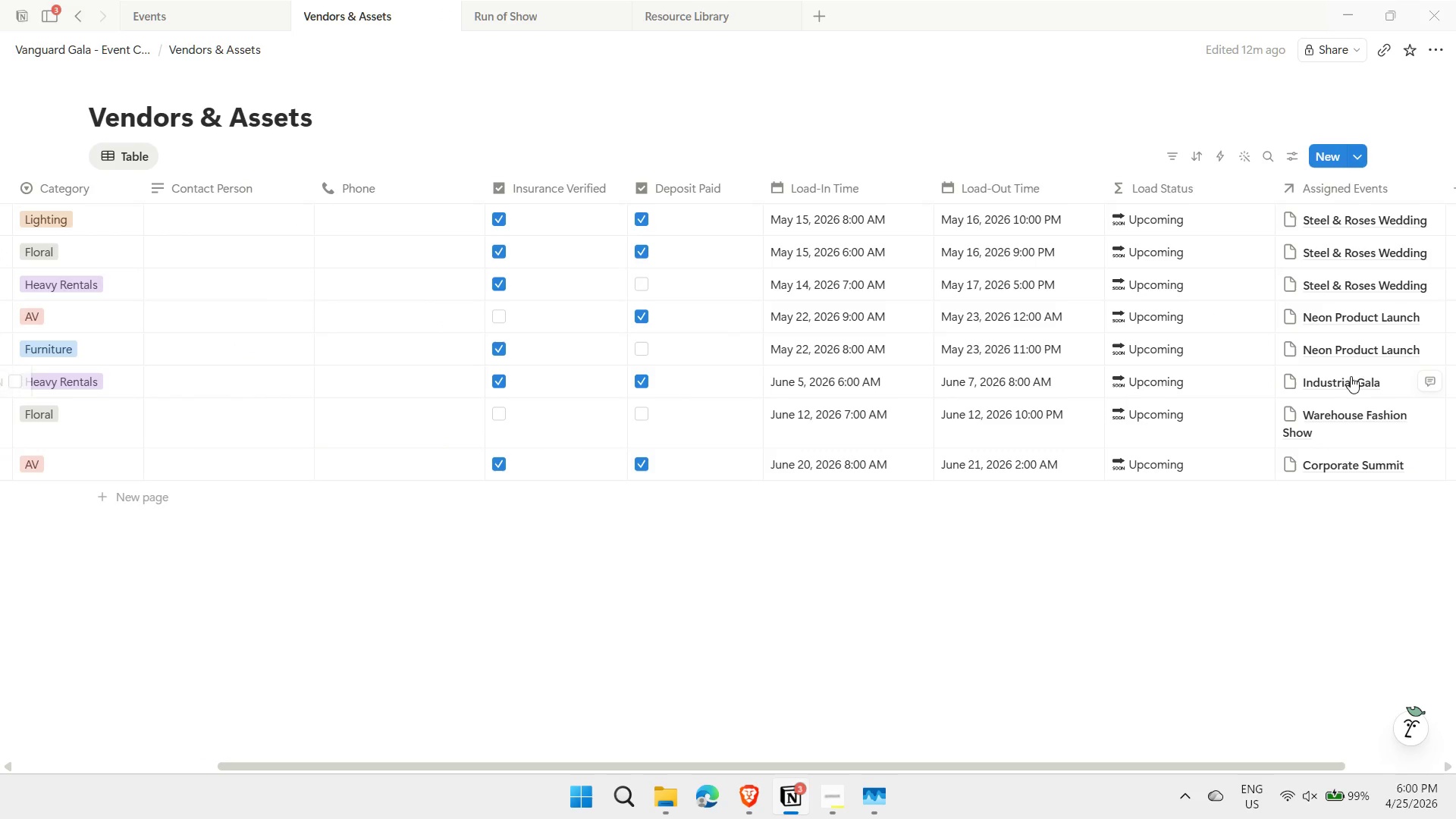 
wait(8.22)
 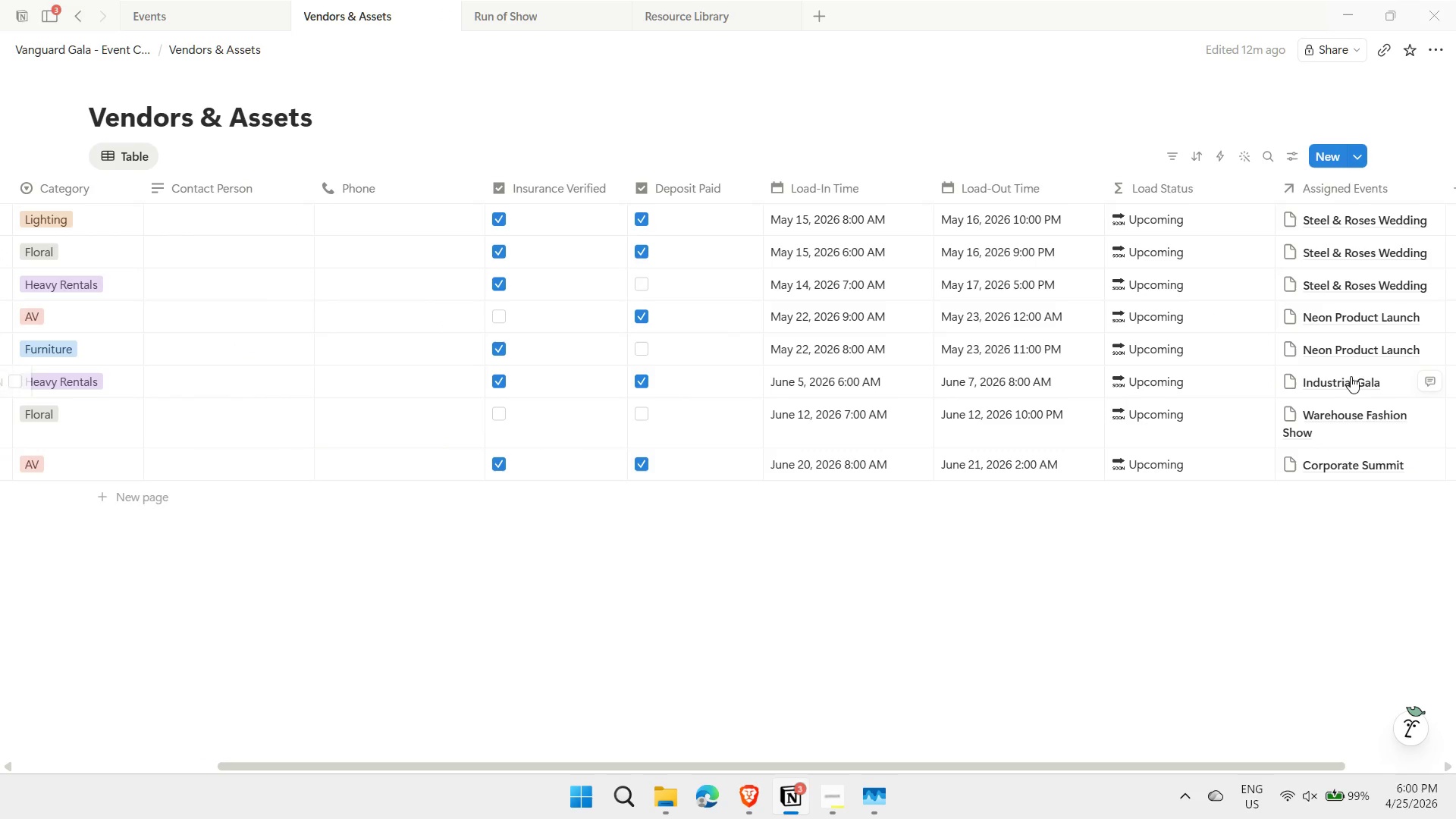 
left_click_drag(start_coordinate=[1077, 762], to_coordinate=[1196, 742])
 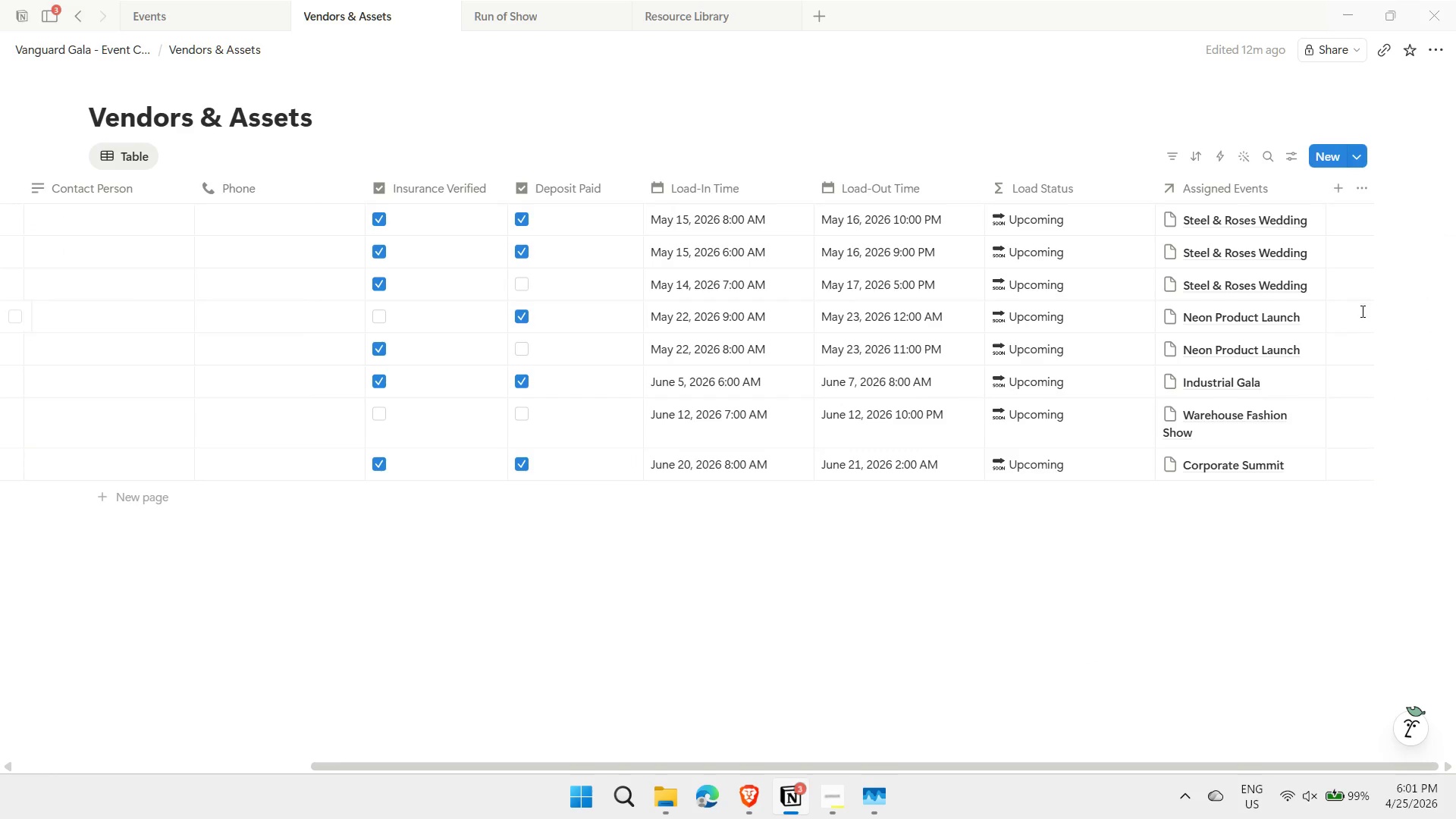 
left_click([1352, 283])
 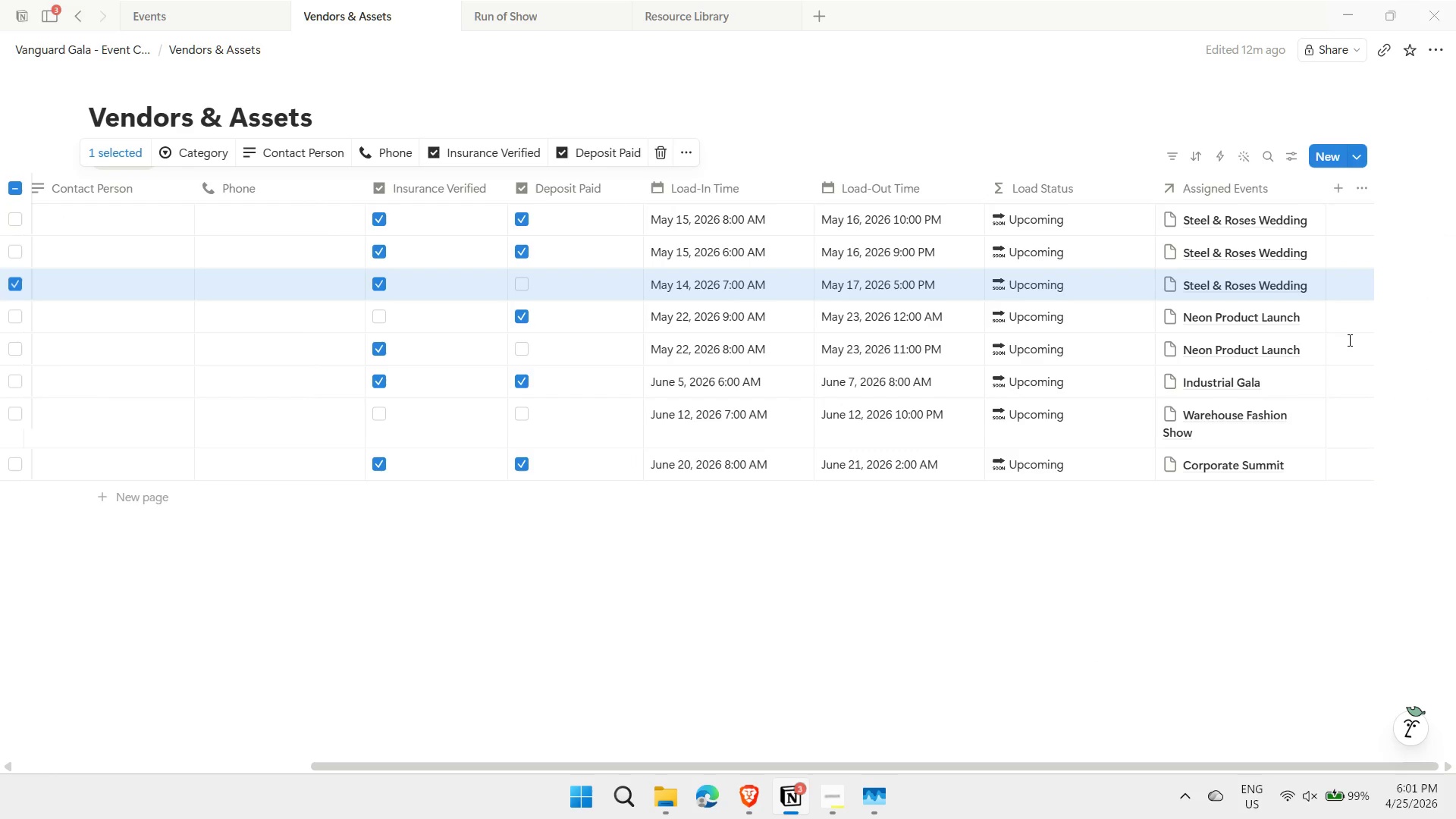 
key(ArrowRight)
 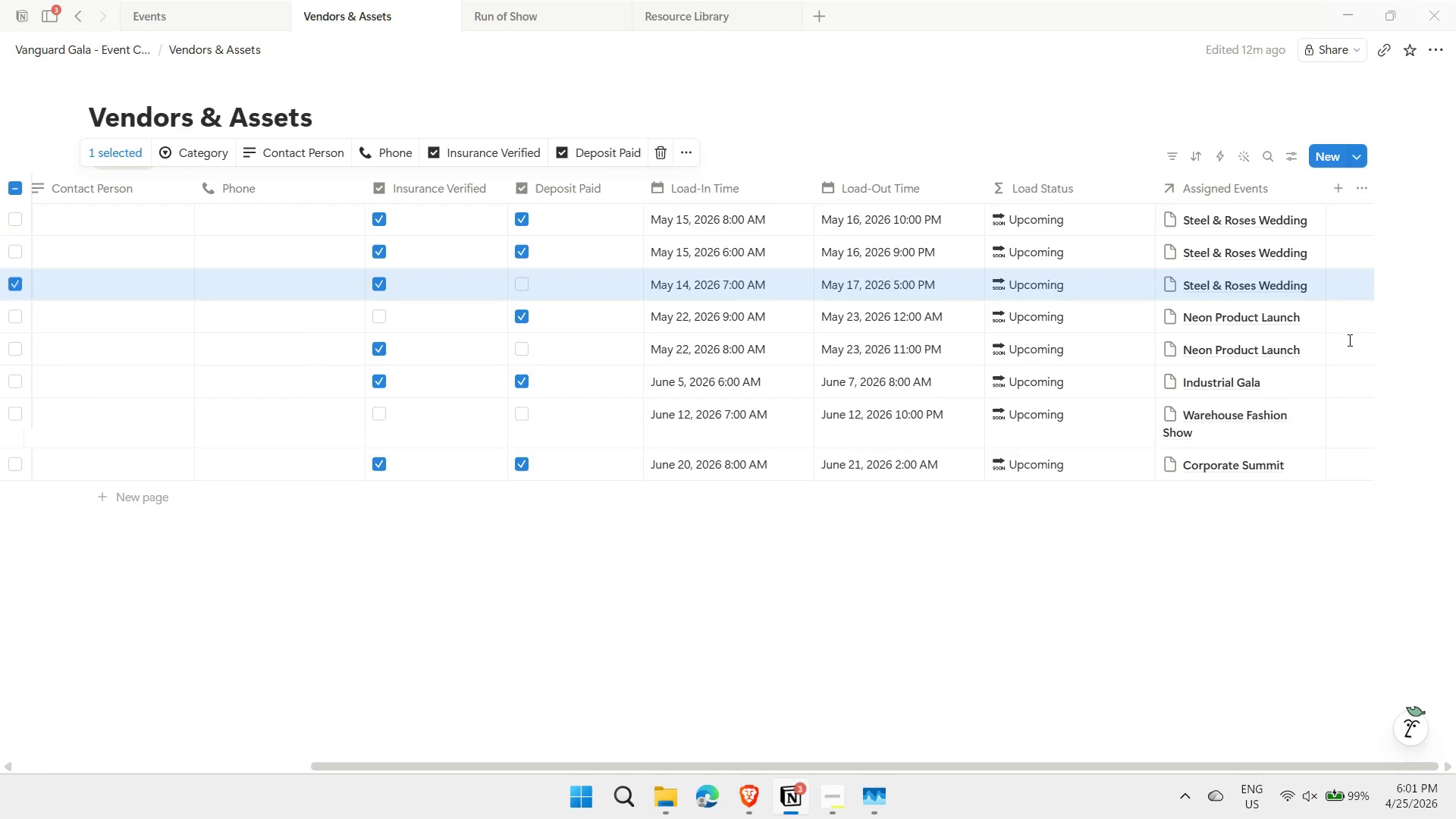 
key(ArrowLeft)
 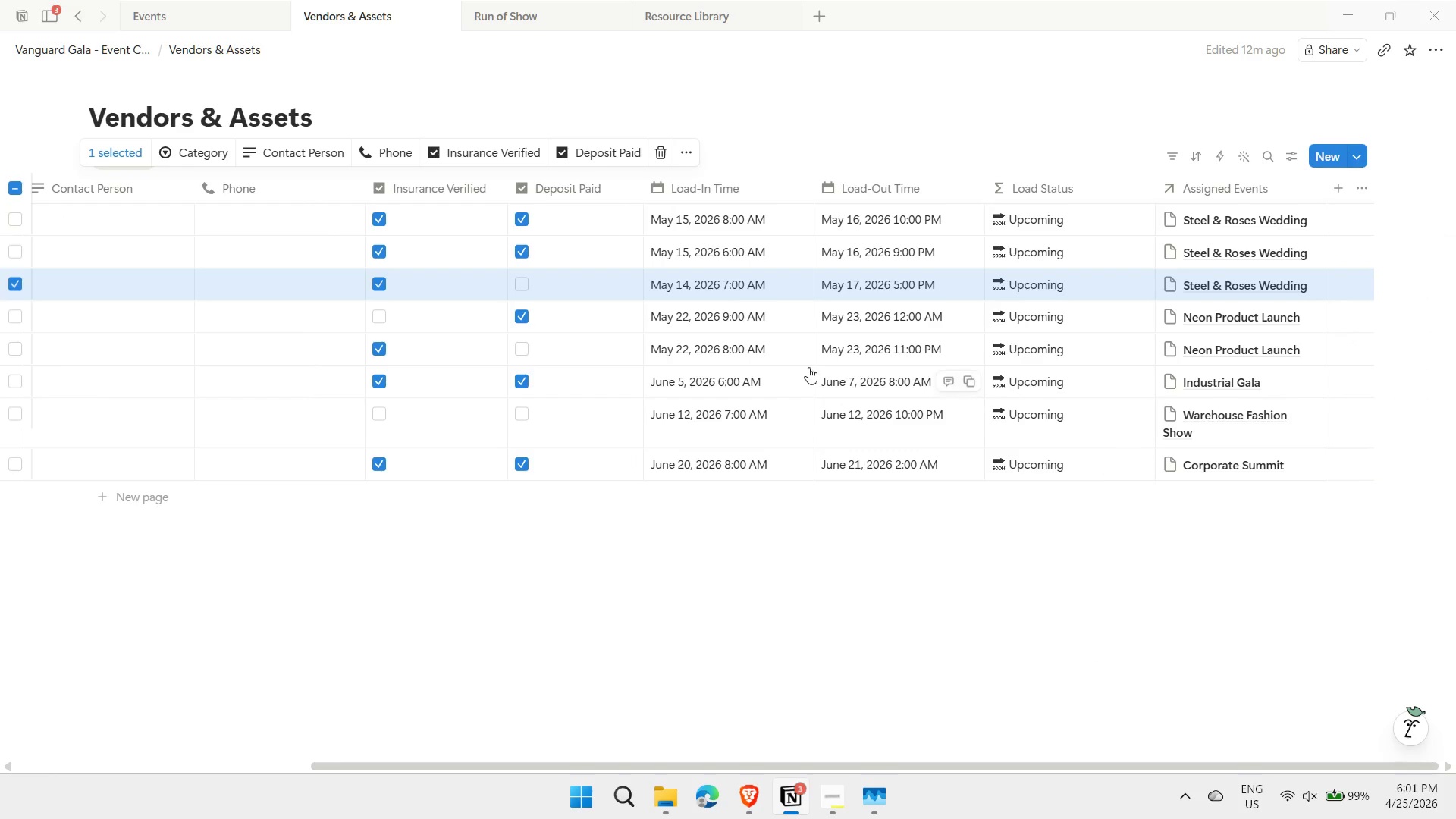 
left_click([253, 447])
 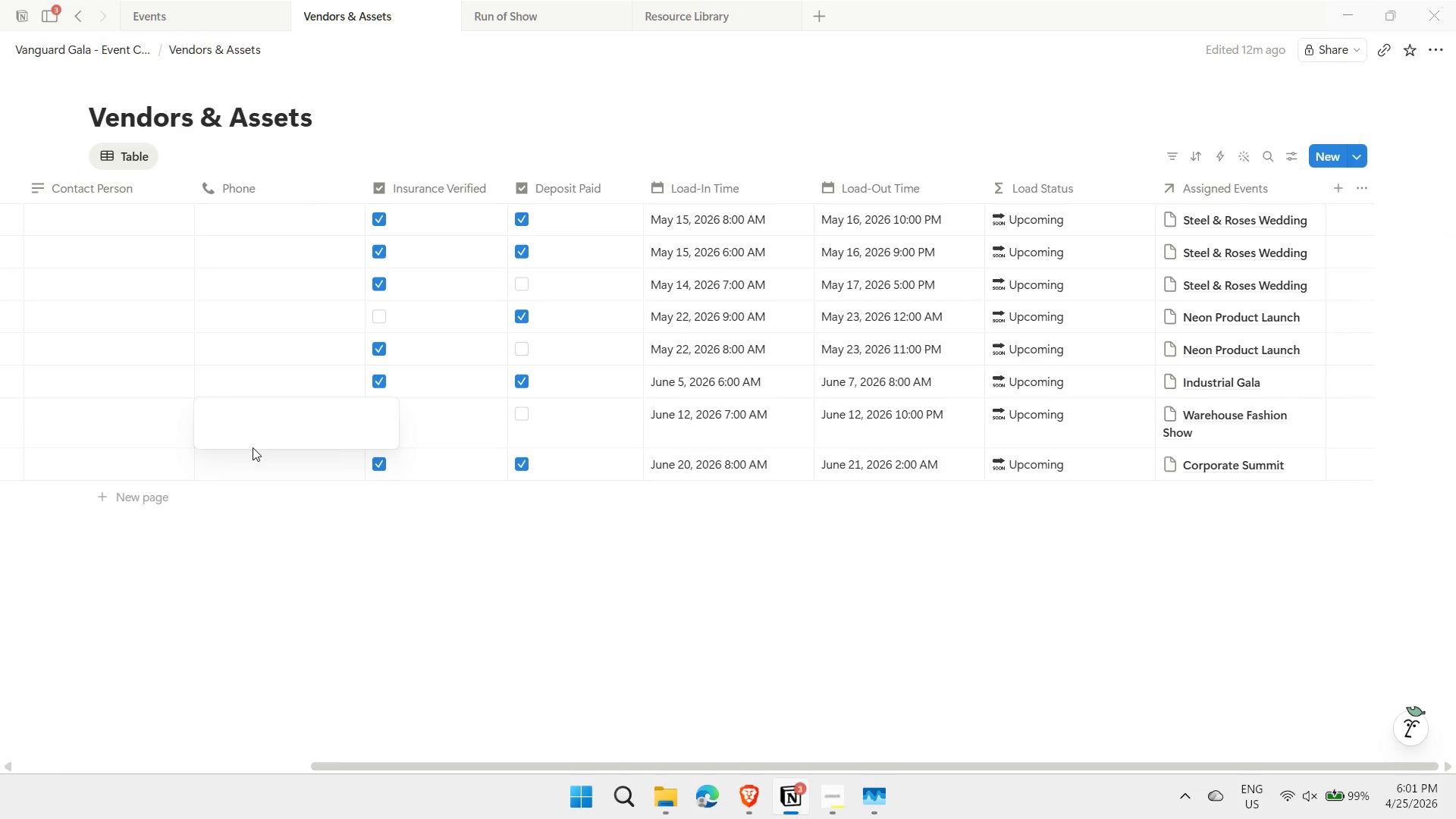 
key(ArrowUp)
 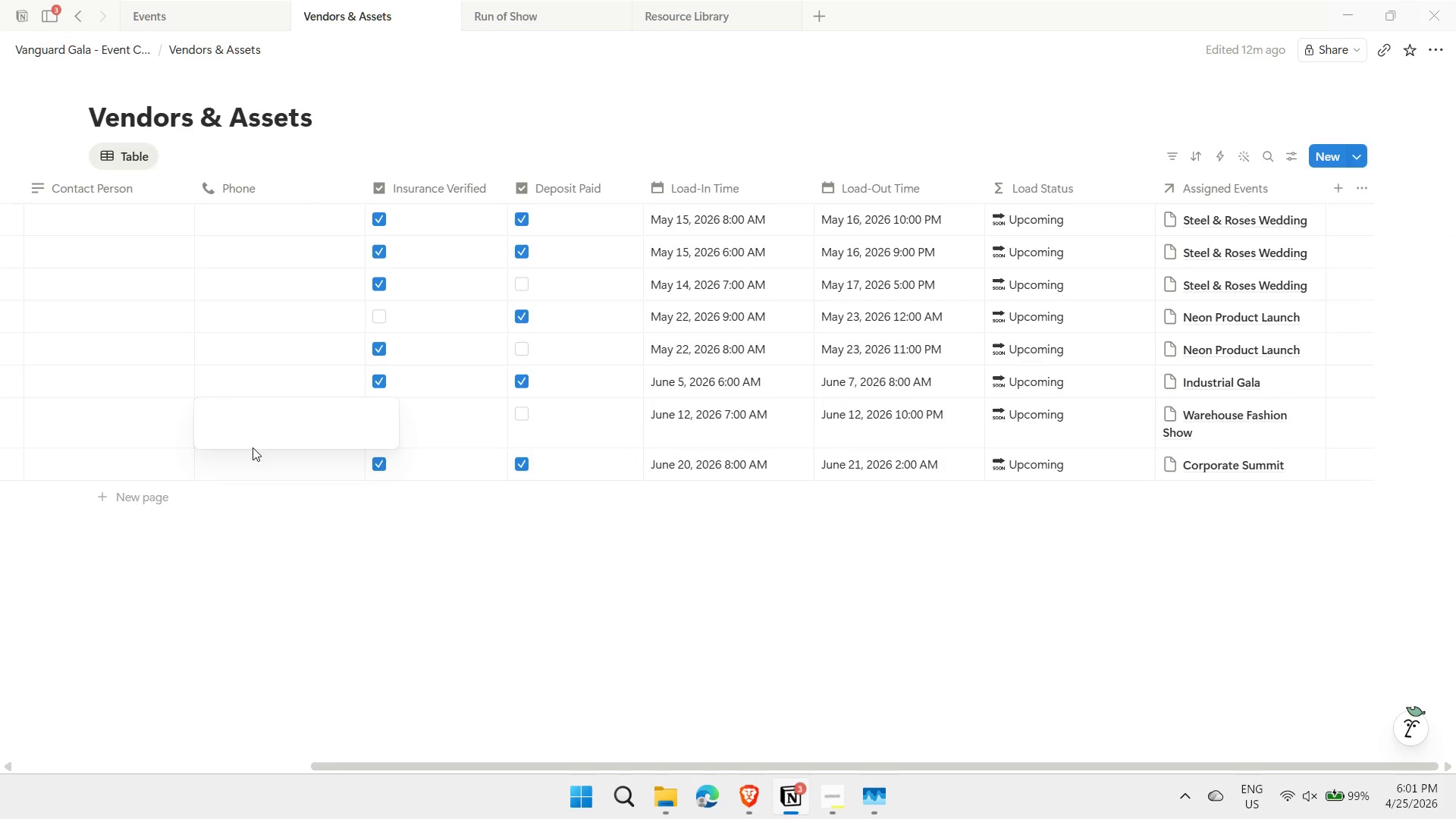 
key(ArrowUp)
 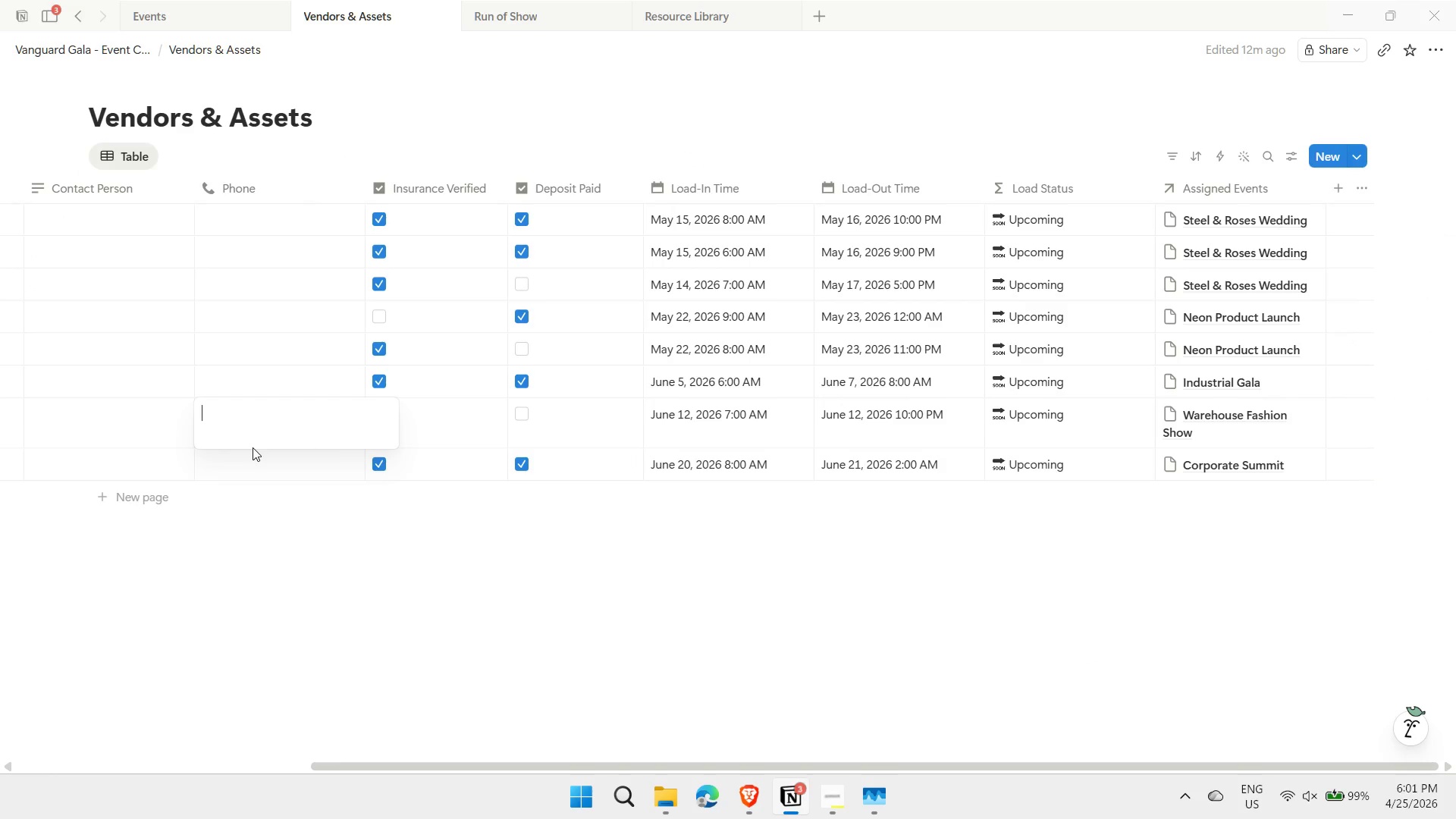 
key(ArrowUp)
 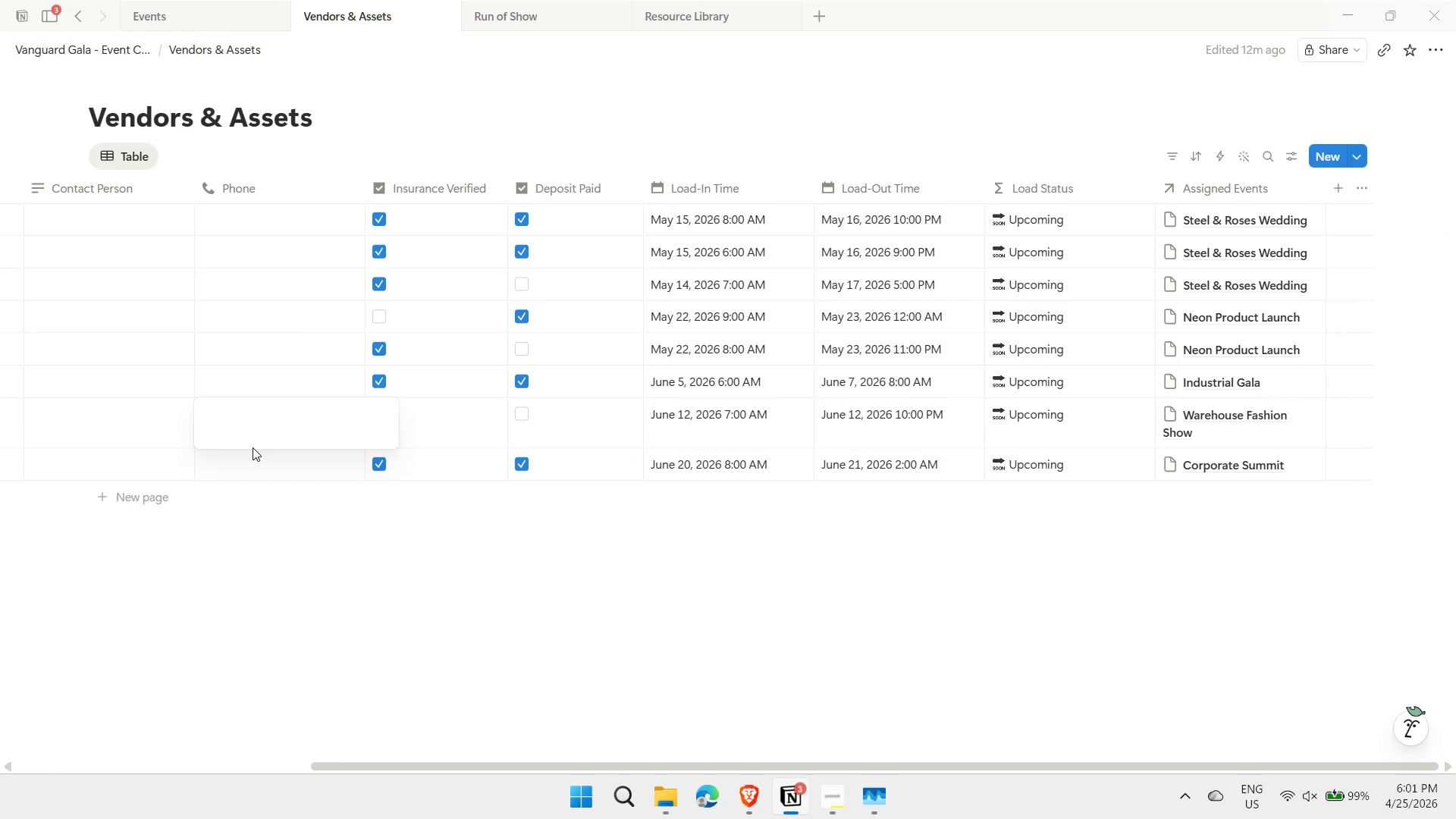 
key(Escape)
 